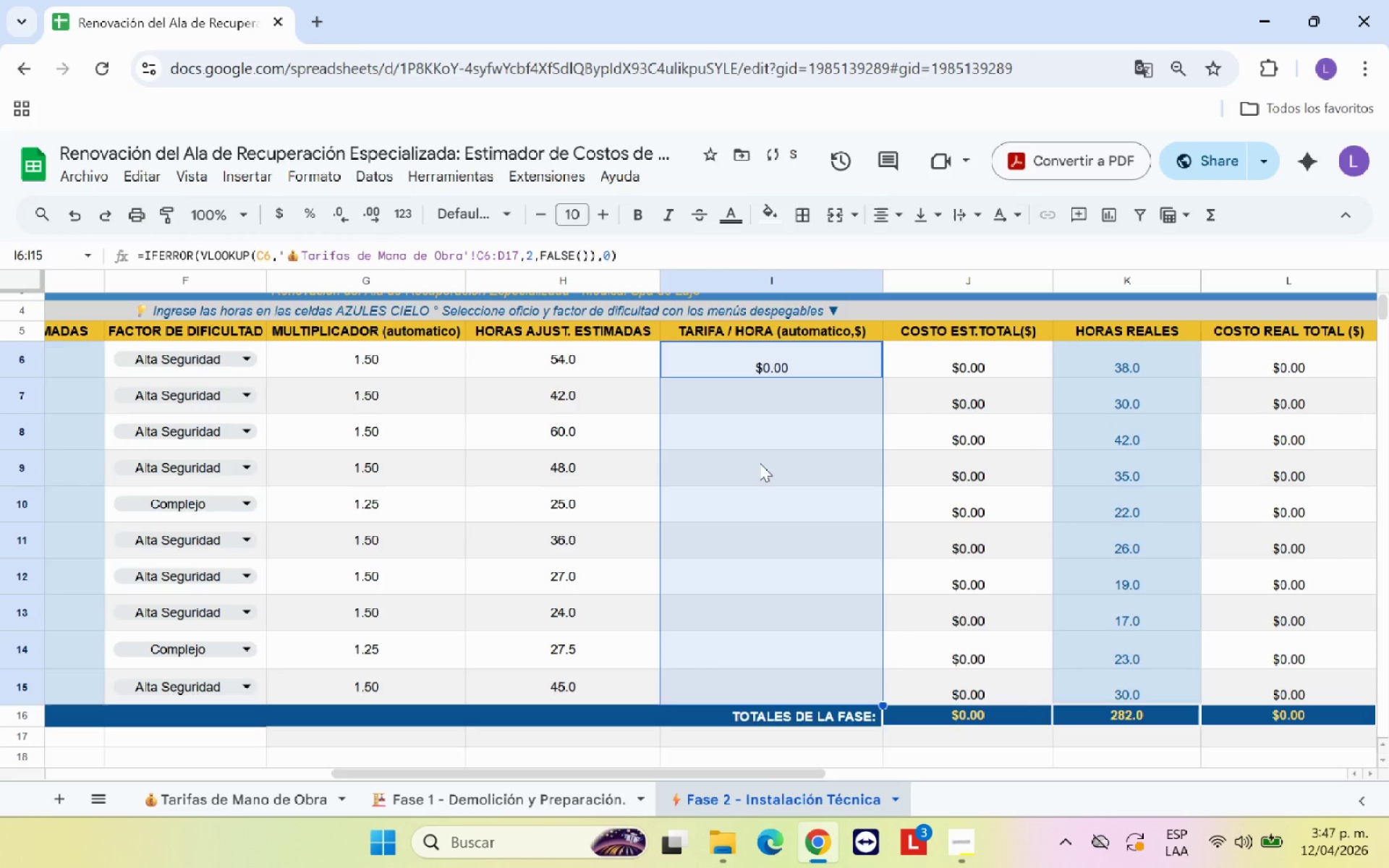 
left_click([760, 463])
 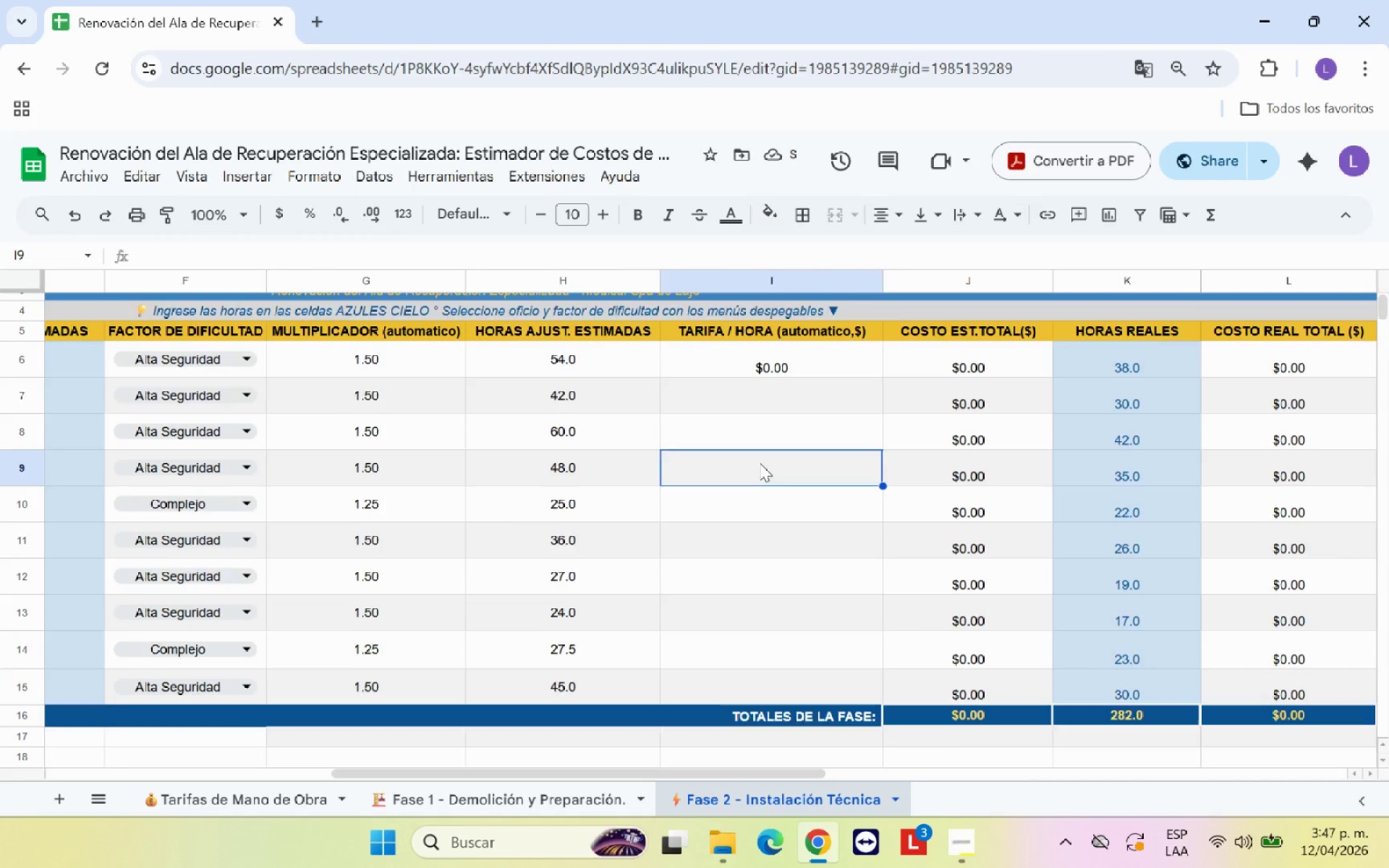 
scroll: coordinate [760, 463], scroll_direction: up, amount: 3.0
 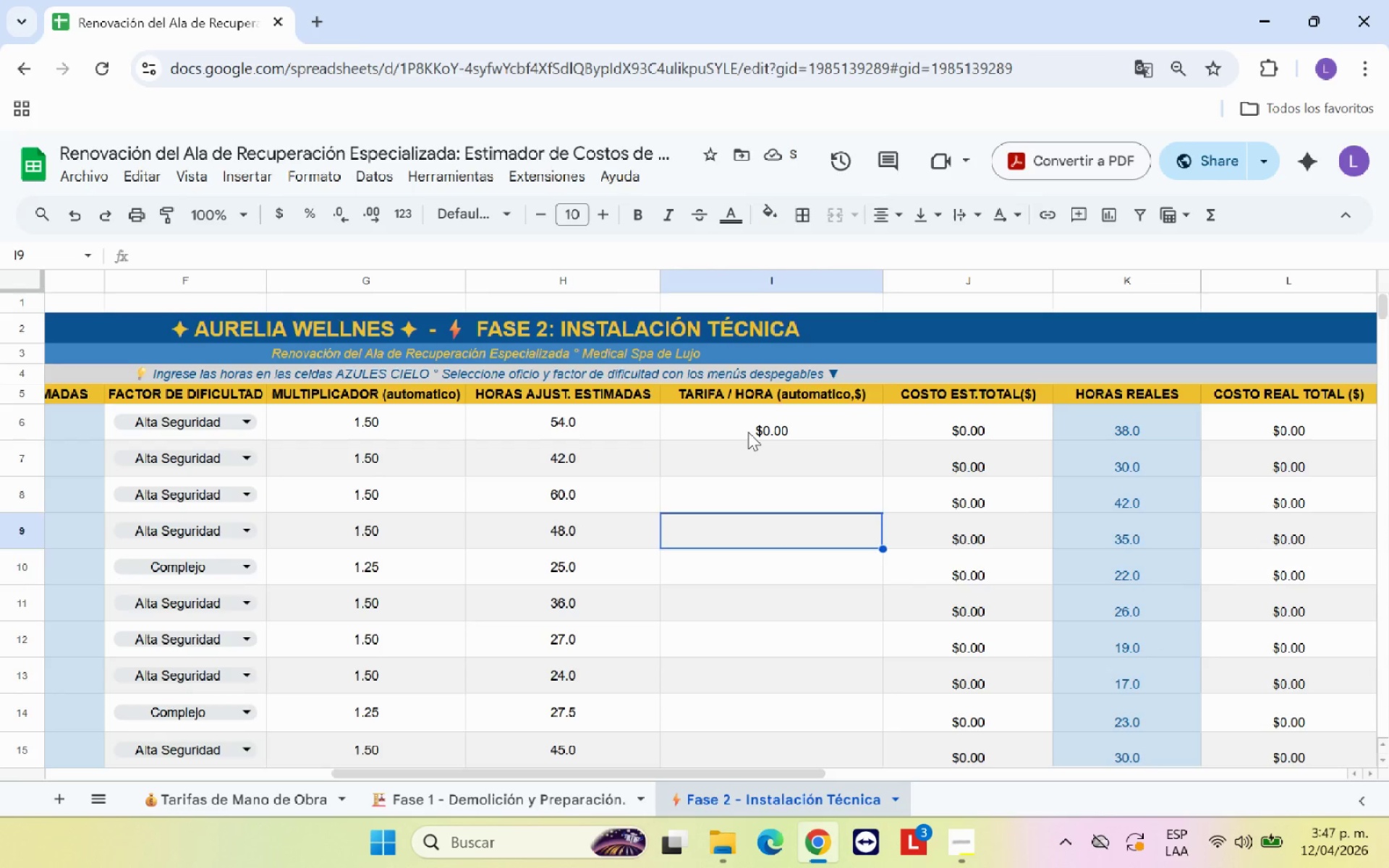 
left_click([748, 432])
 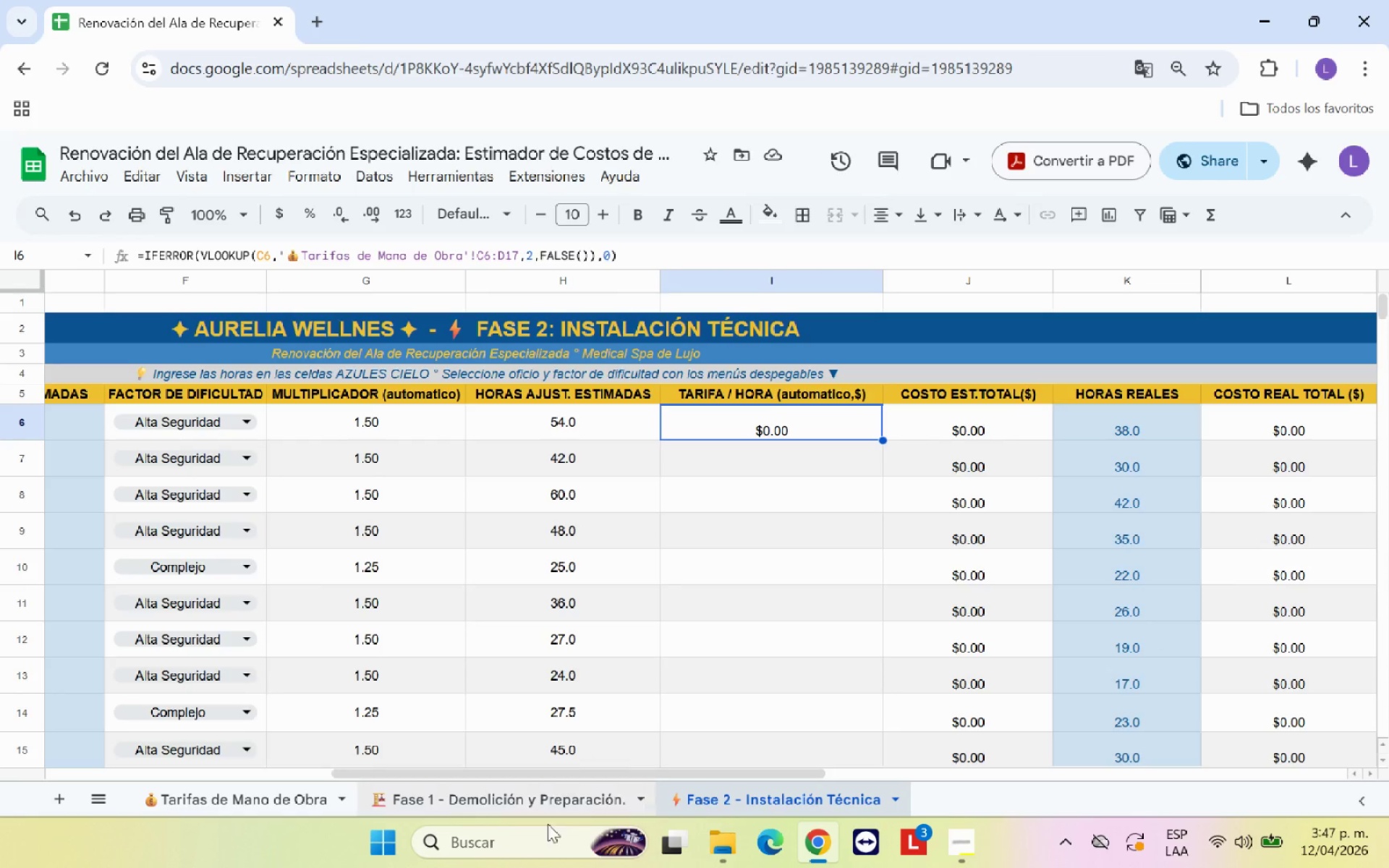 
left_click([555, 797])
 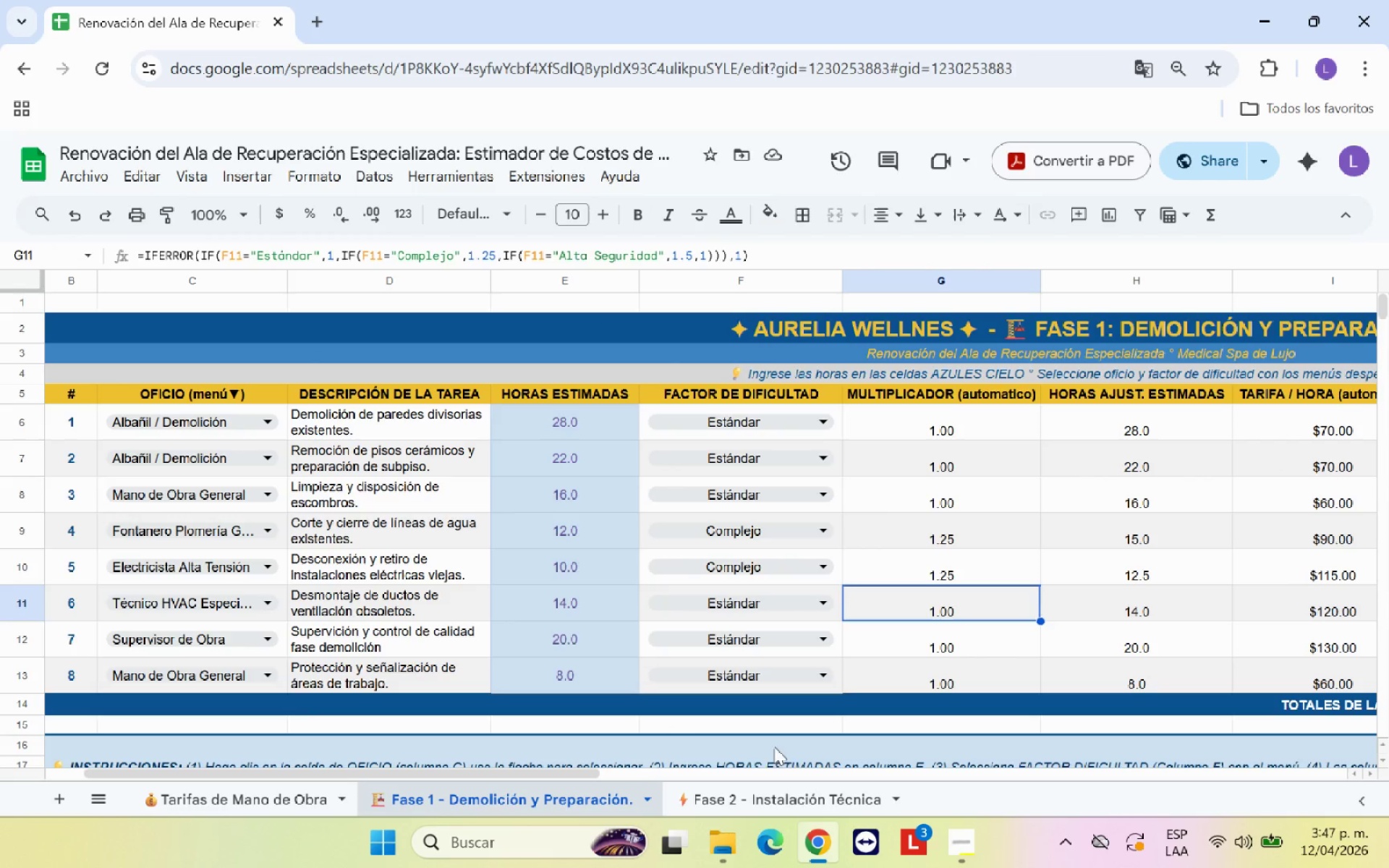 
left_click_drag(start_coordinate=[578, 773], to_coordinate=[843, 774])
 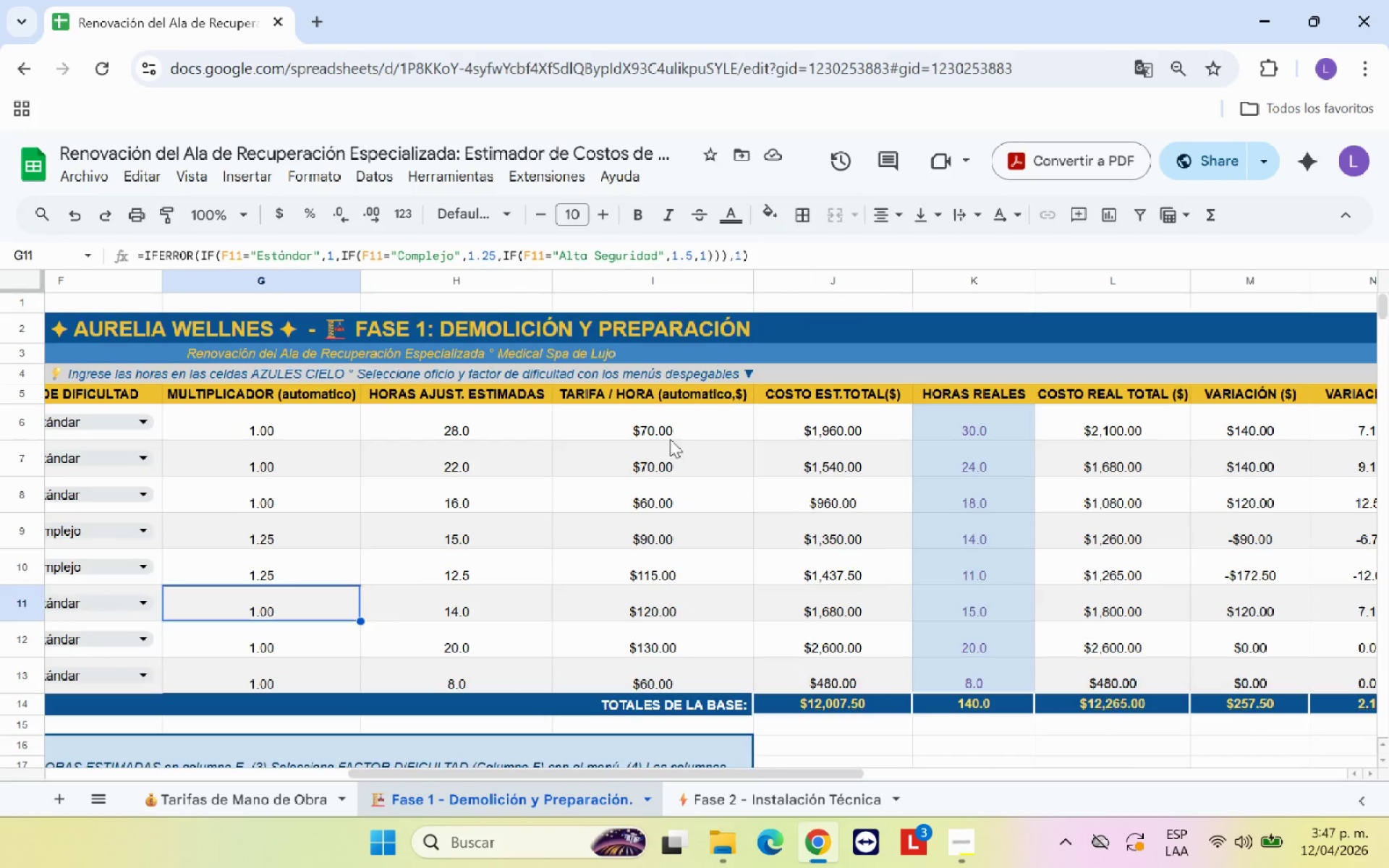 
left_click([670, 429])
 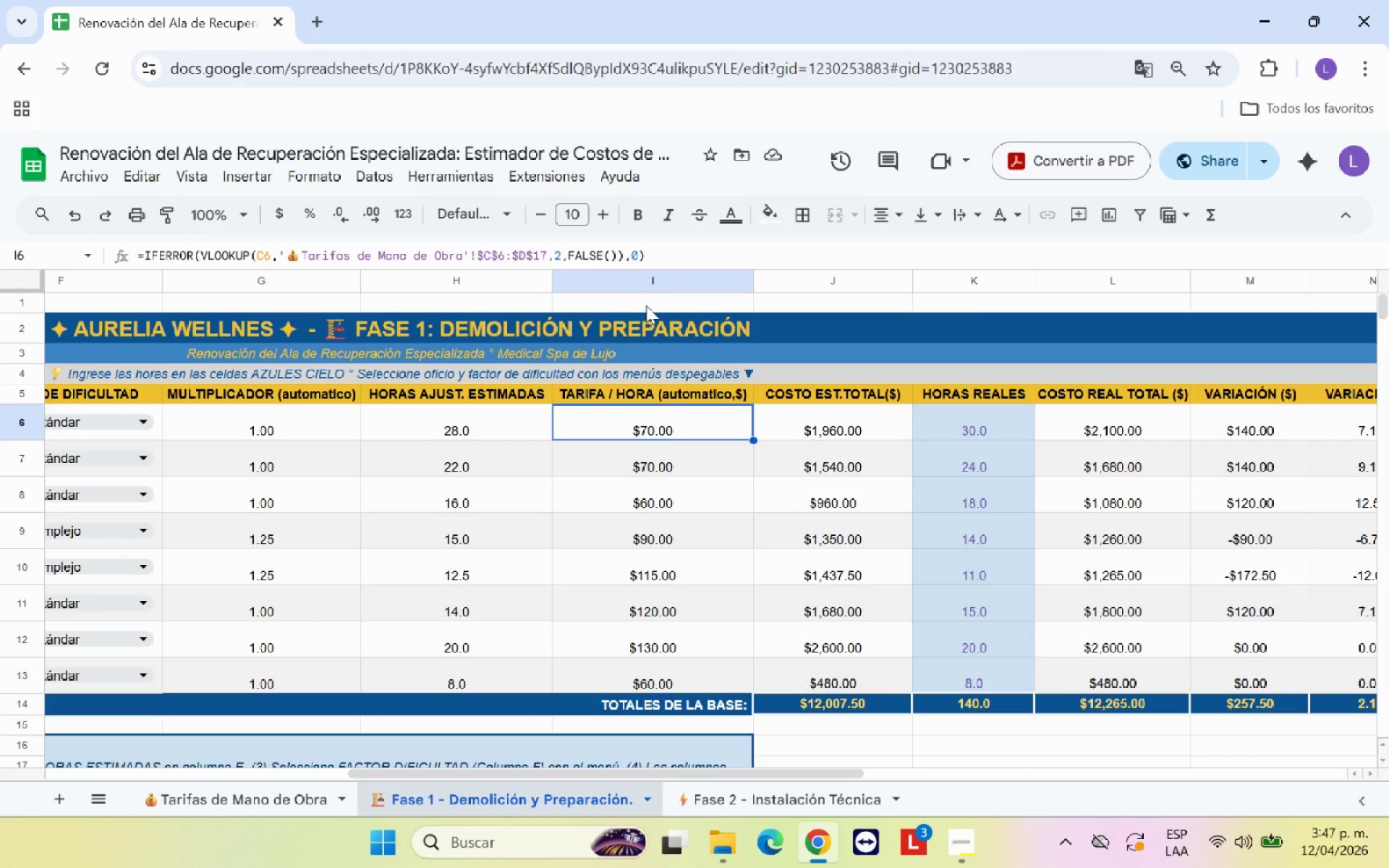 
left_click_drag(start_coordinate=[666, 246], to_coordinate=[128, 260])
 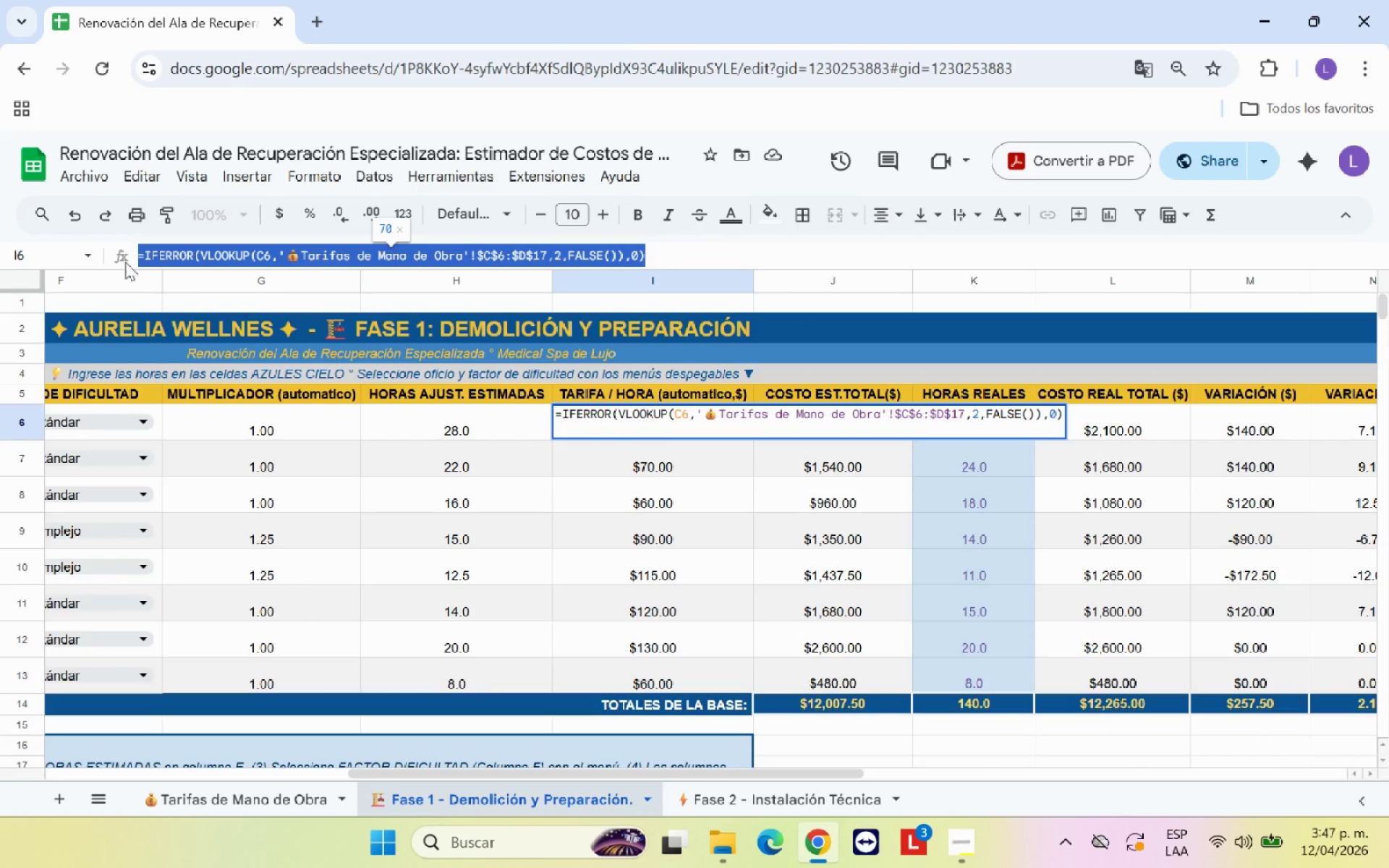 
key(Control+C)
 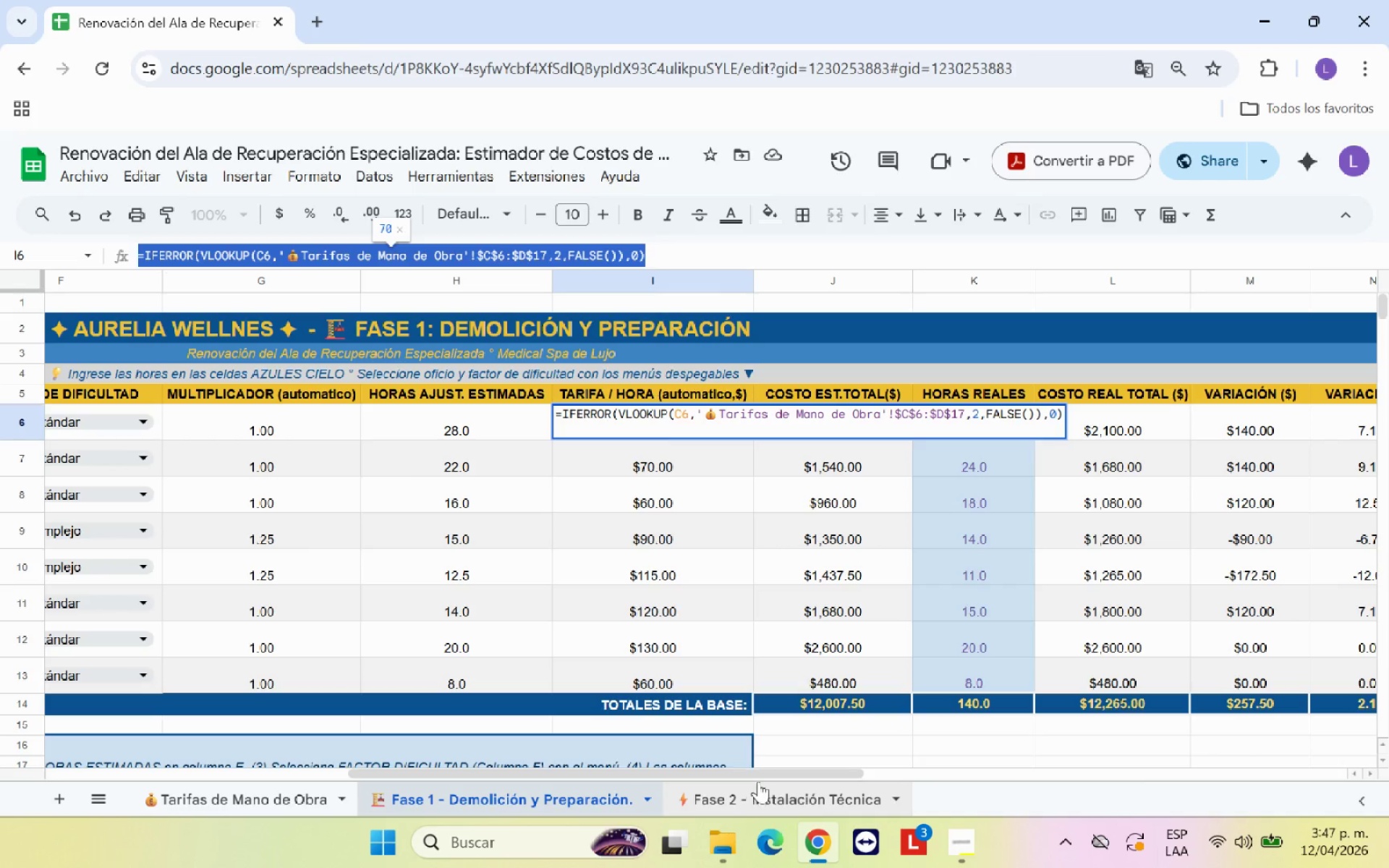 
left_click([760, 796])
 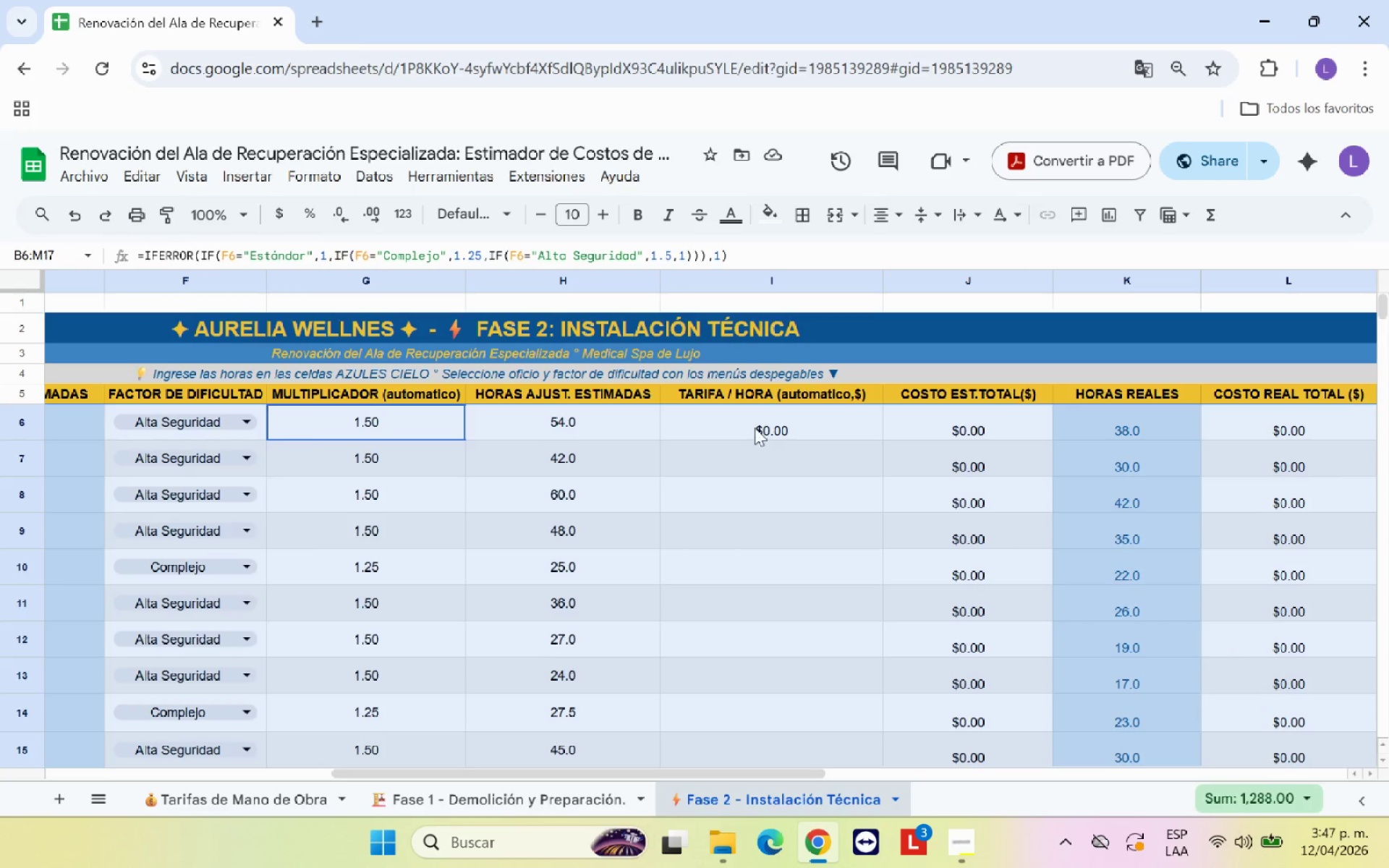 
left_click([753, 433])
 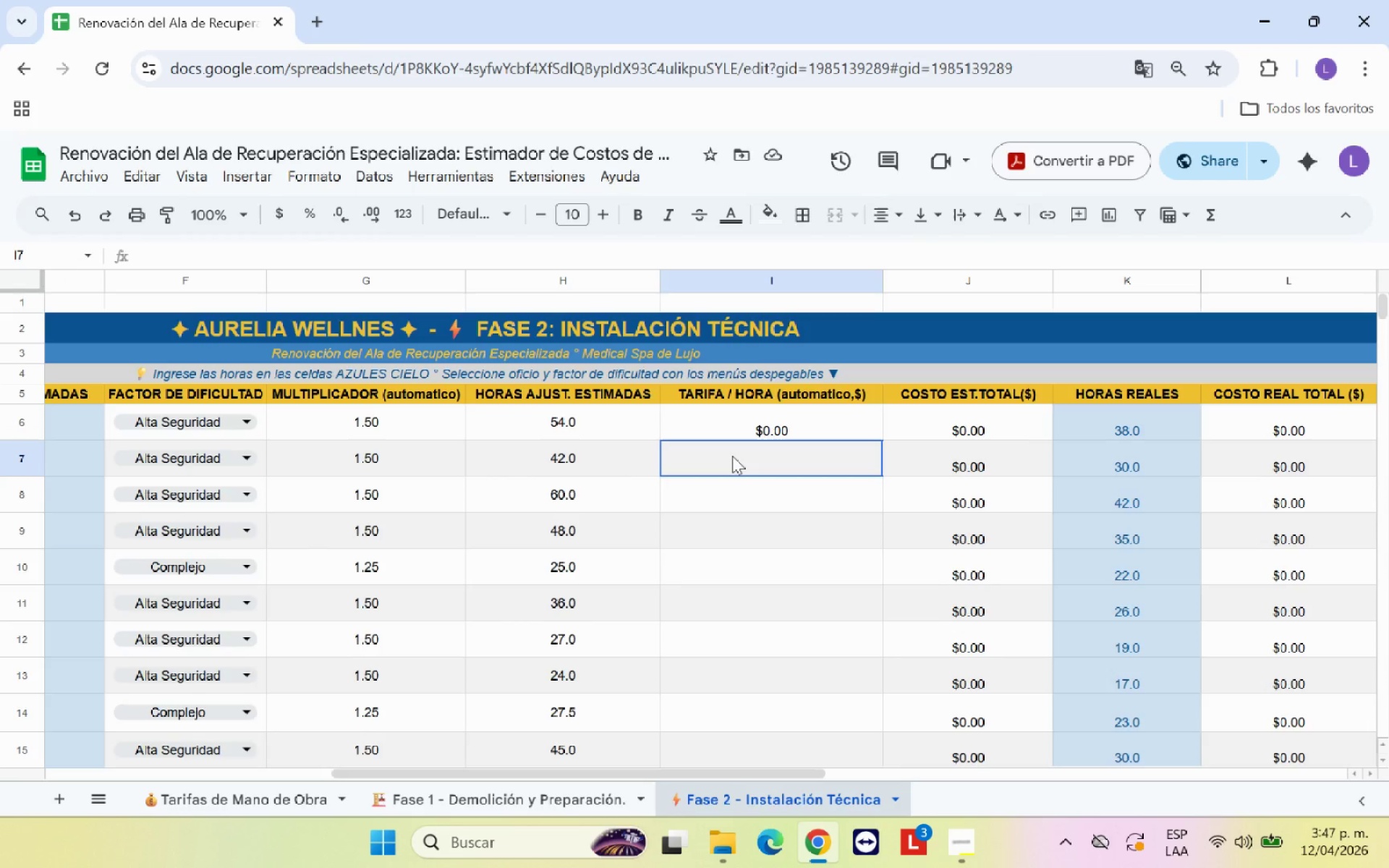 
double_click([738, 417])
 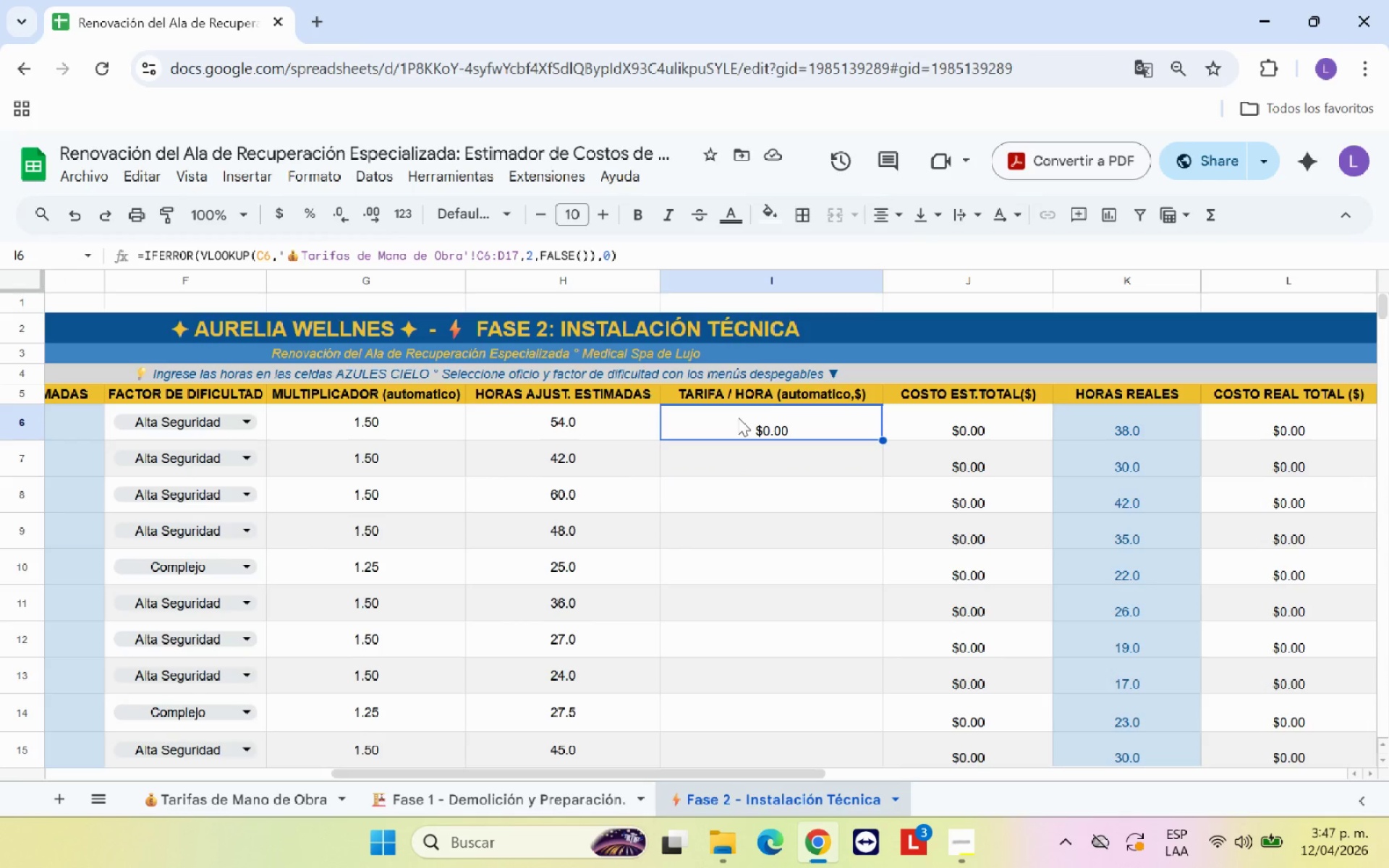 
key(Control+V)
 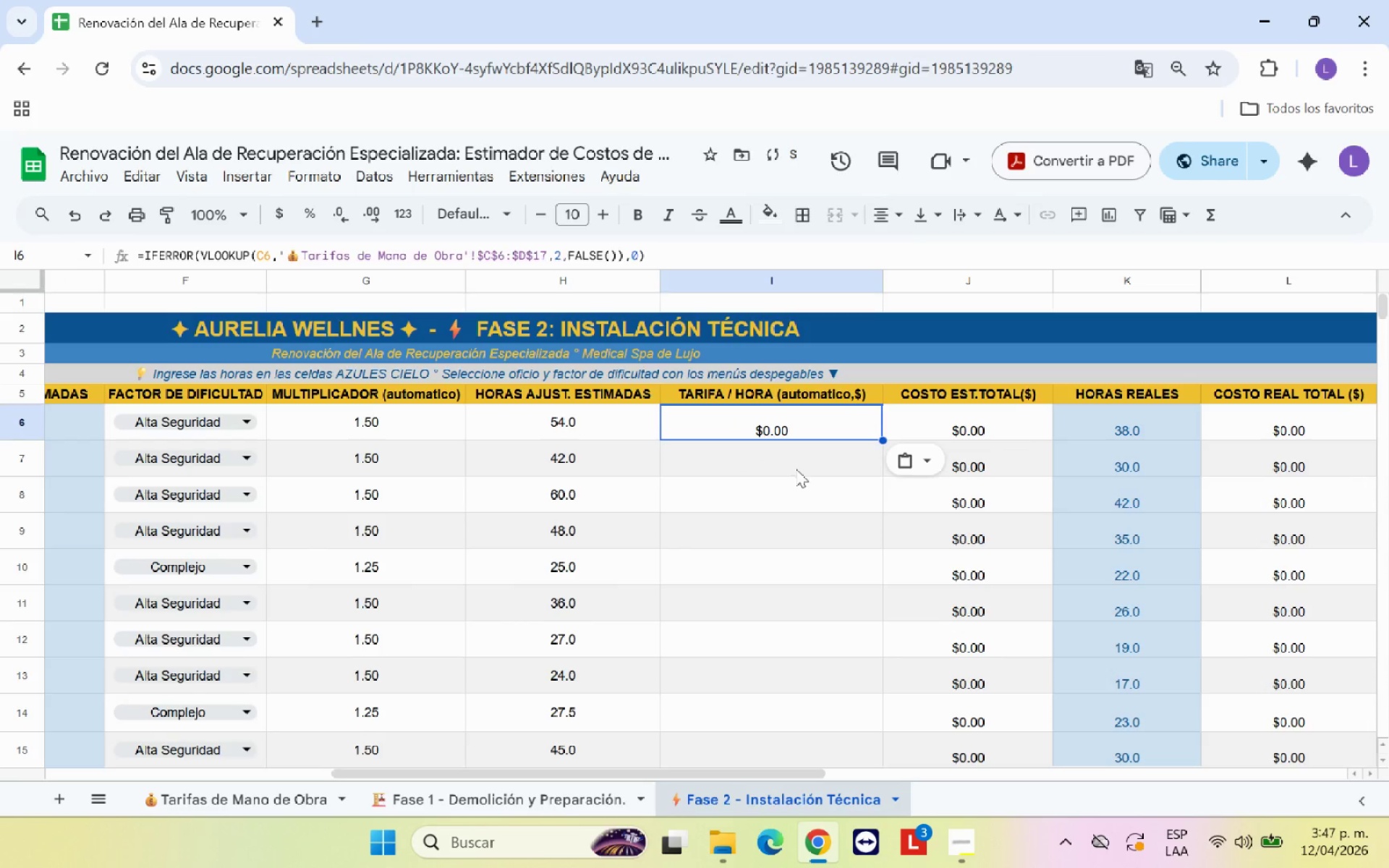 
double_click([803, 427])
 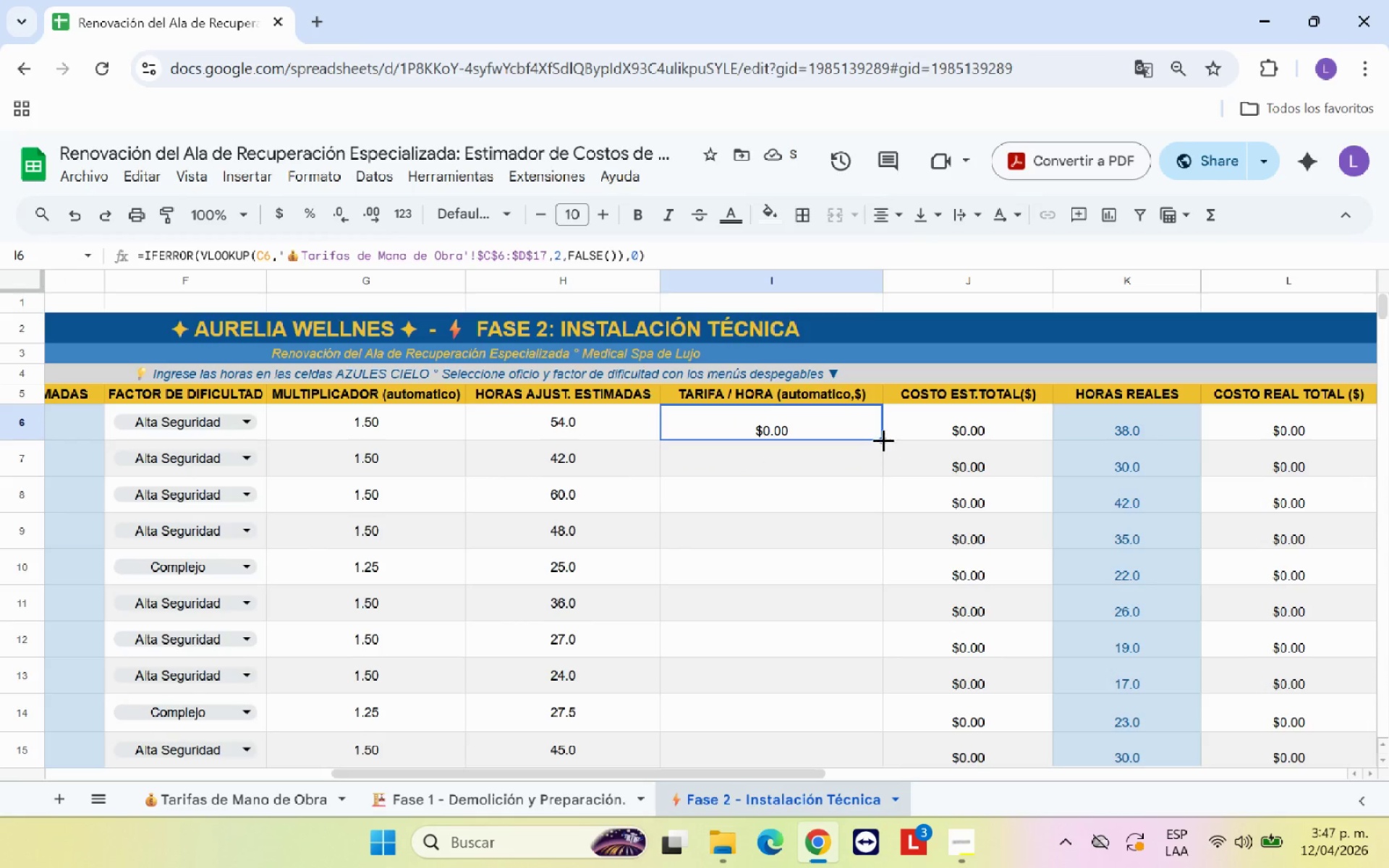 
left_click_drag(start_coordinate=[883, 440], to_coordinate=[870, 653])
 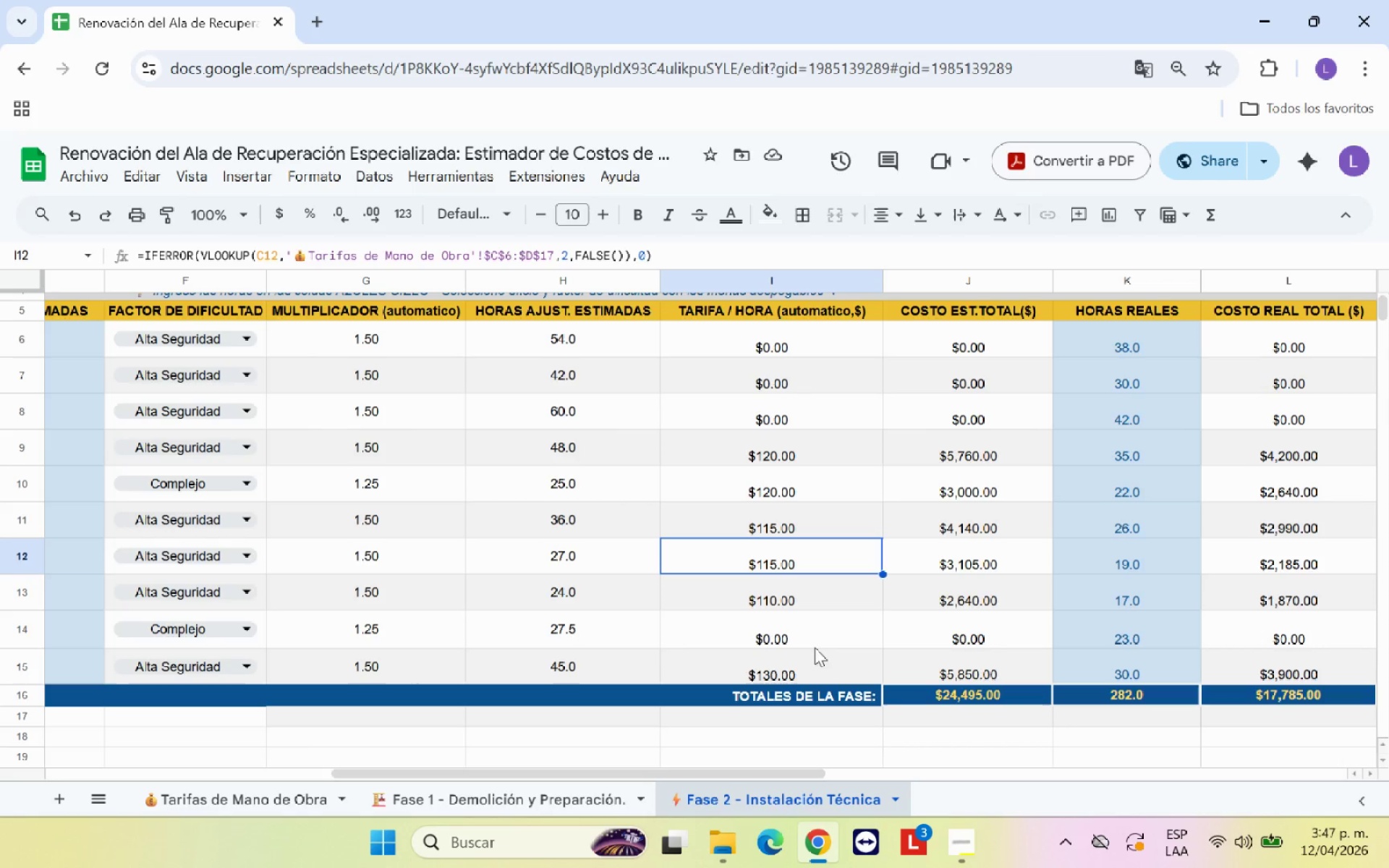 
wait(13.19)
 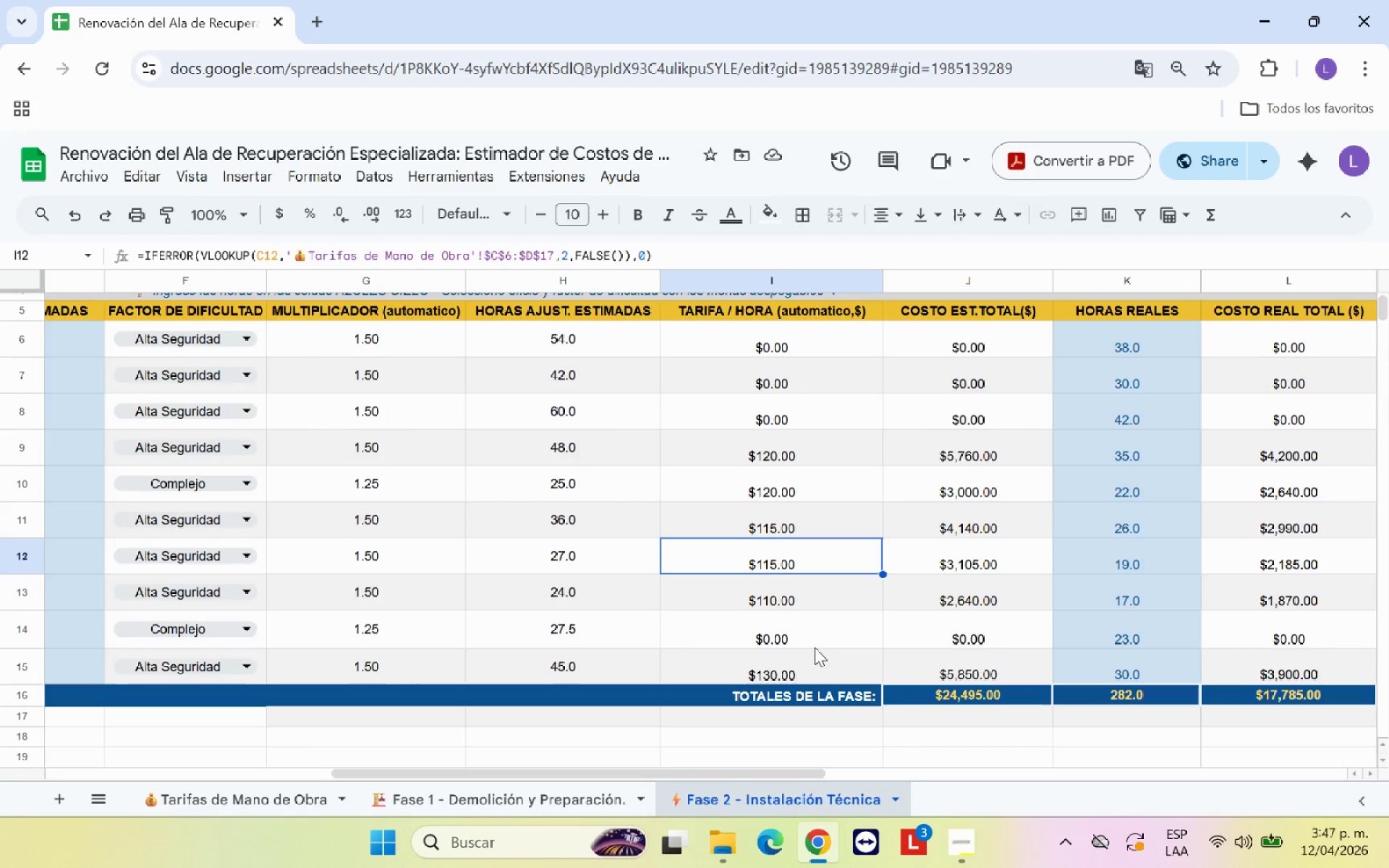 
left_click([799, 663])
 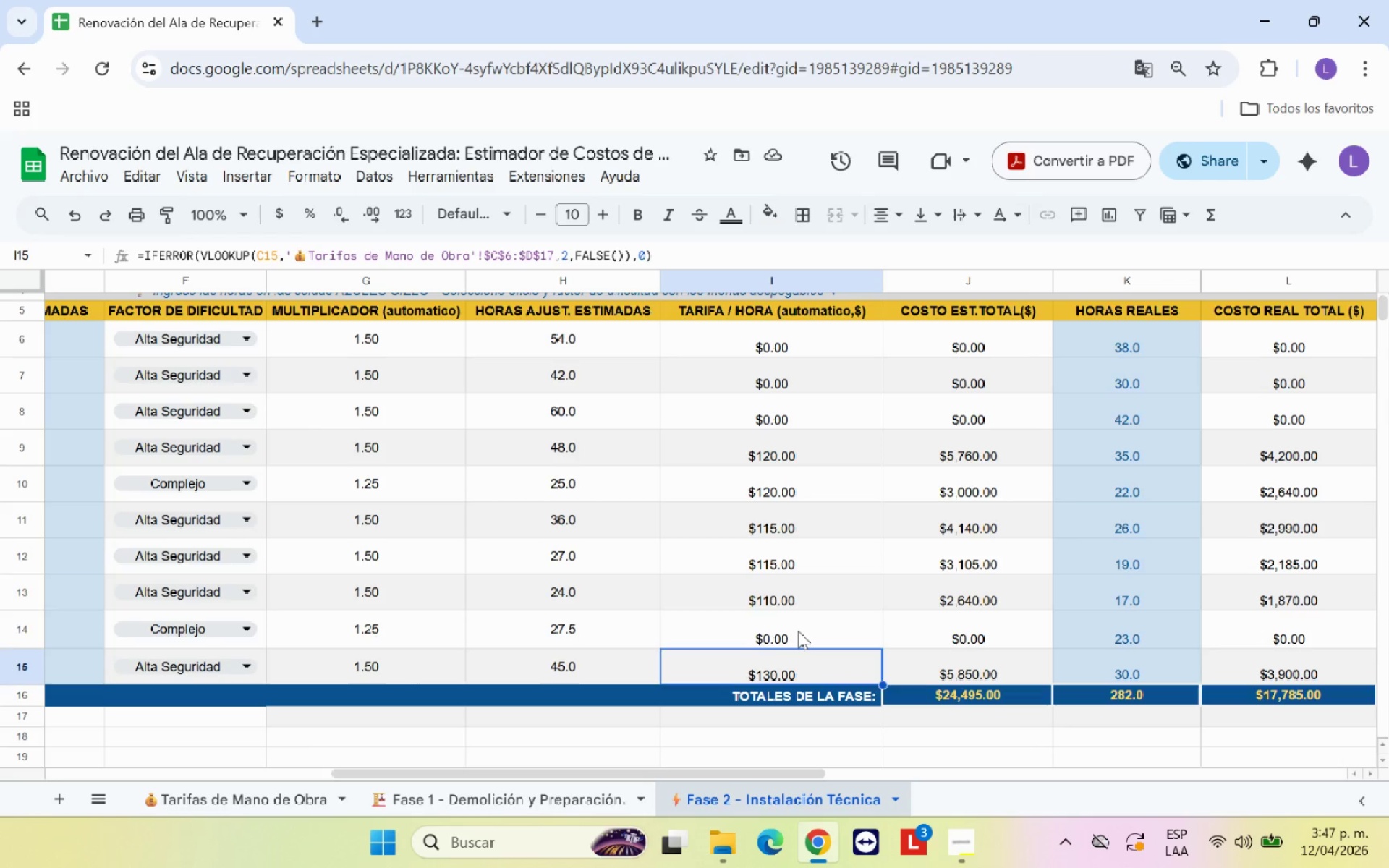 
left_click([798, 631])
 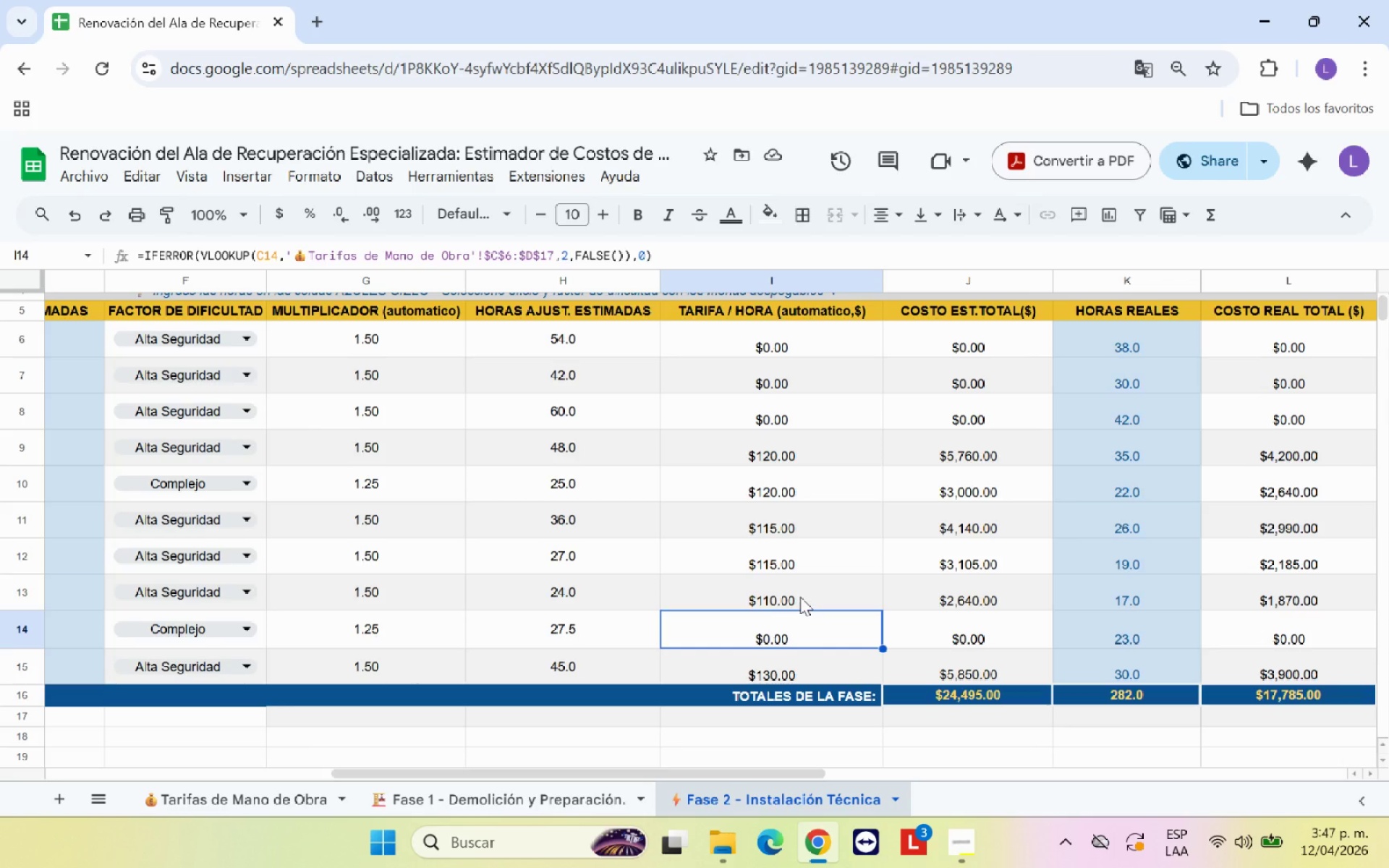 
wait(7.44)
 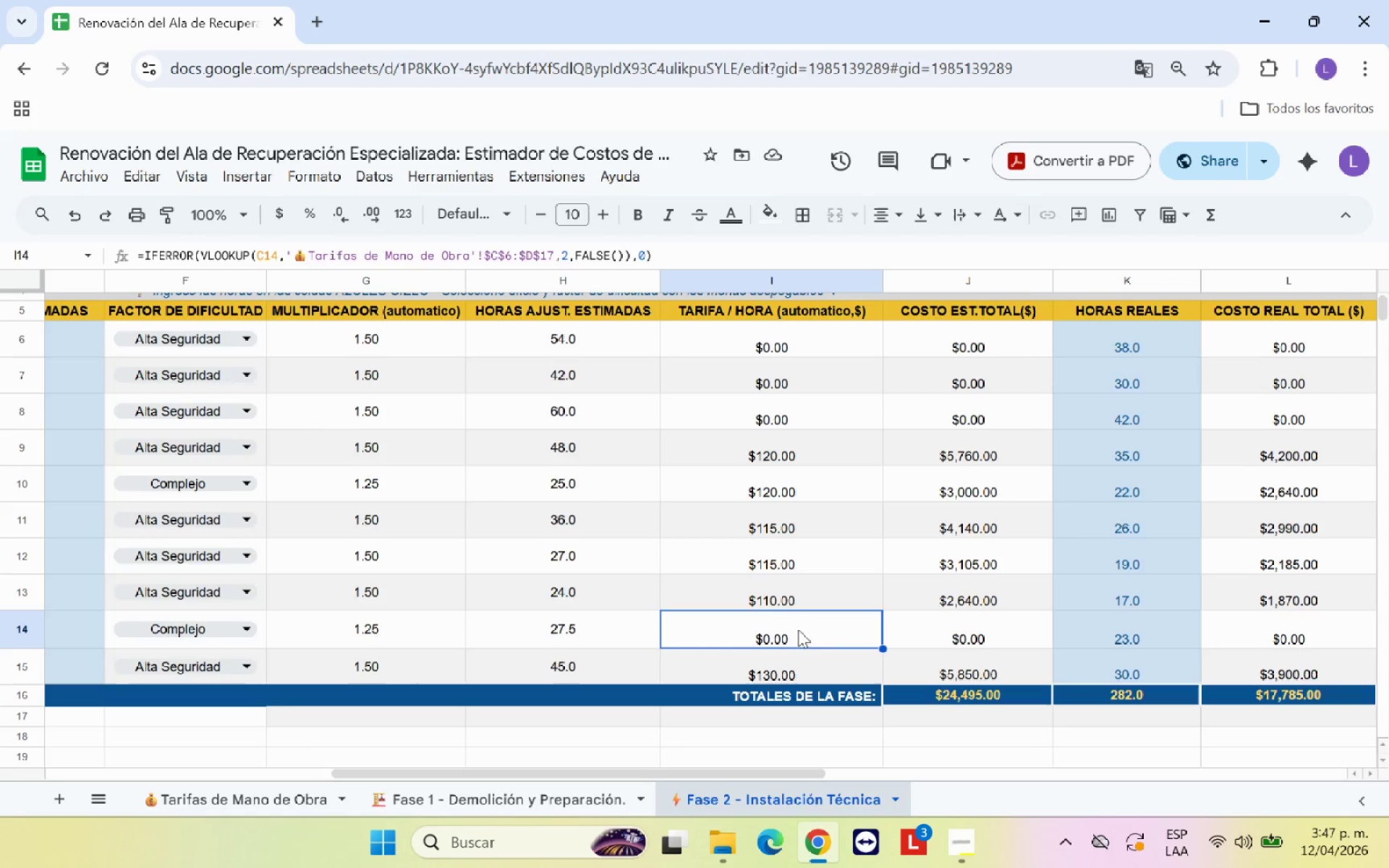 
left_click_drag(start_coordinate=[713, 773], to_coordinate=[406, 767])
 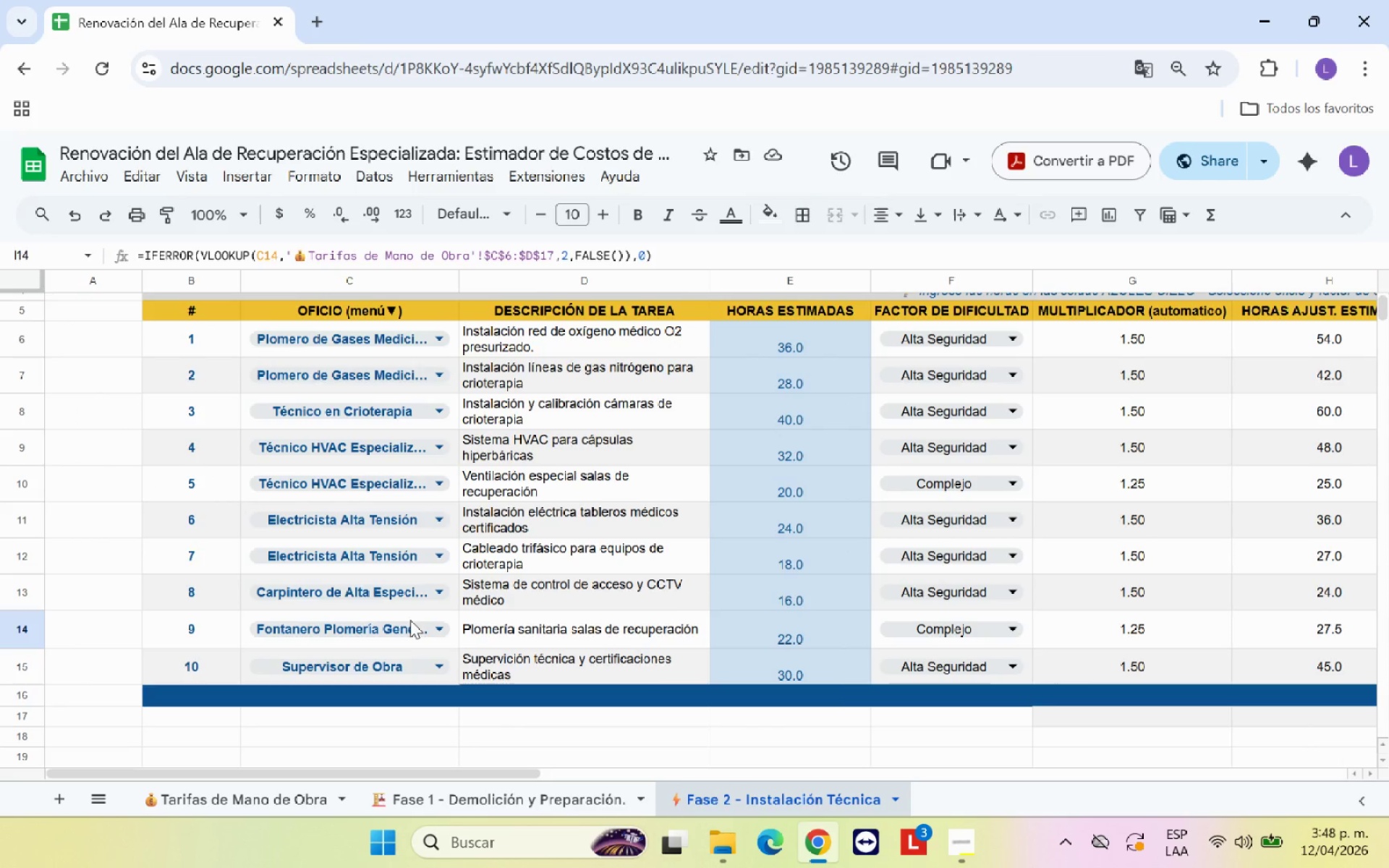 
left_click([412, 616])
 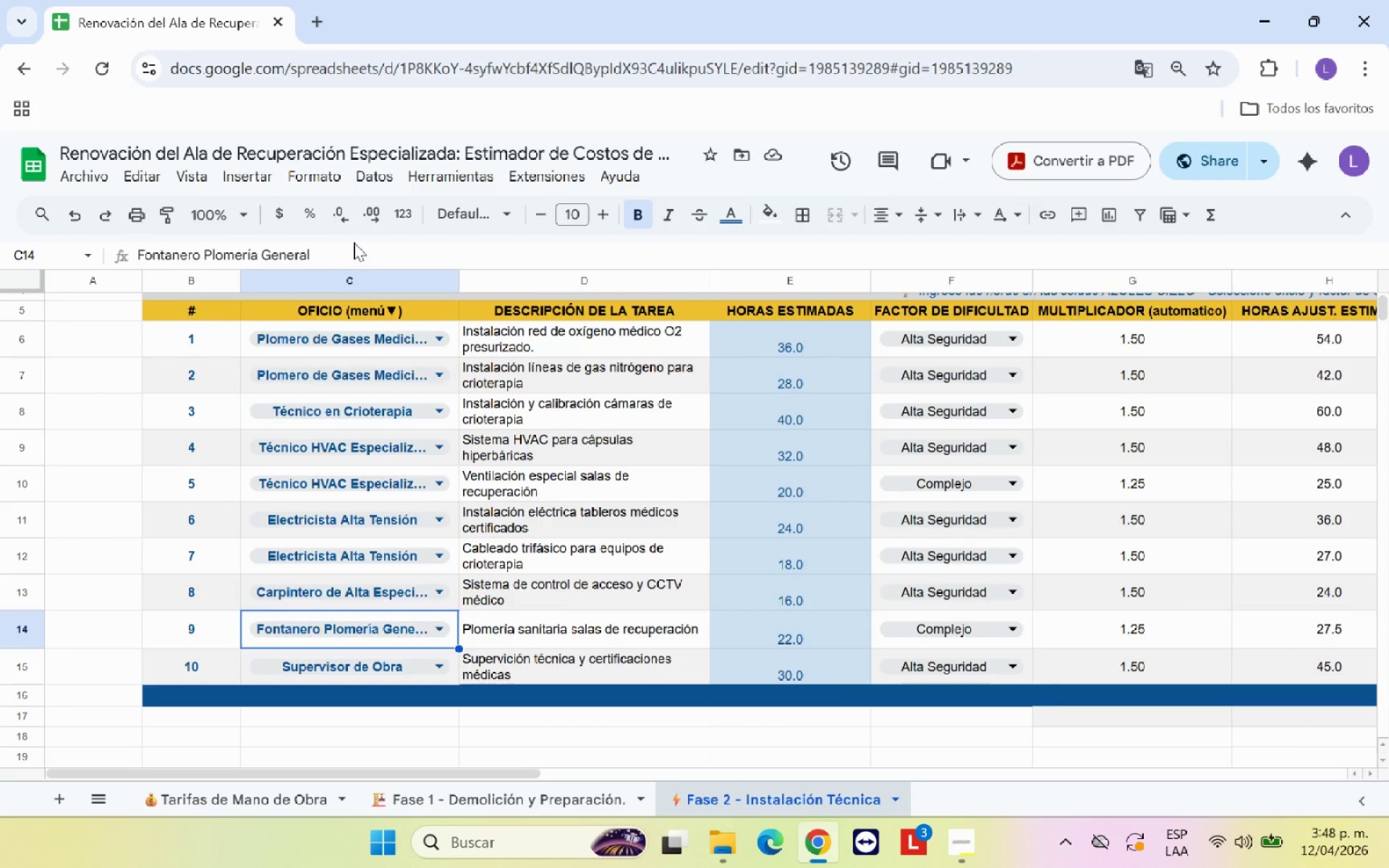 
left_click([321, 254])
 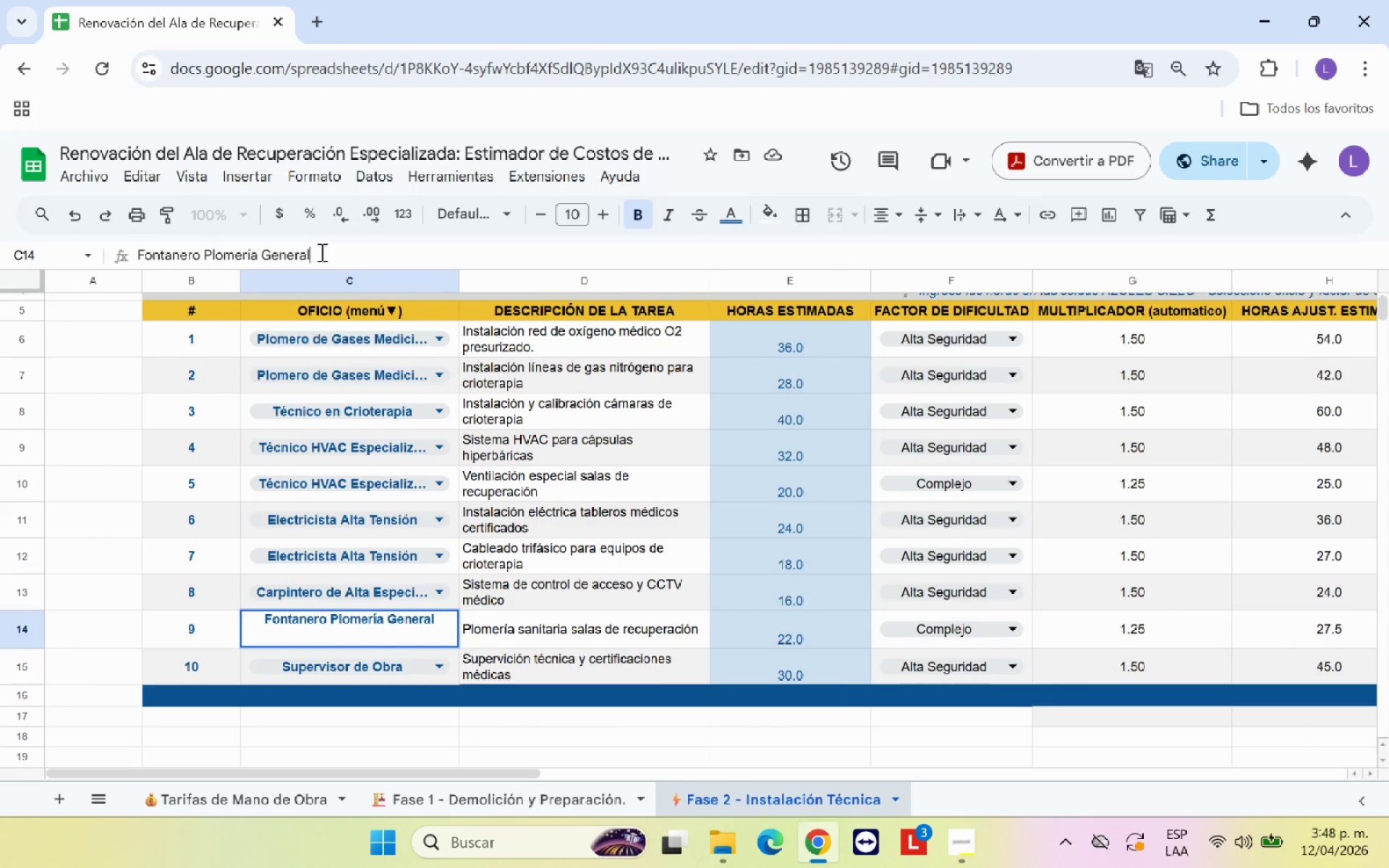 
key(Enter)
 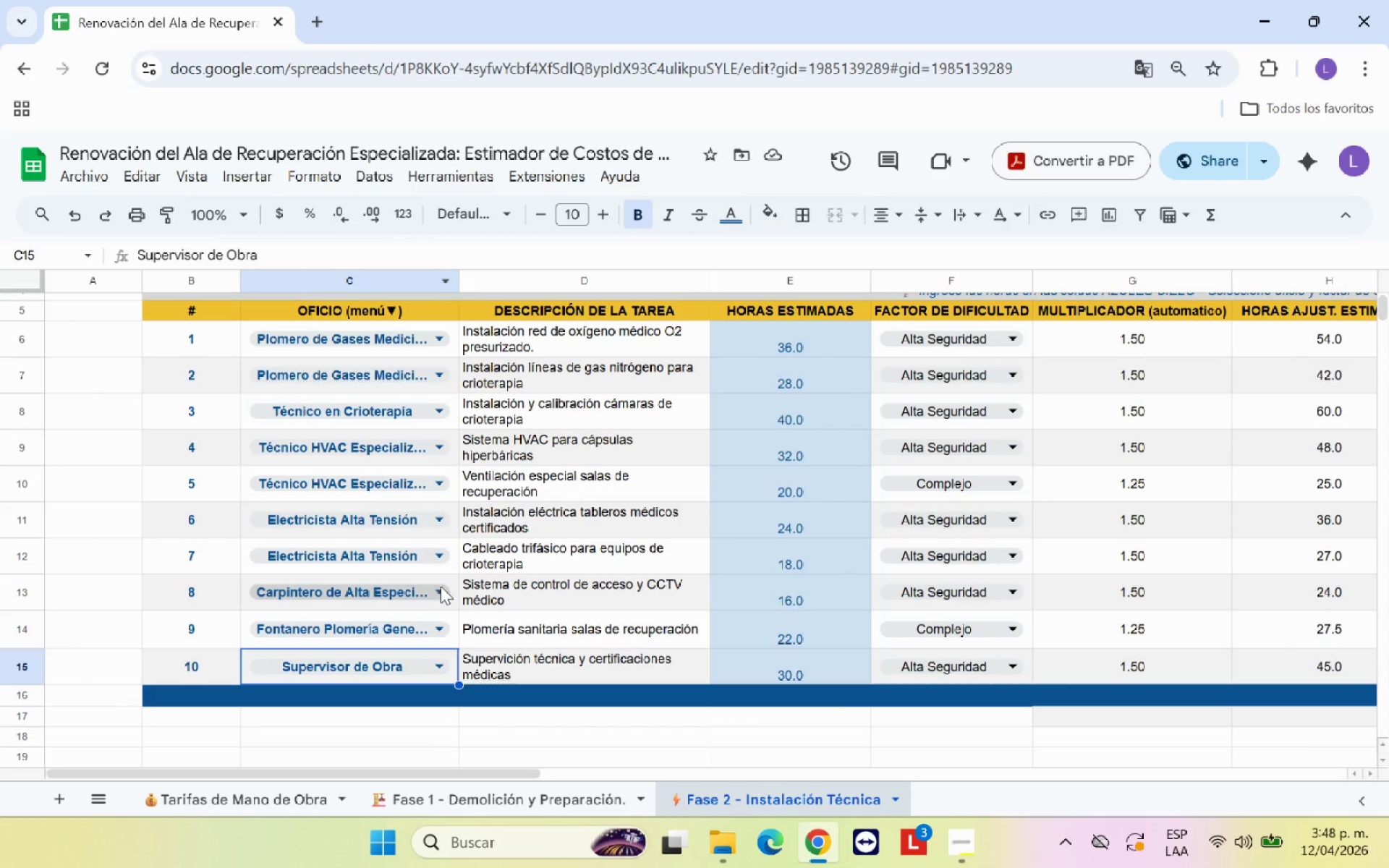 
left_click([447, 582])
 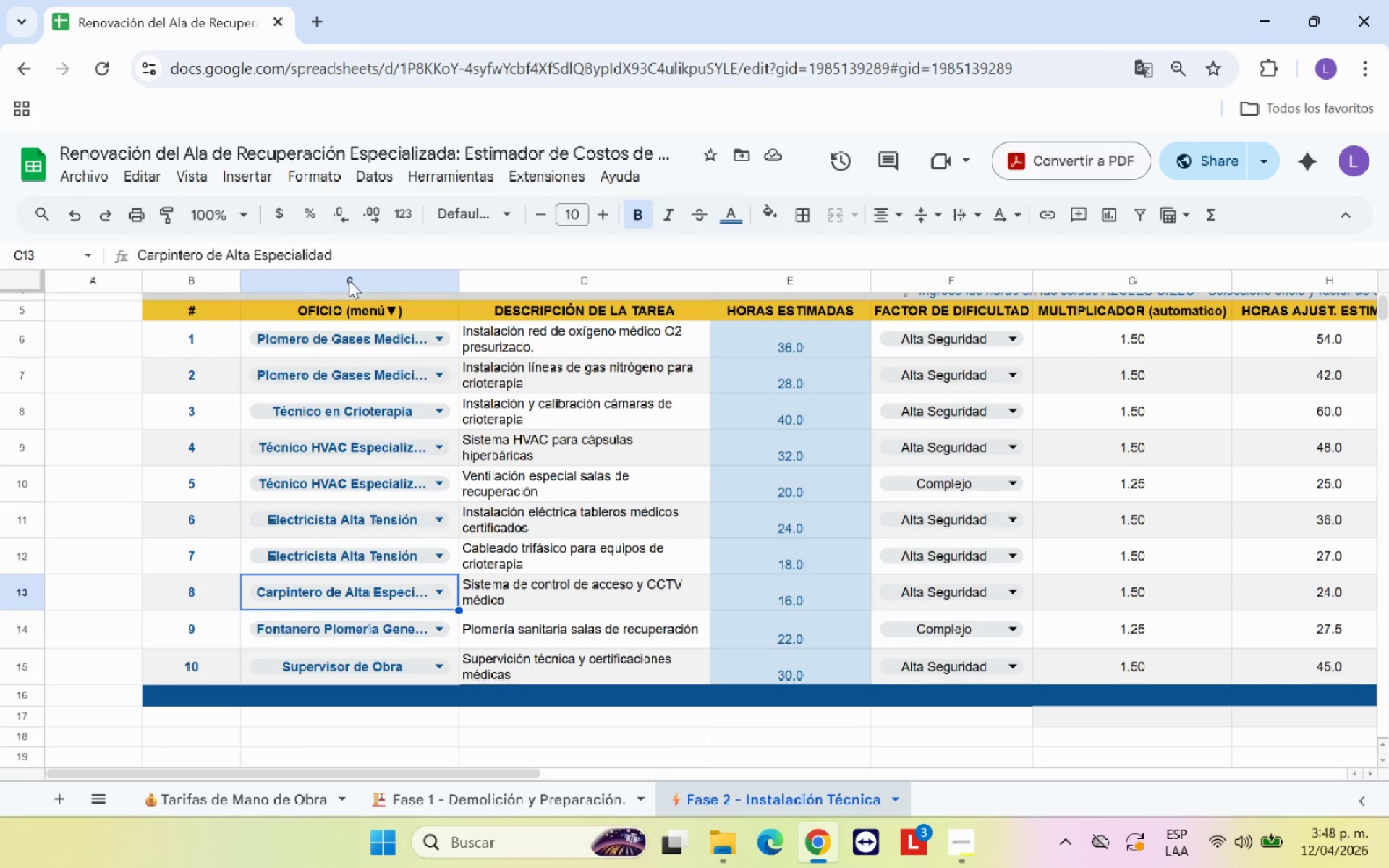 
left_click([339, 249])
 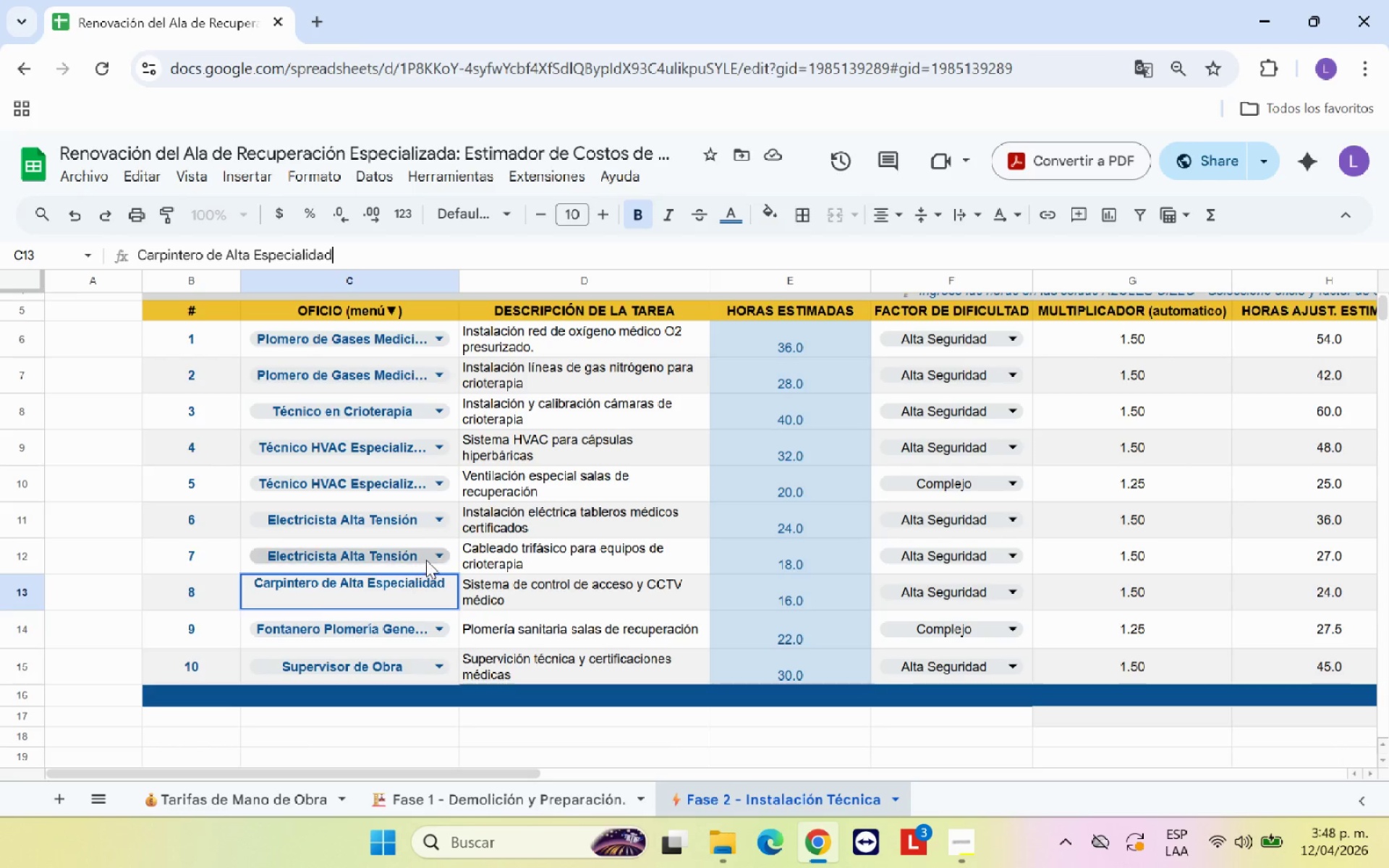 
left_click([454, 546])
 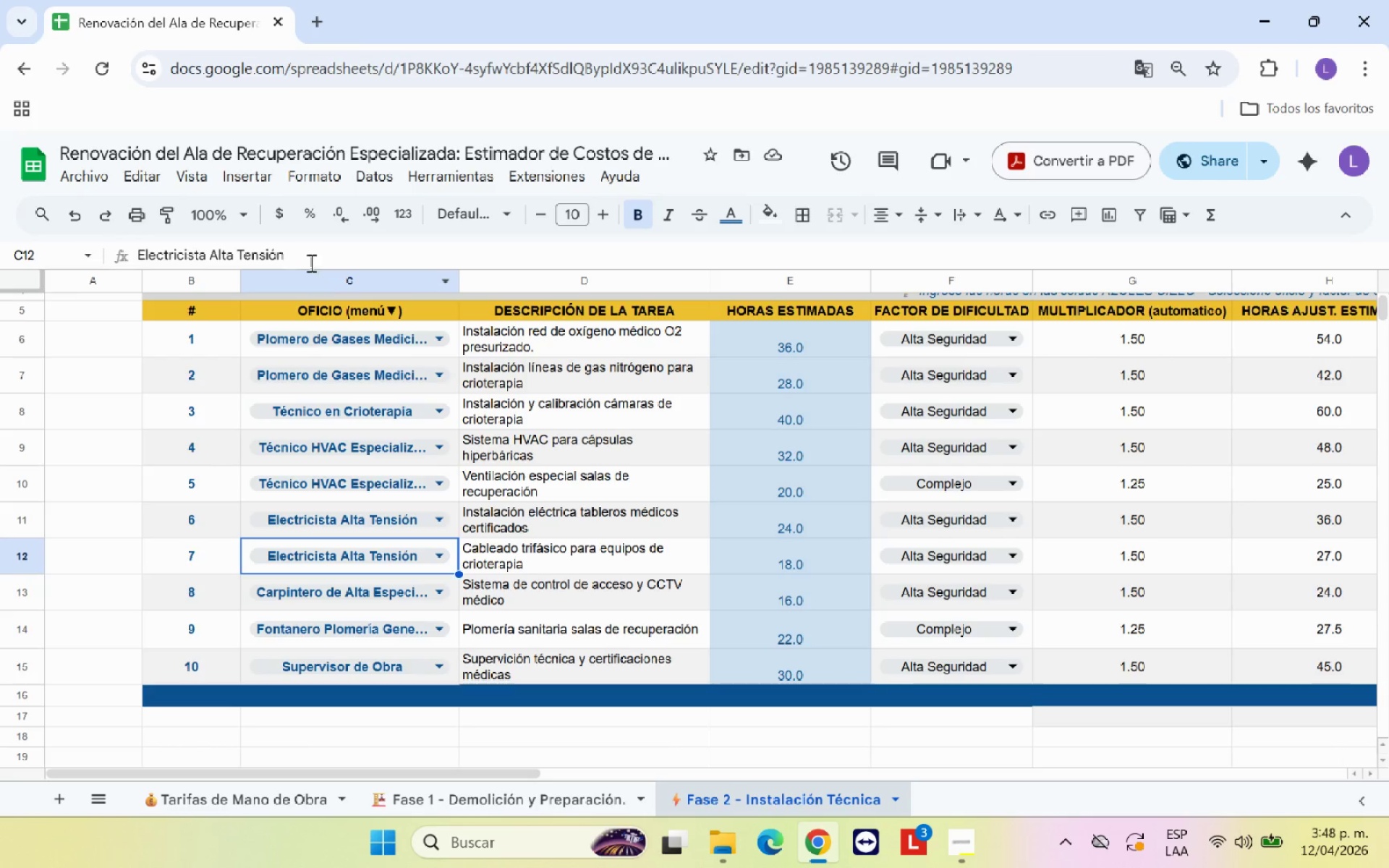 
left_click([308, 255])
 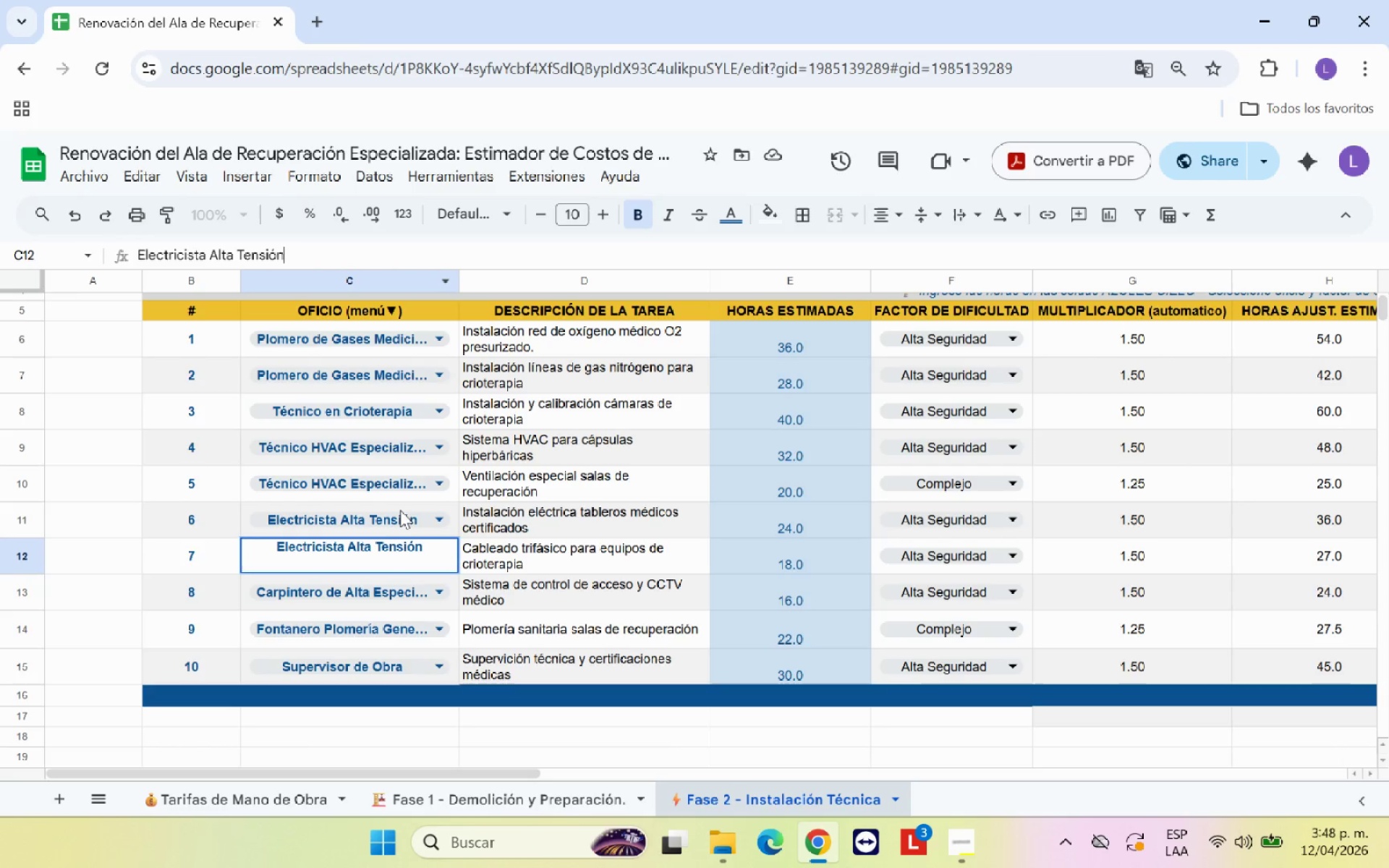 
left_click([405, 506])
 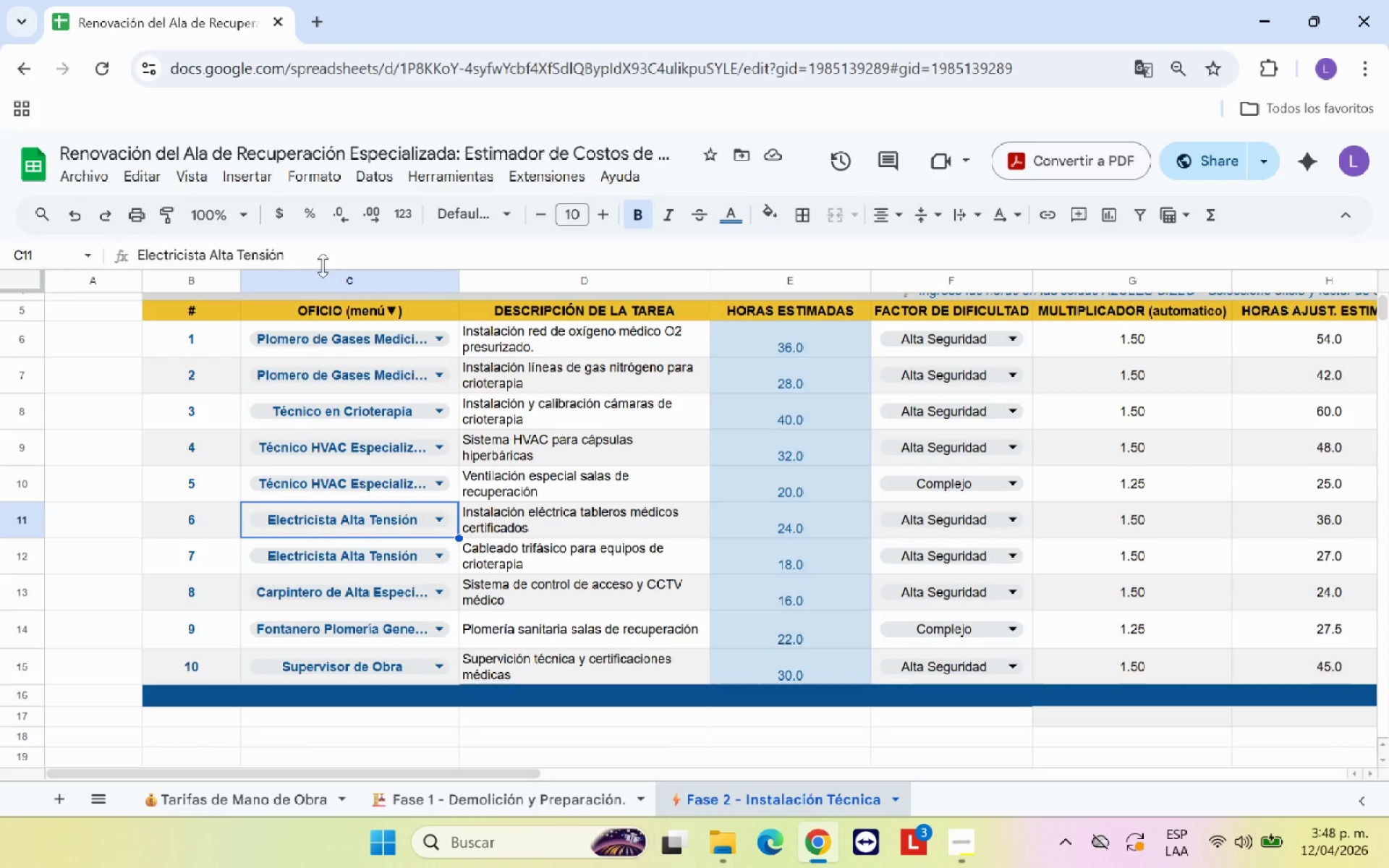 
left_click([313, 255])
 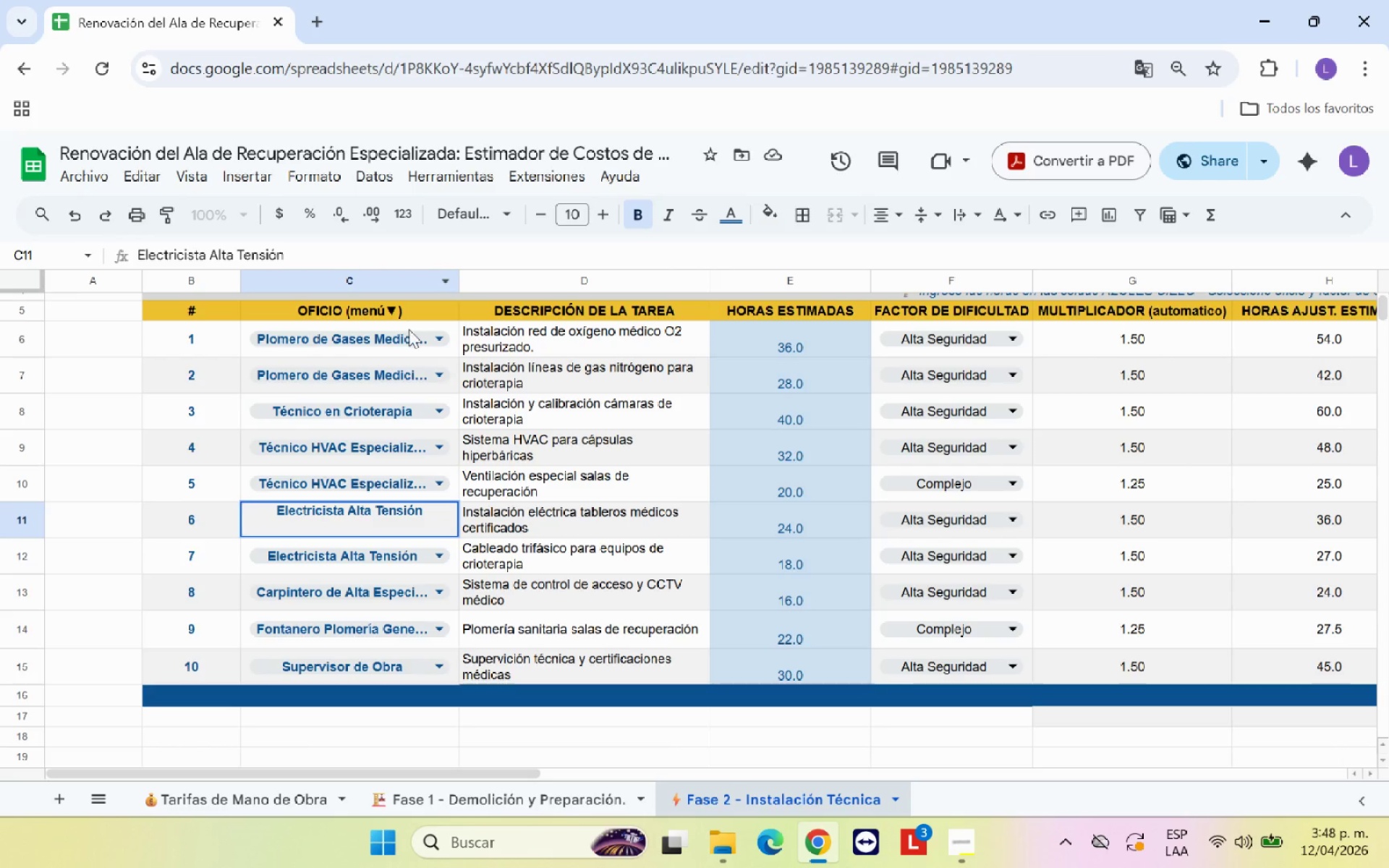 
left_click([412, 328])
 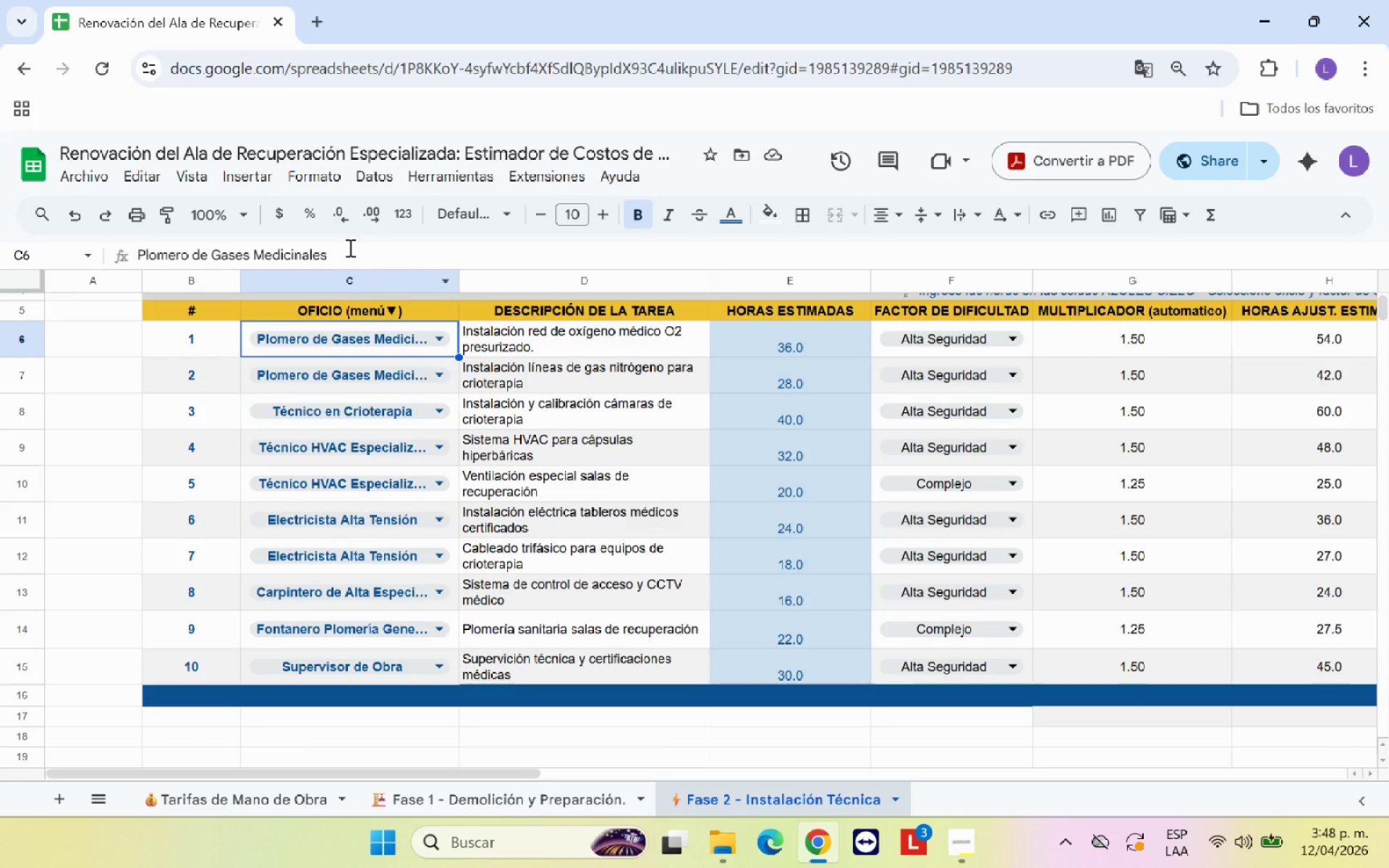 
left_click([348, 247])
 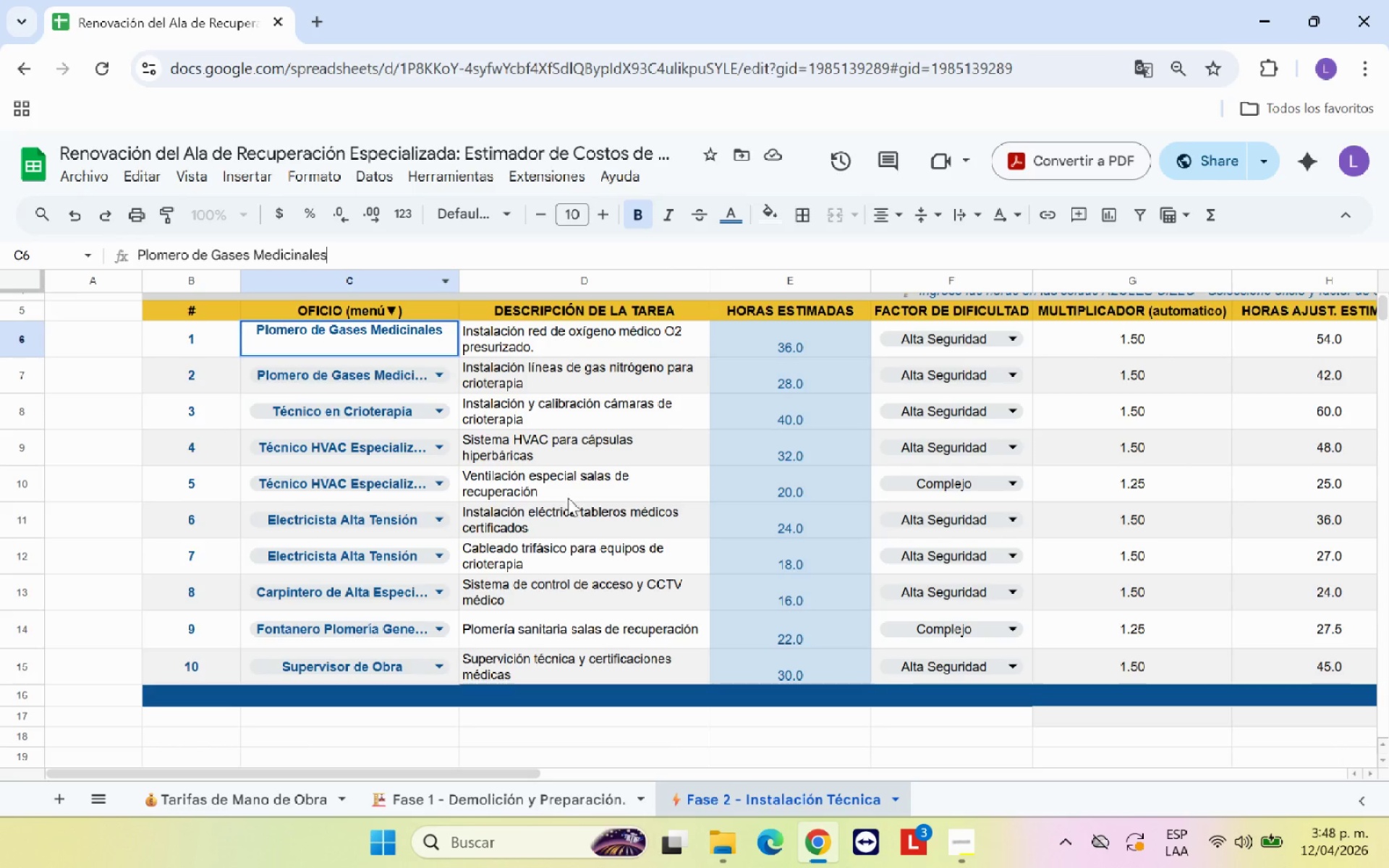 
left_click([649, 492])
 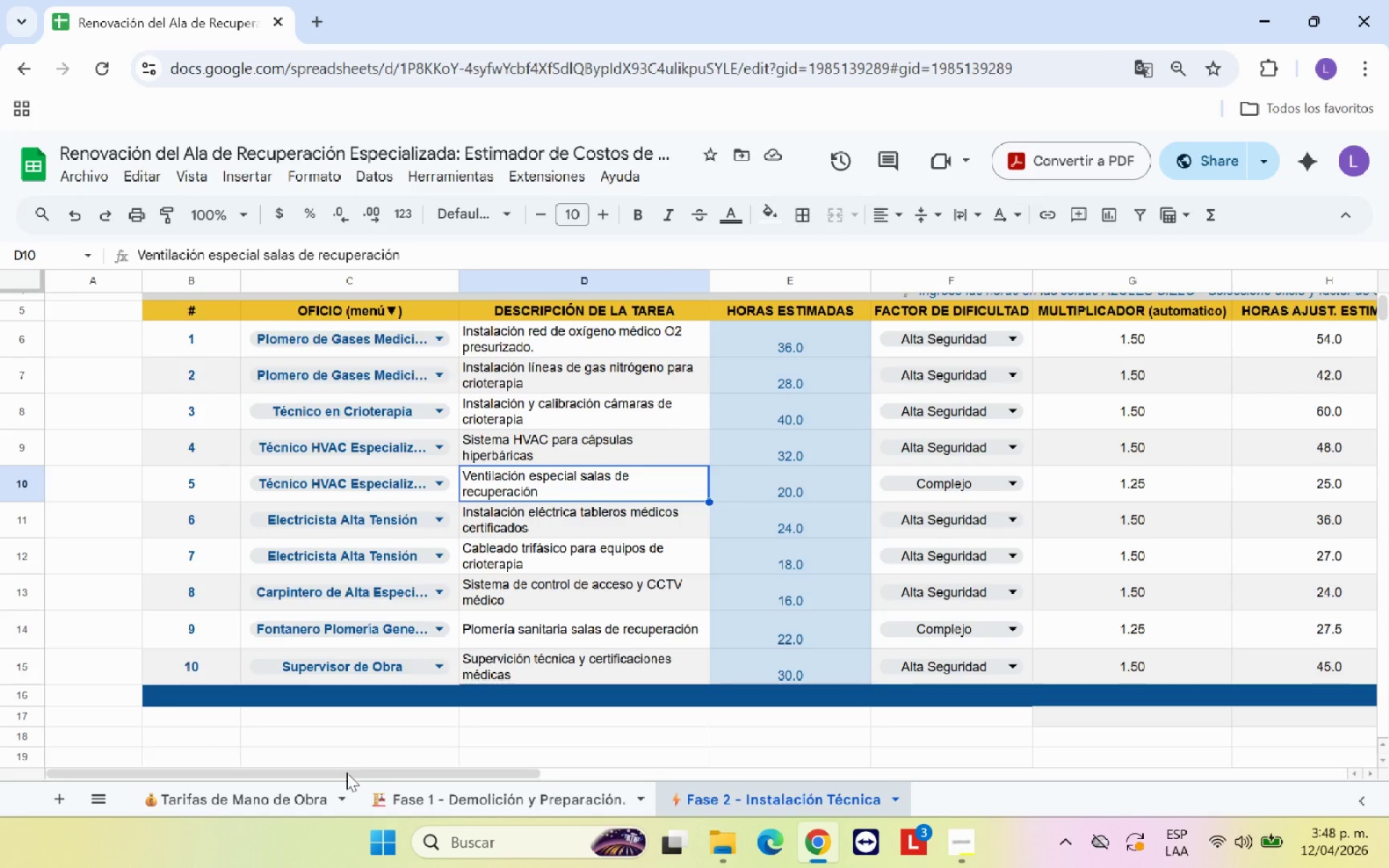 
left_click([296, 800])
 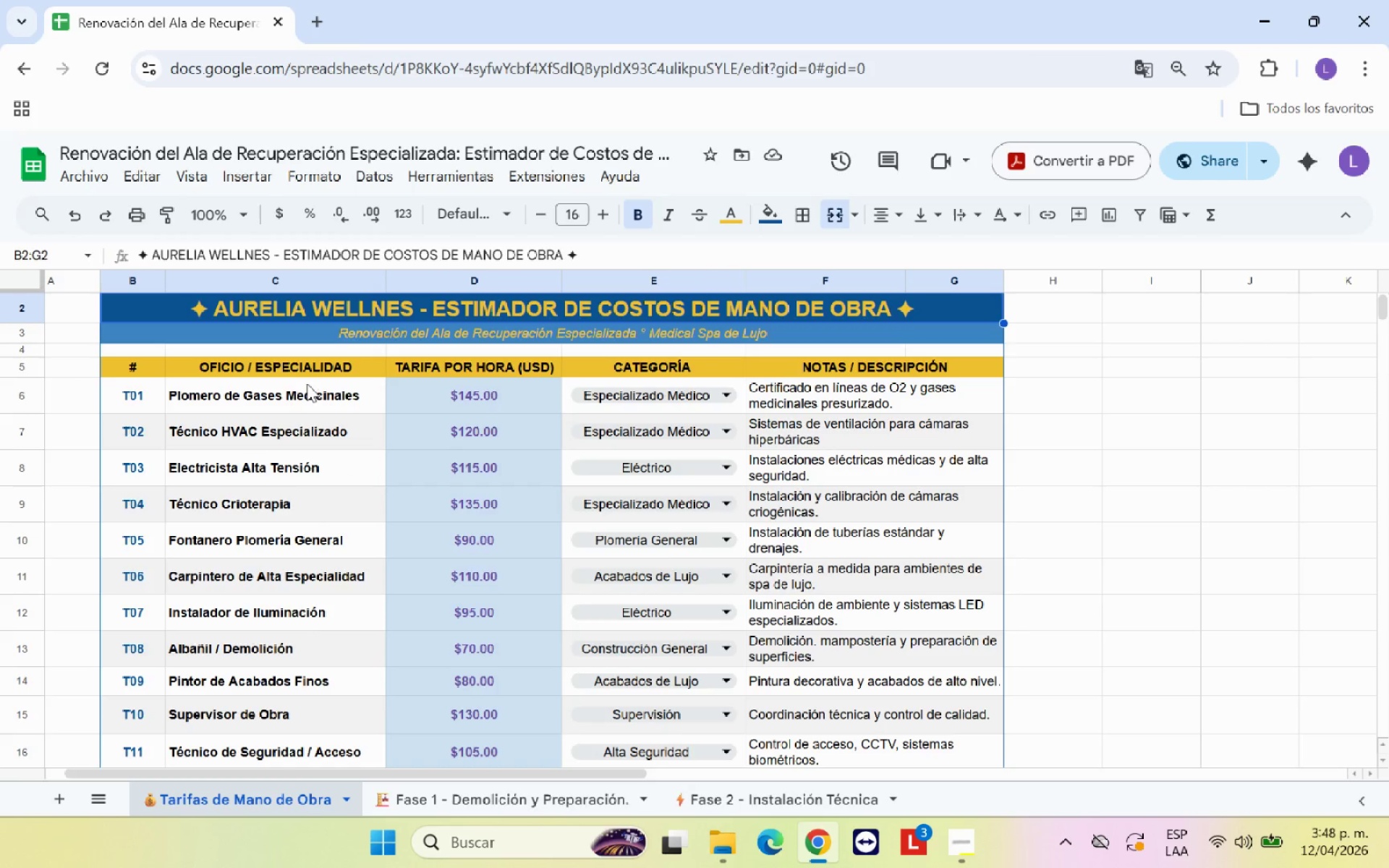 
left_click([303, 390])
 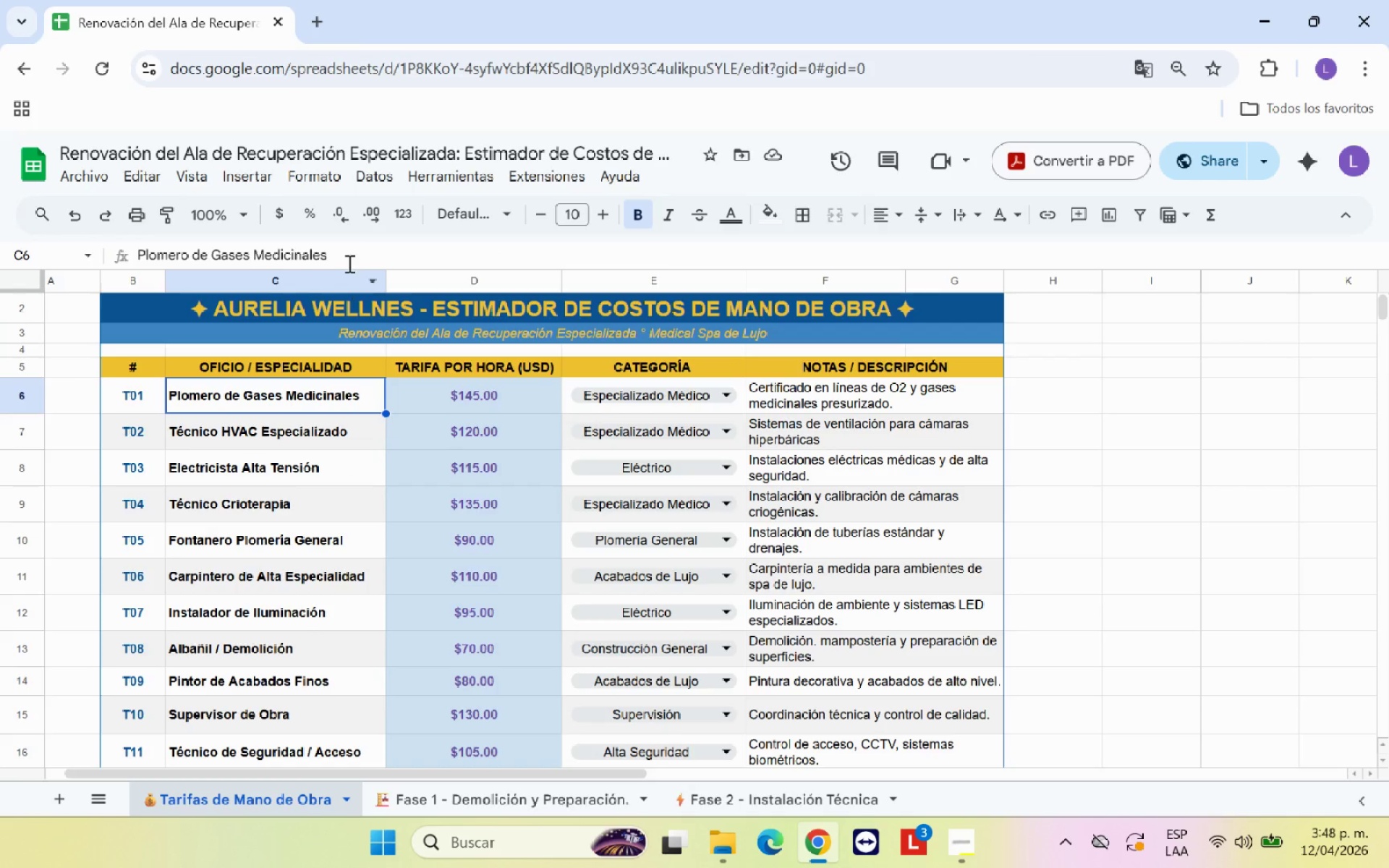 
left_click([347, 257])
 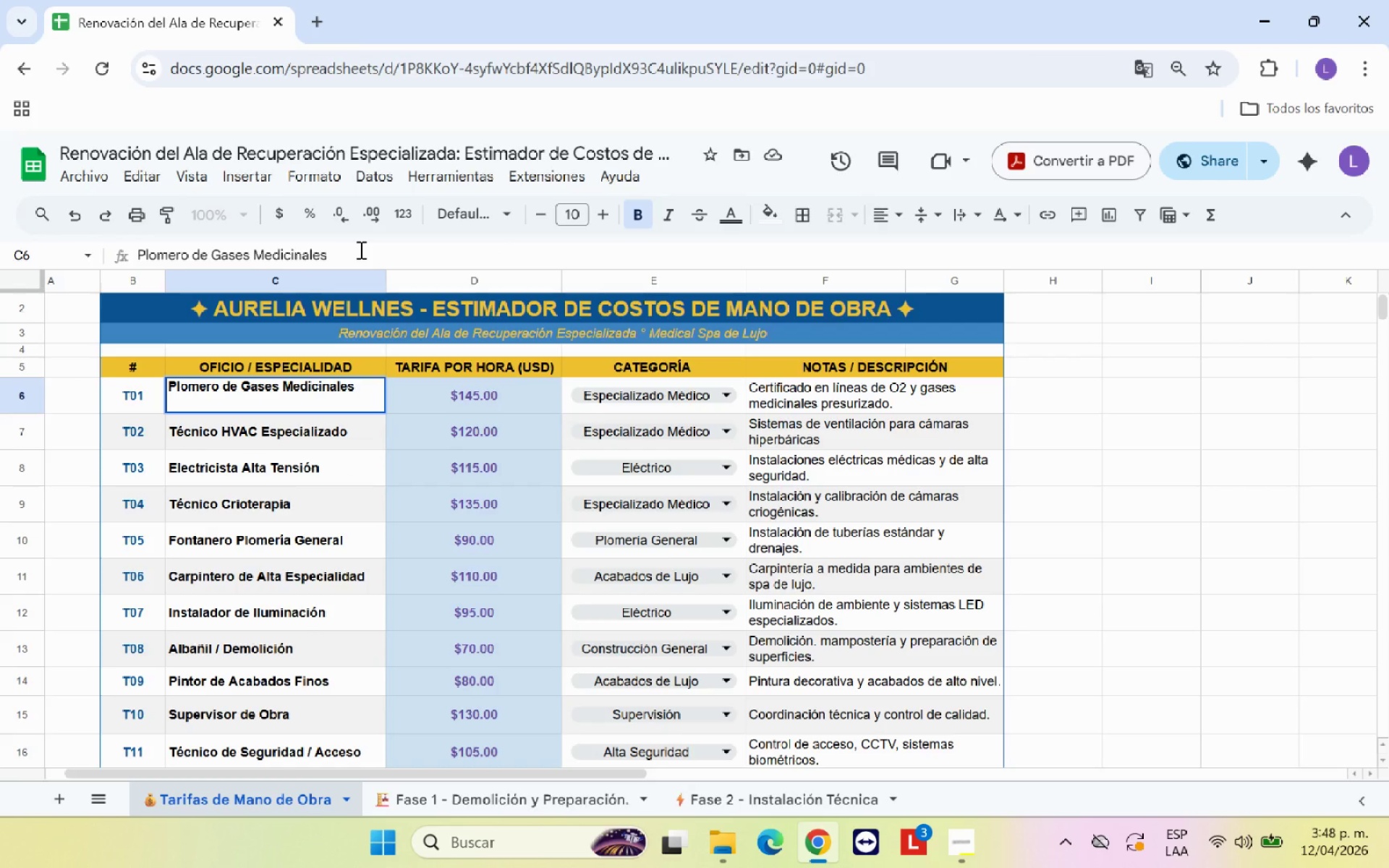 
key(Backspace)
 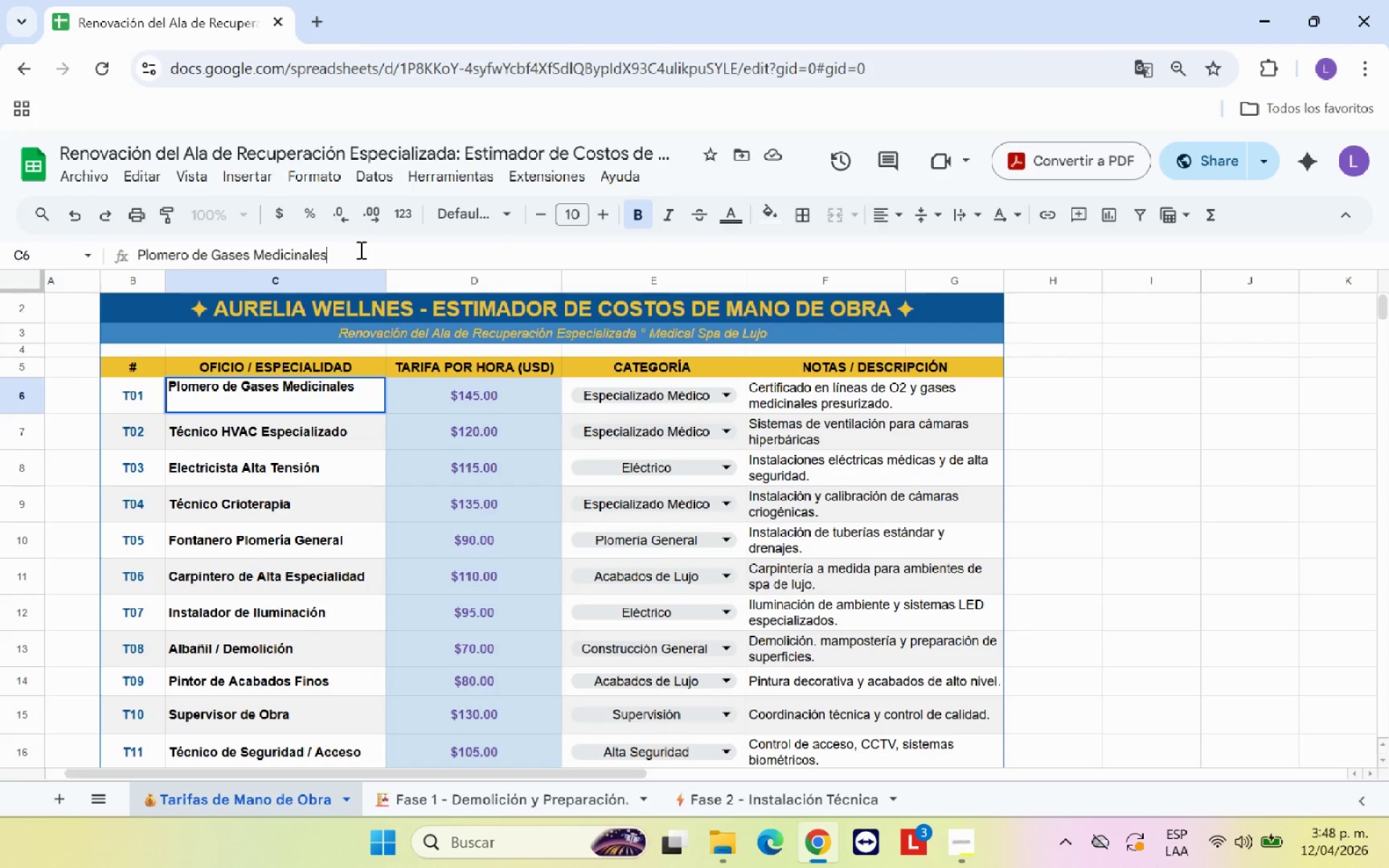 
key(Enter)
 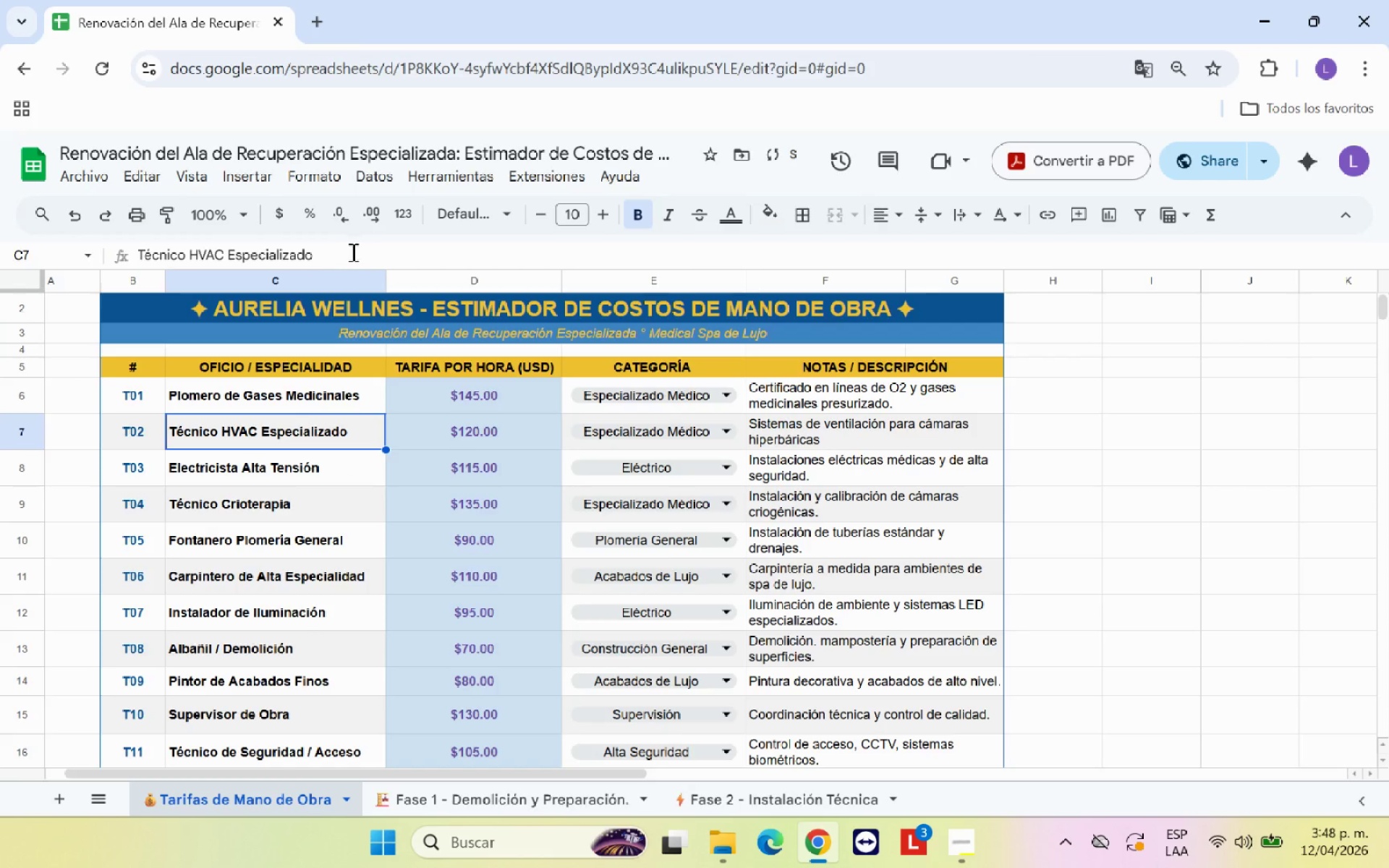 
left_click([347, 254])
 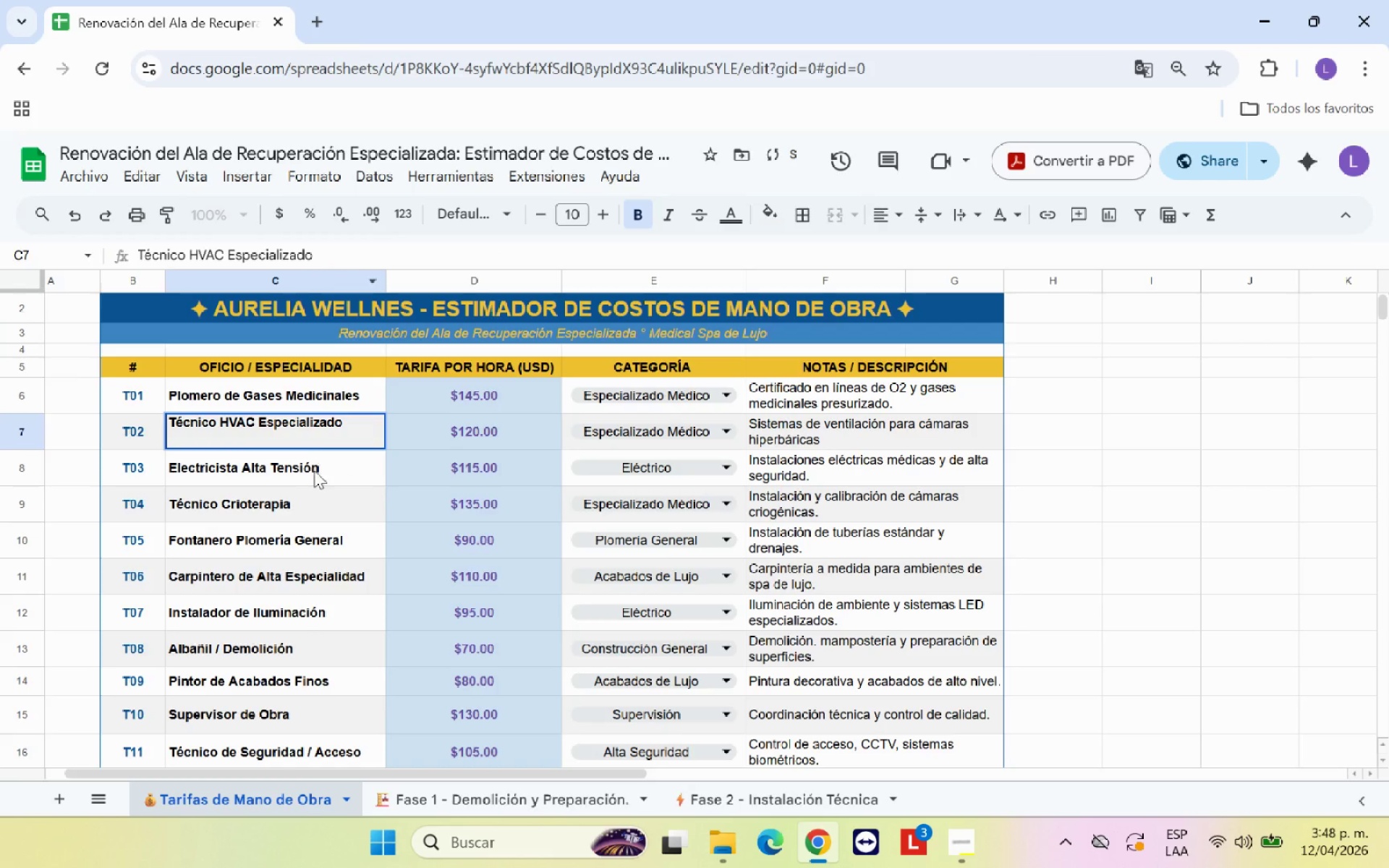 
left_click([315, 474])
 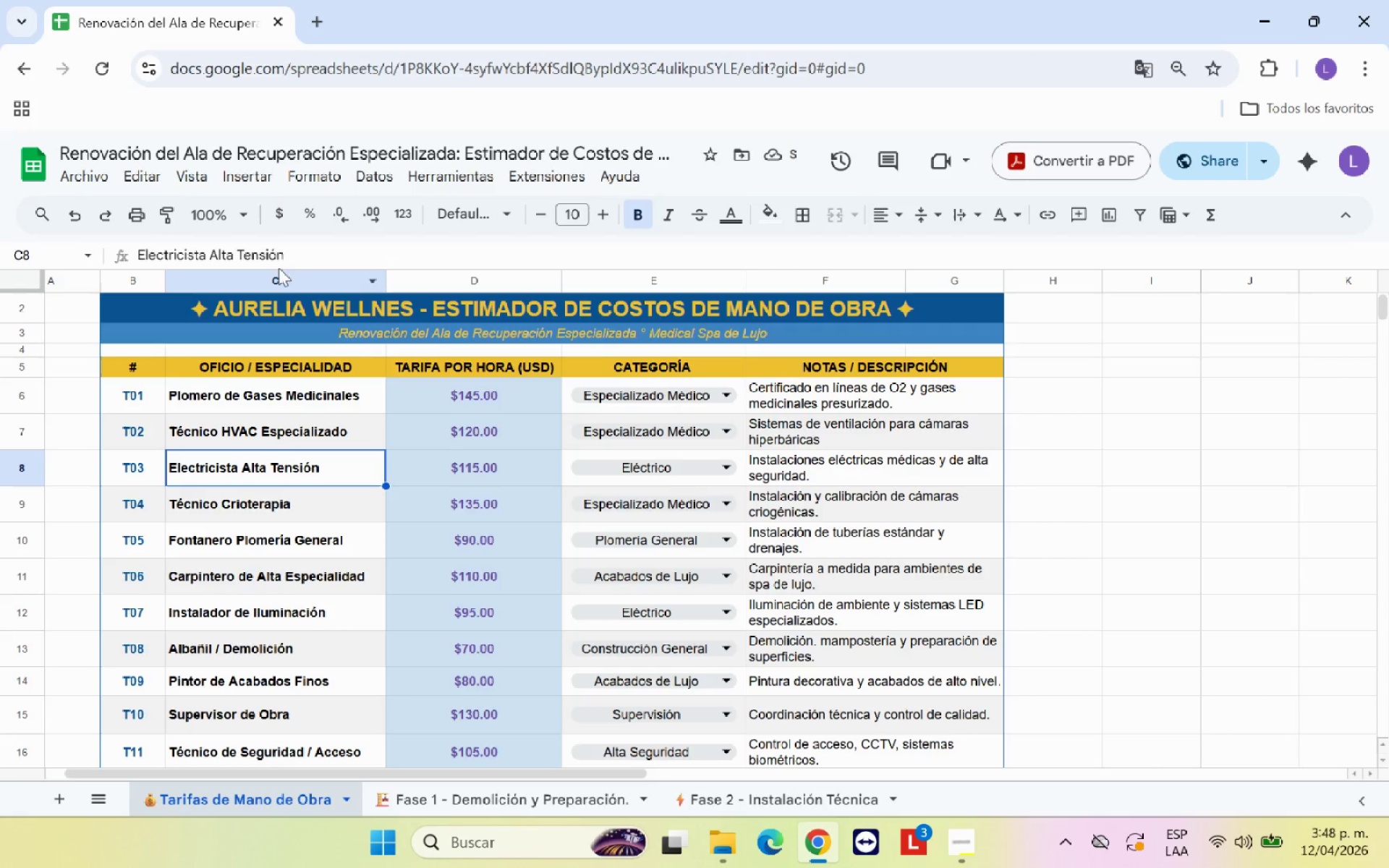 
left_click([288, 254])
 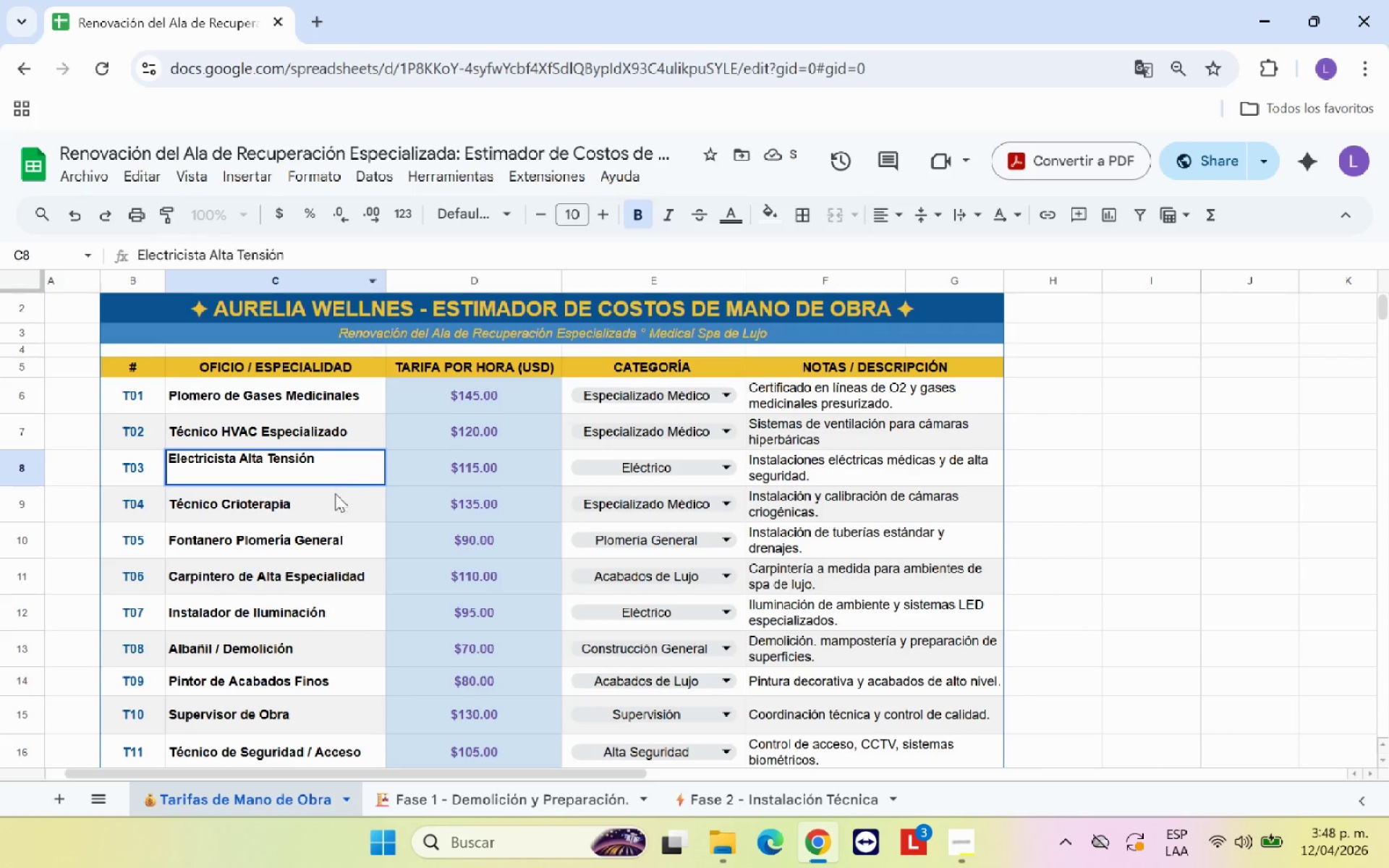 
left_click([333, 498])
 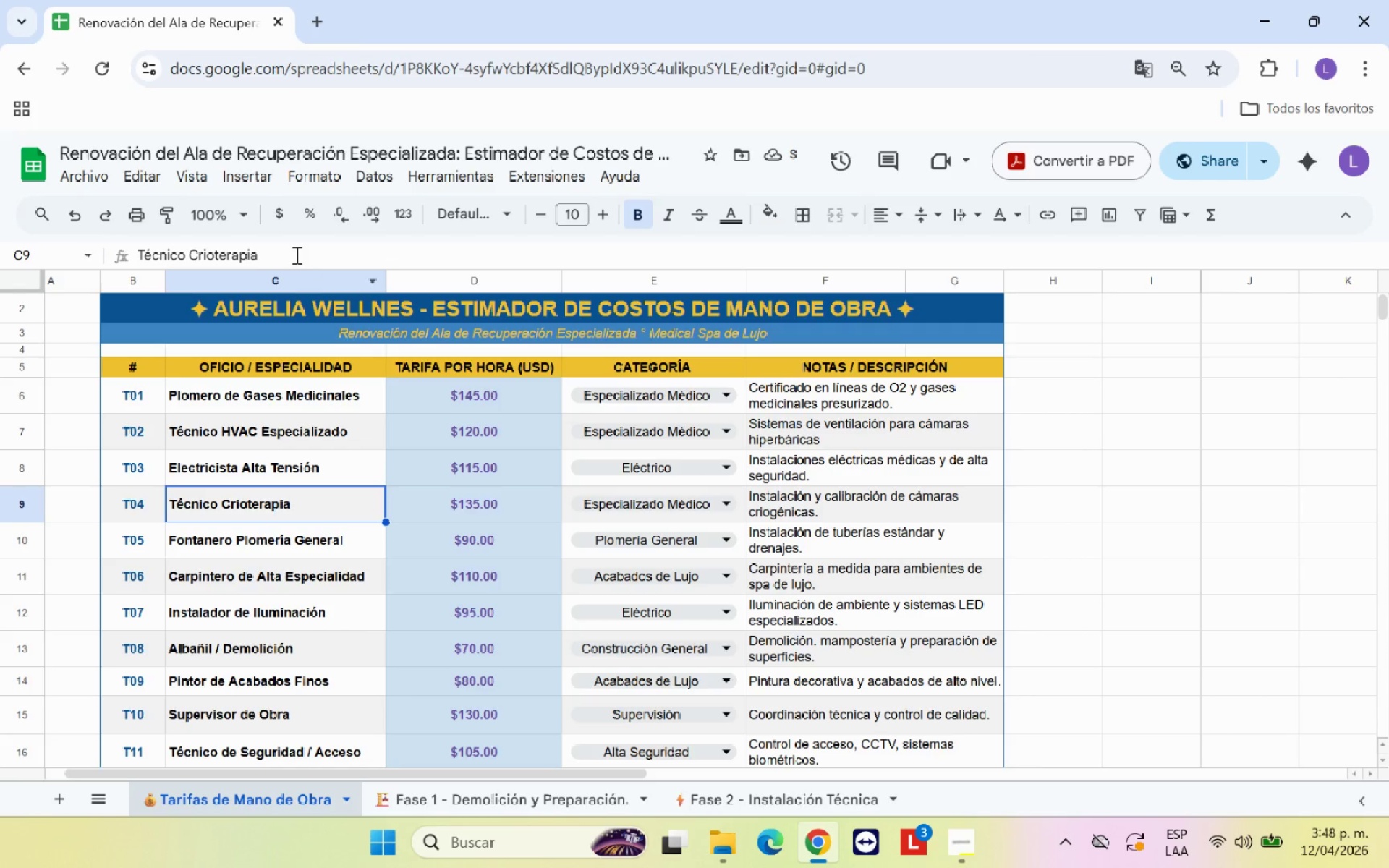 
left_click([294, 253])
 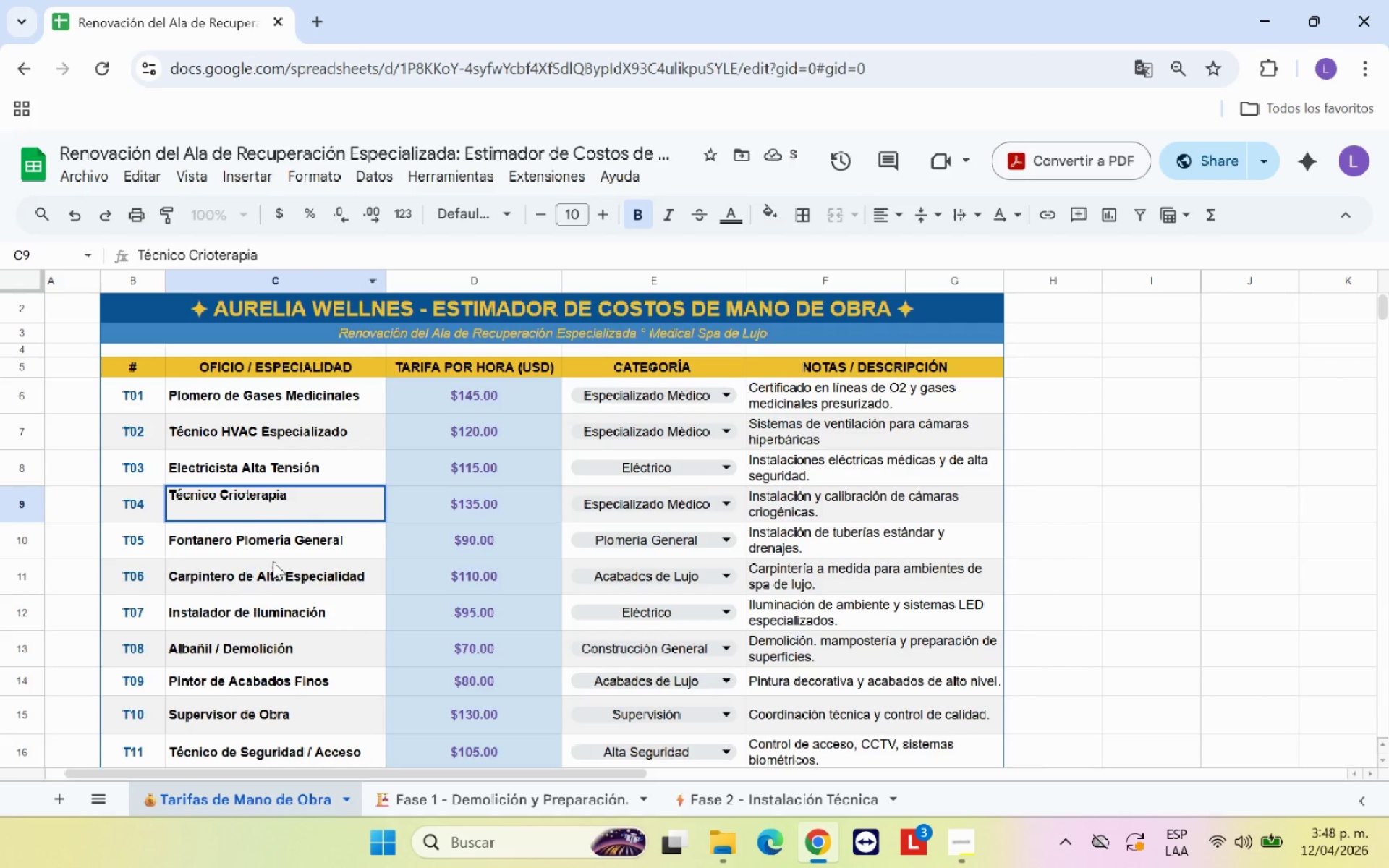 
left_click([279, 546])
 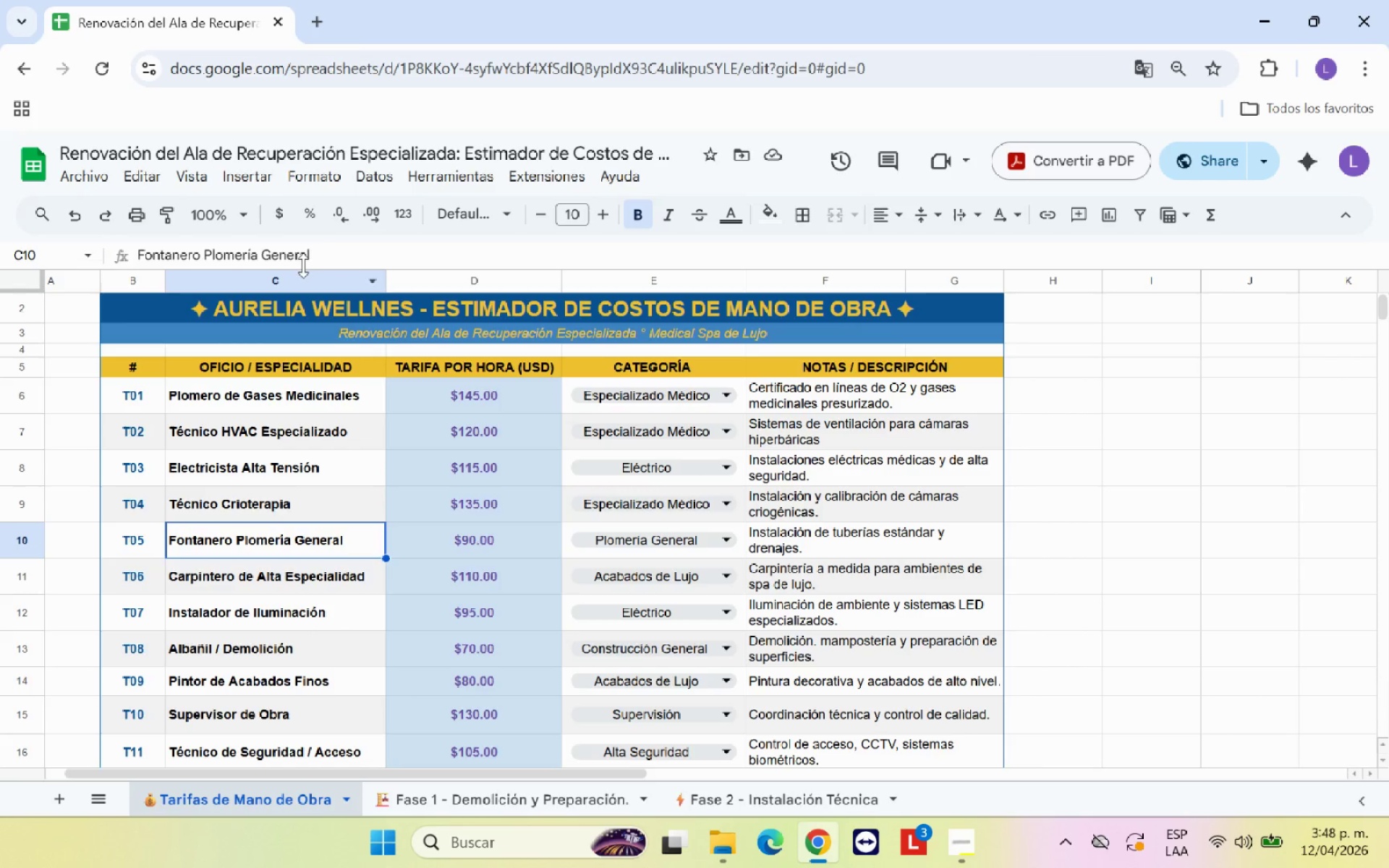 
left_click([340, 251])
 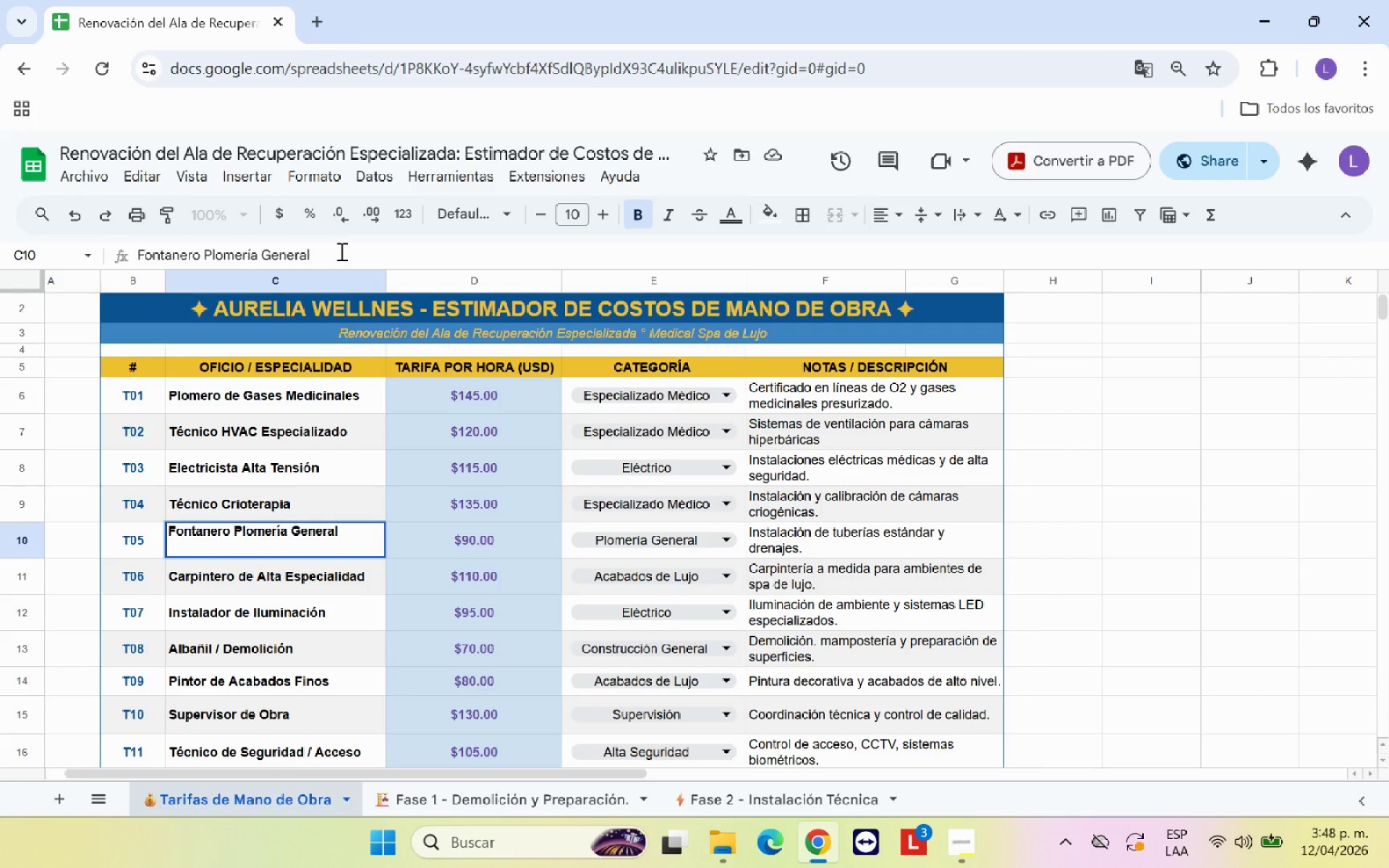 
key(Backspace)
 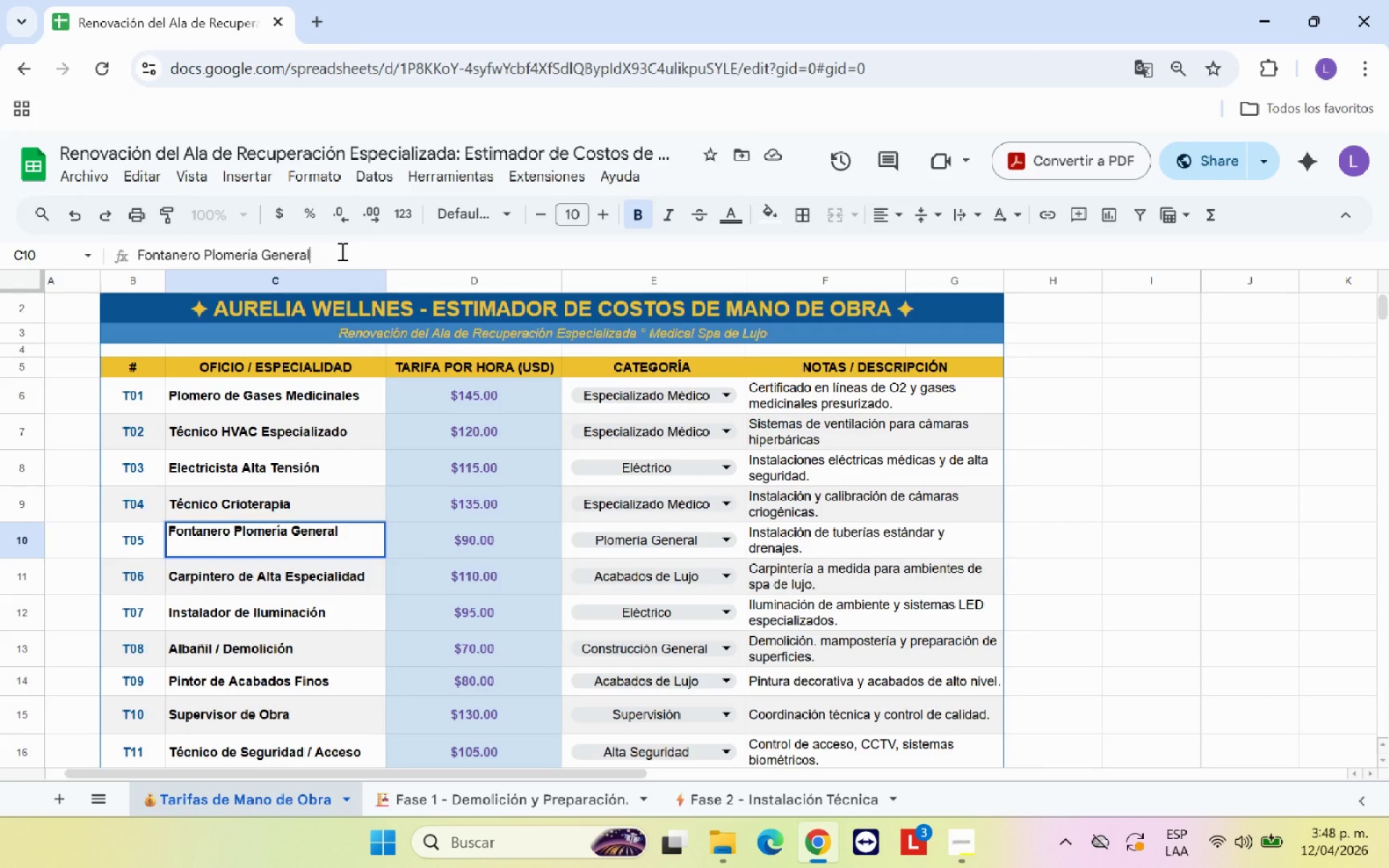 
key(Enter)
 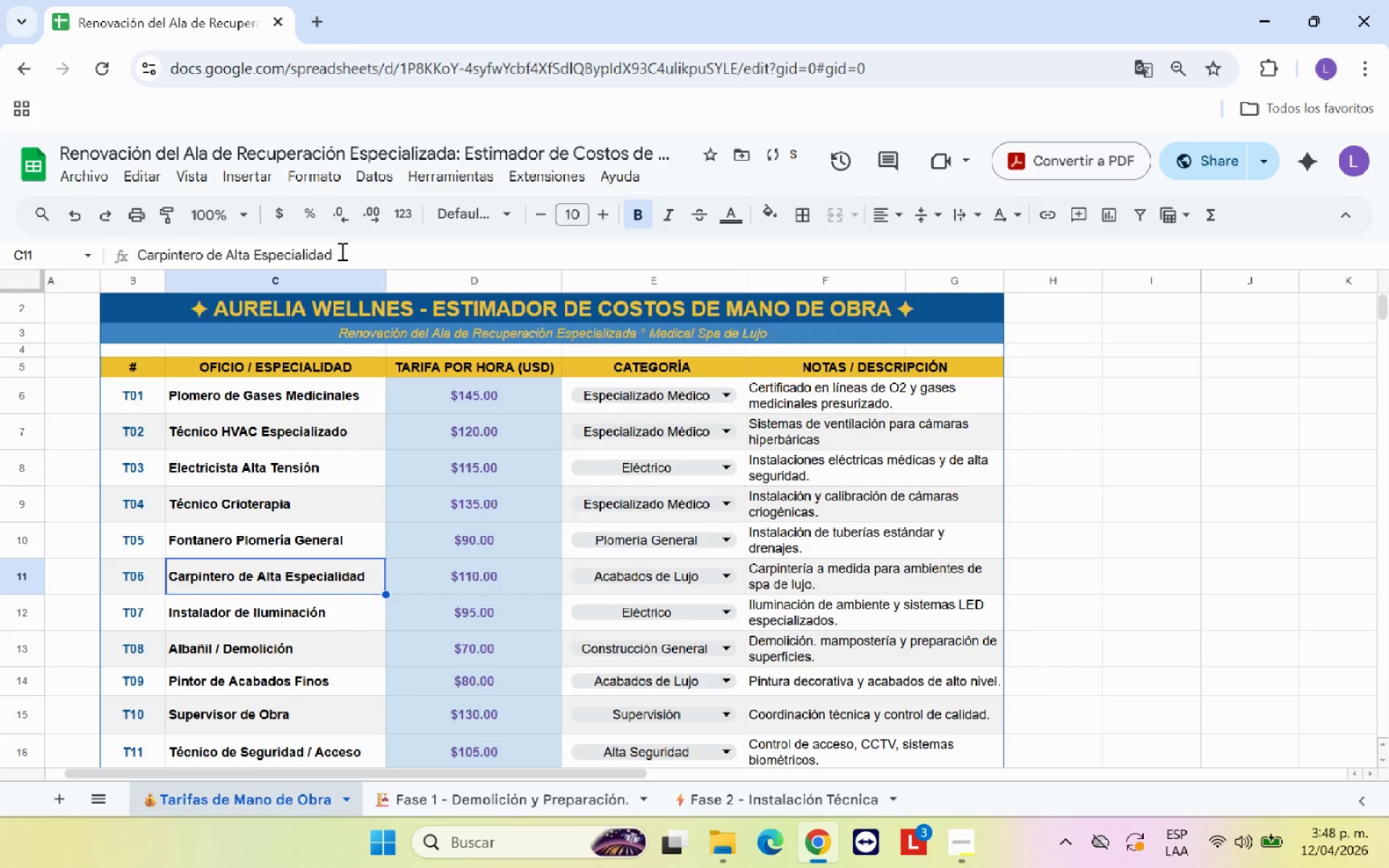 
left_click([341, 251])
 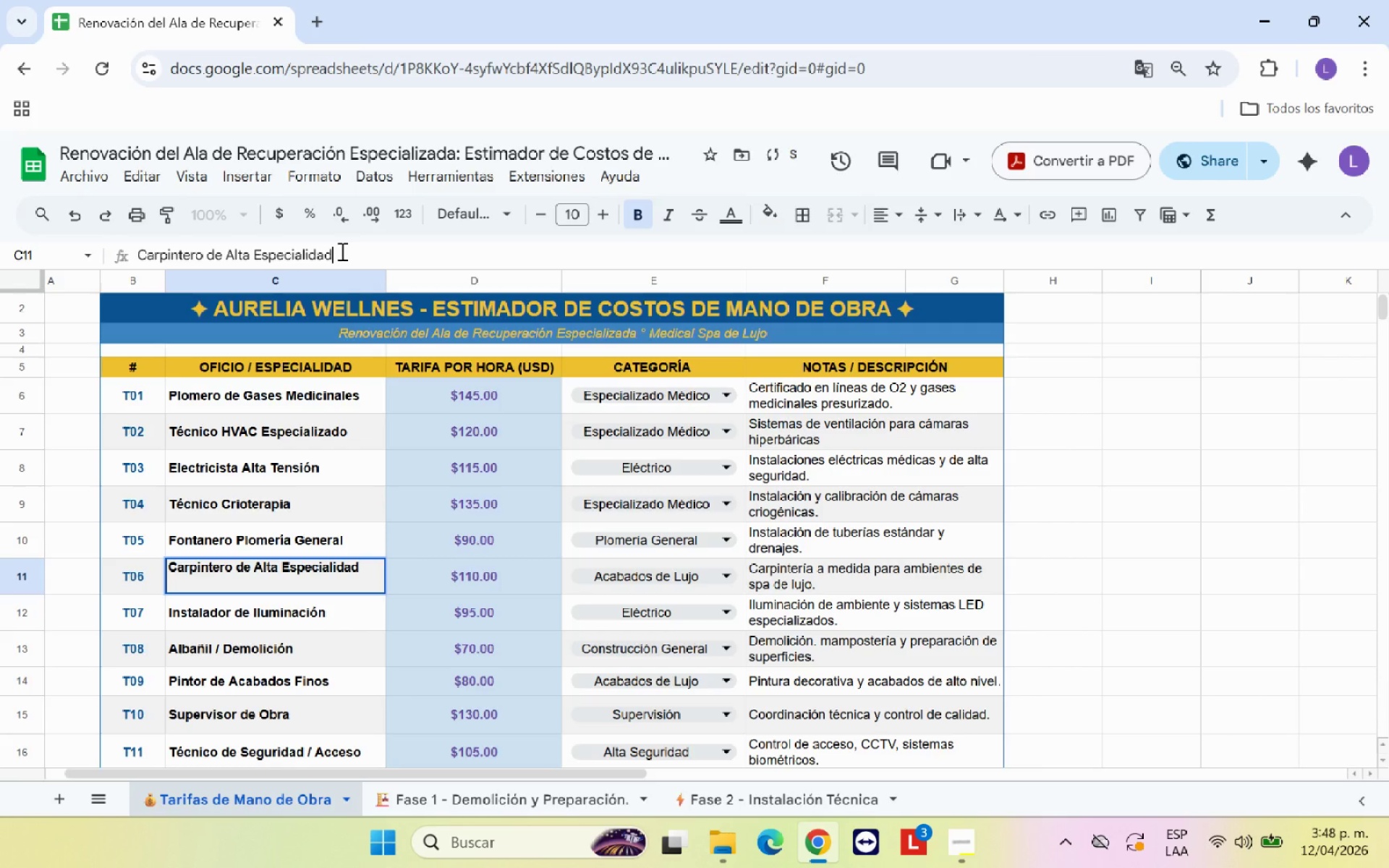 
key(ArrowDown)
 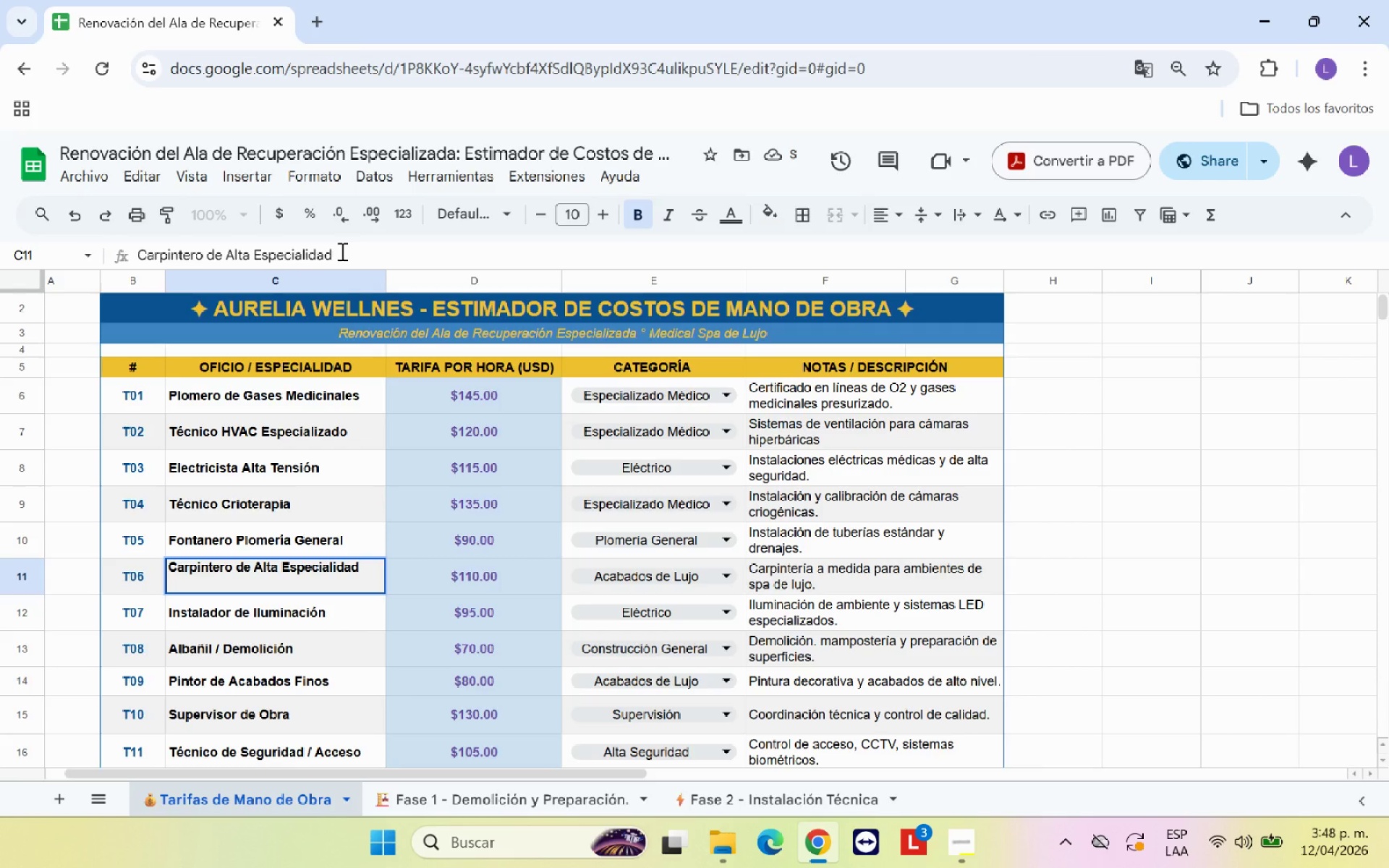 
key(Enter)
 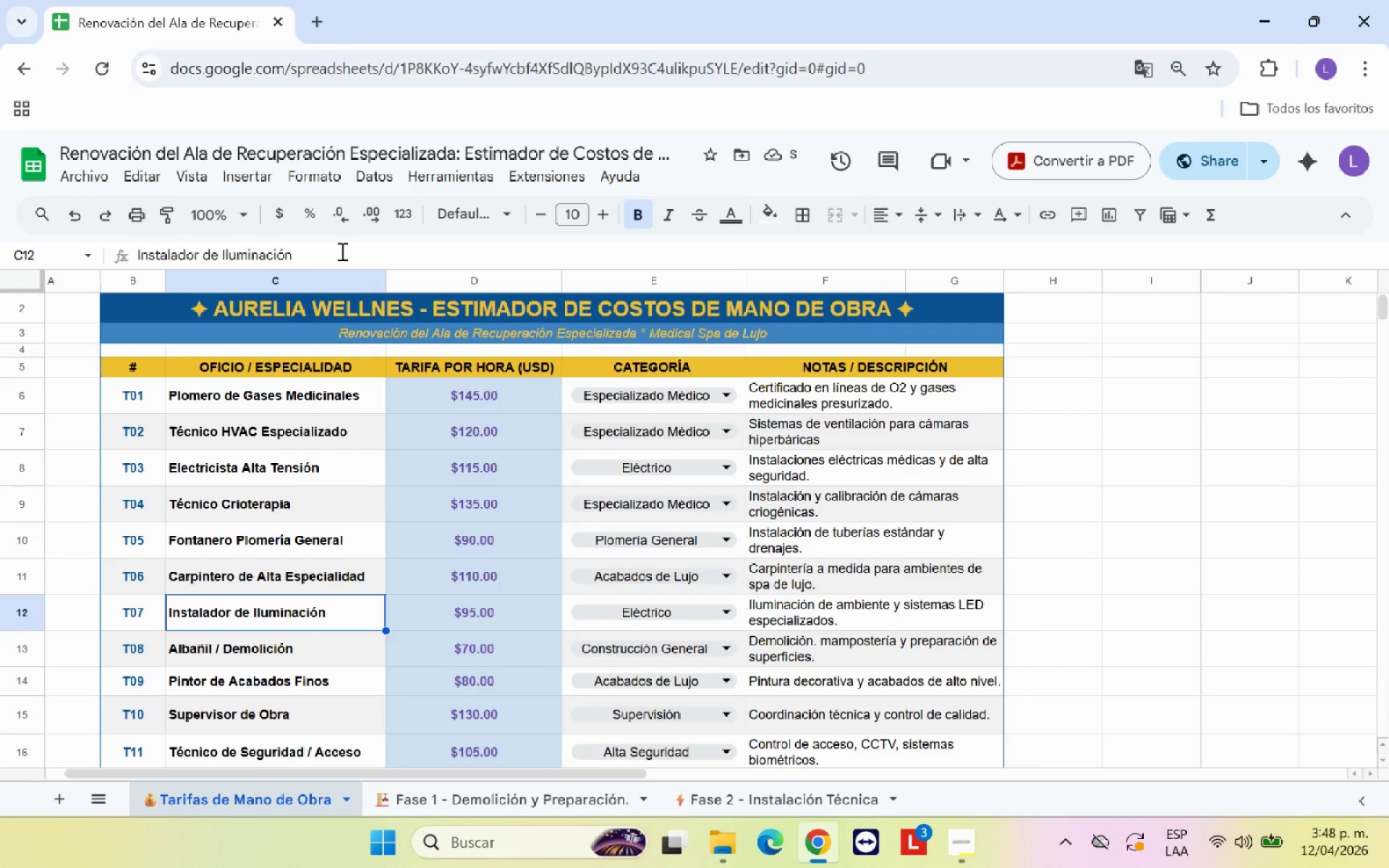 
left_click([341, 251])
 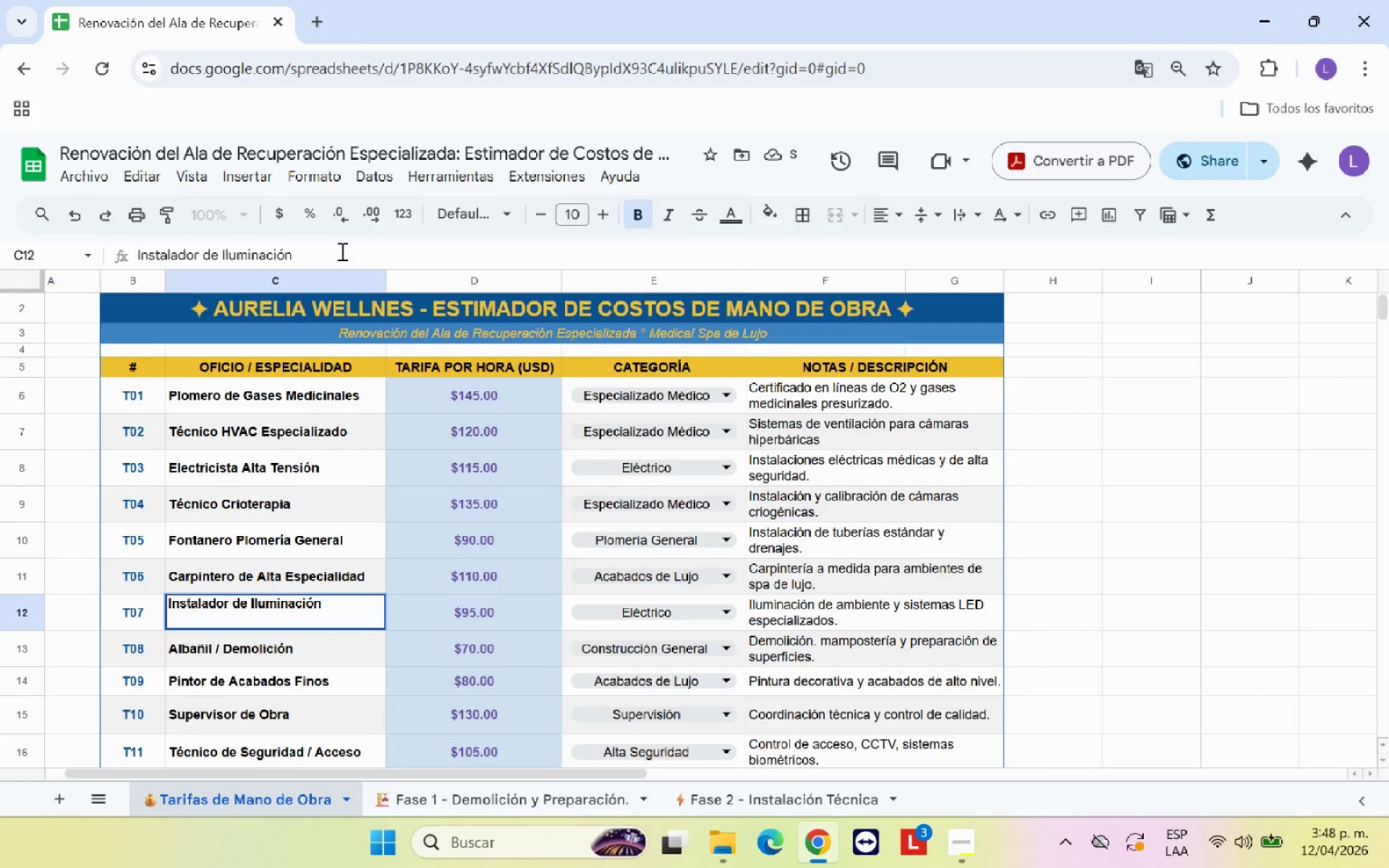 
key(Enter)
 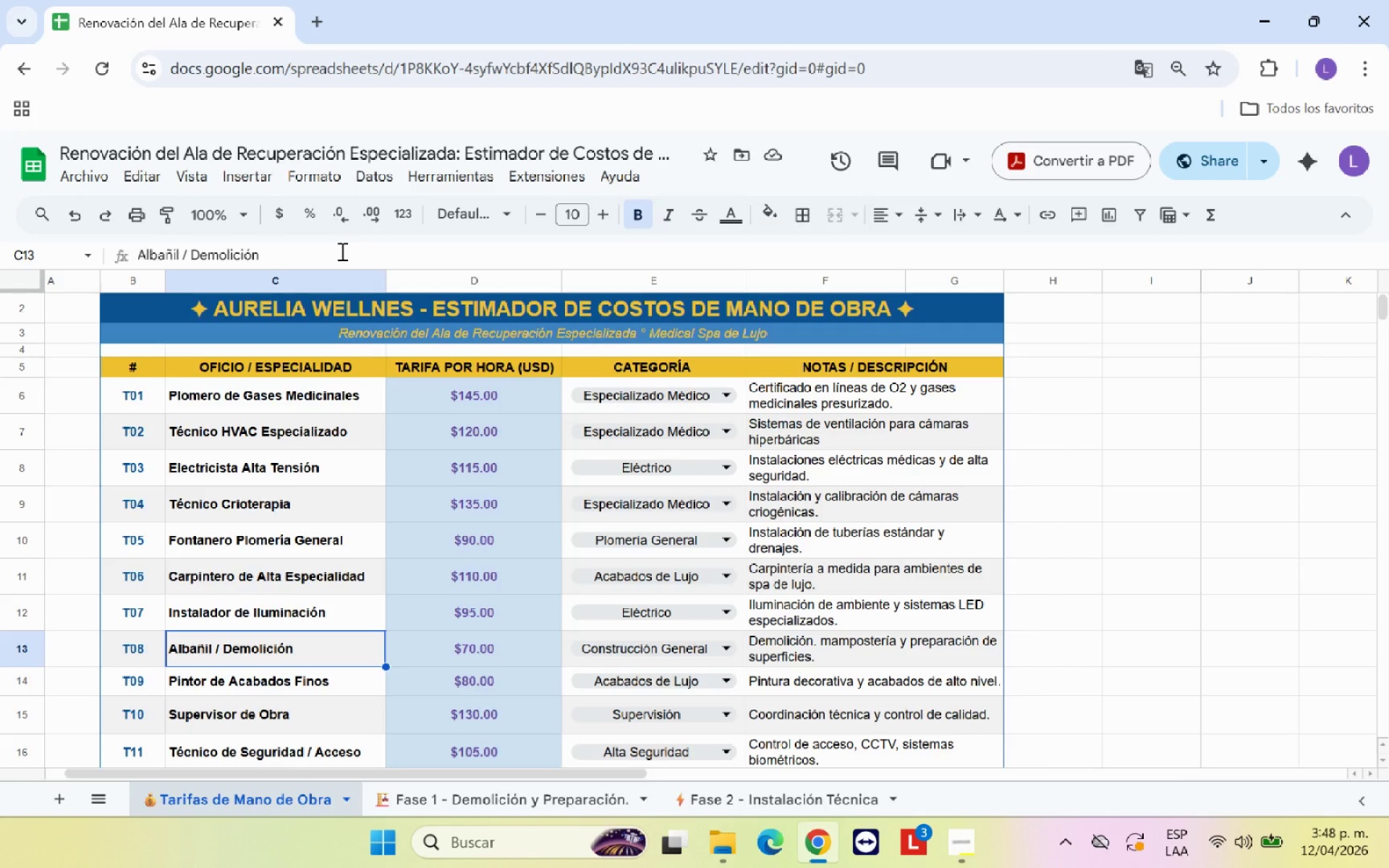 
left_click([341, 251])
 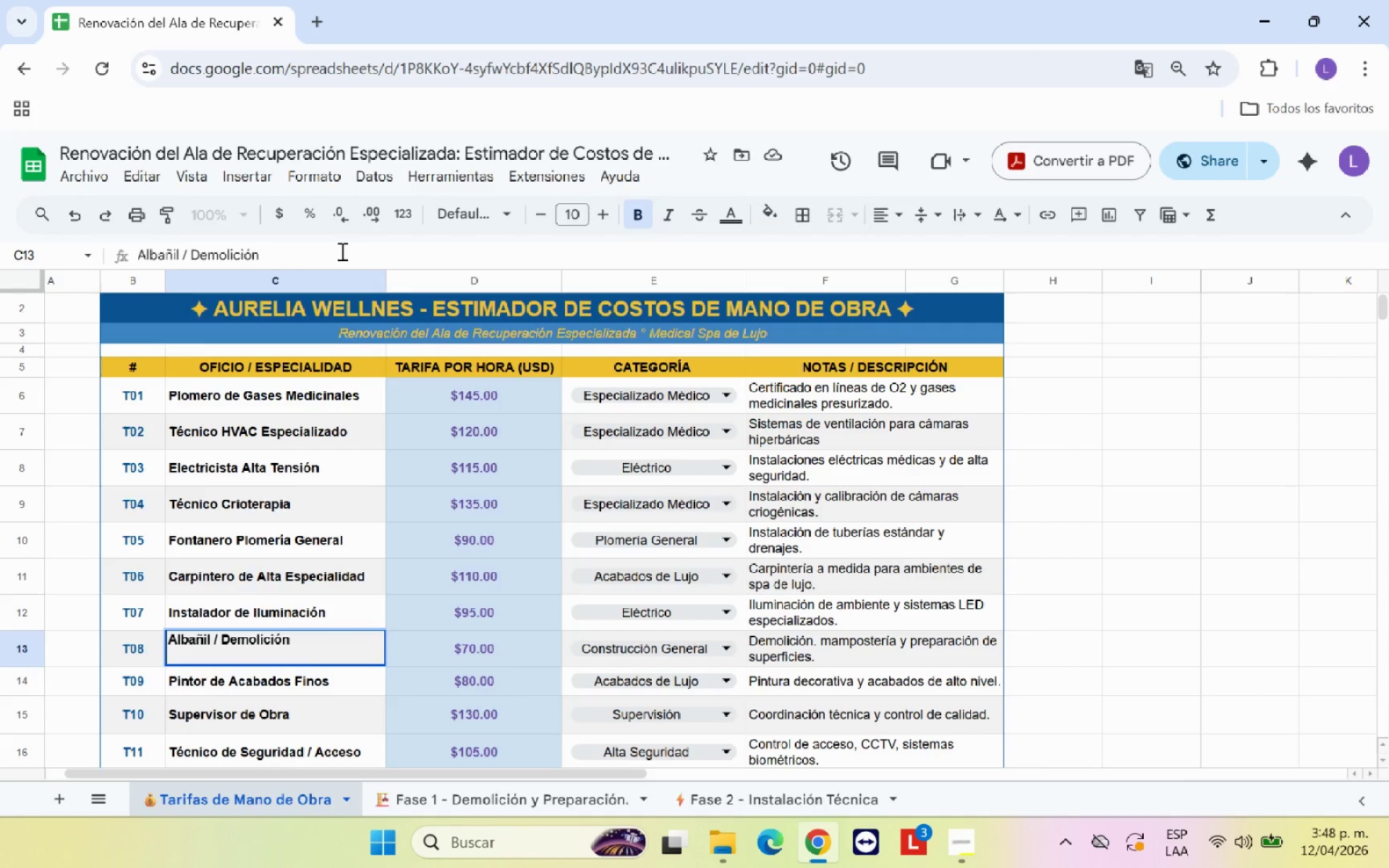 
key(Enter)
 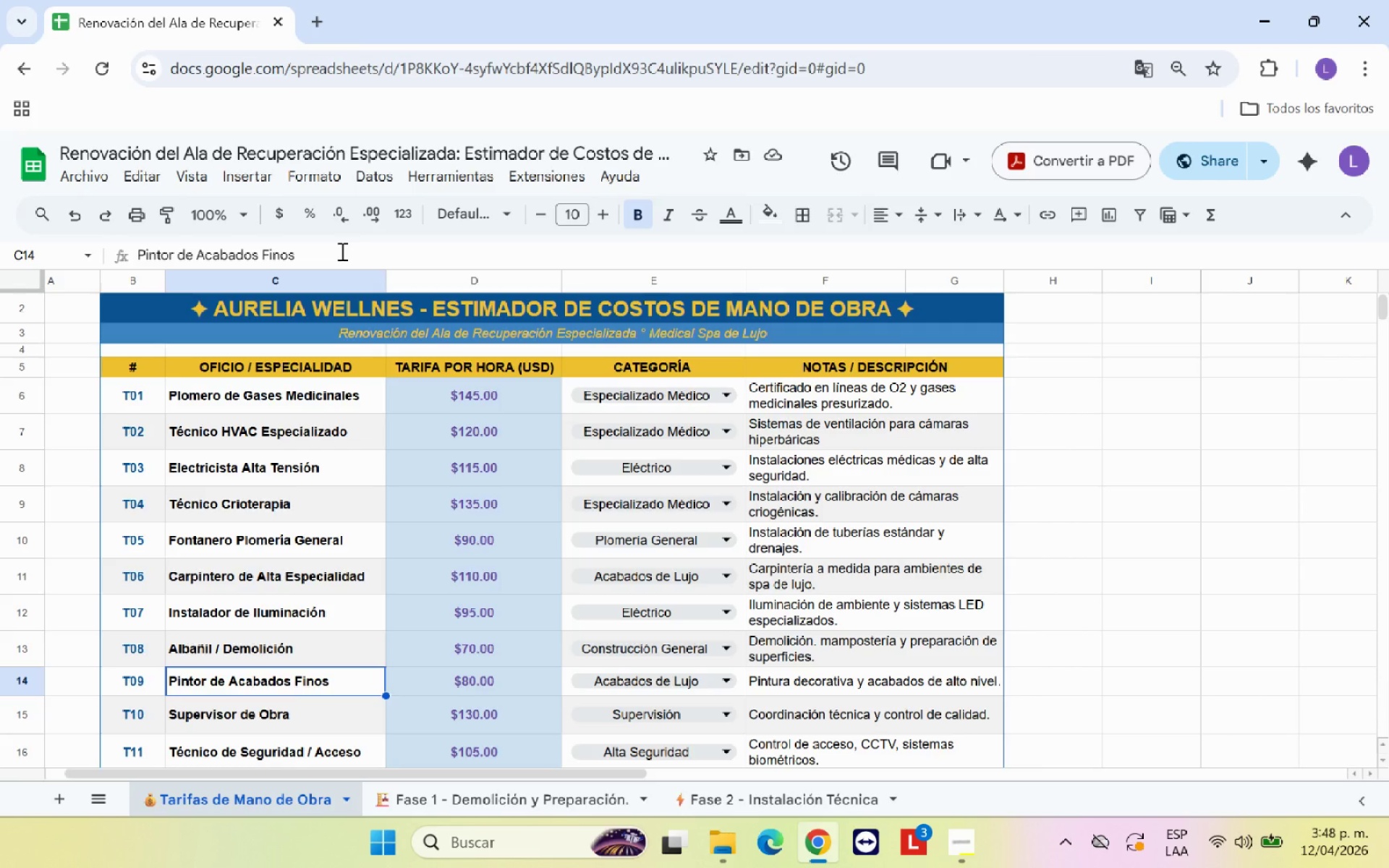 
left_click([341, 251])
 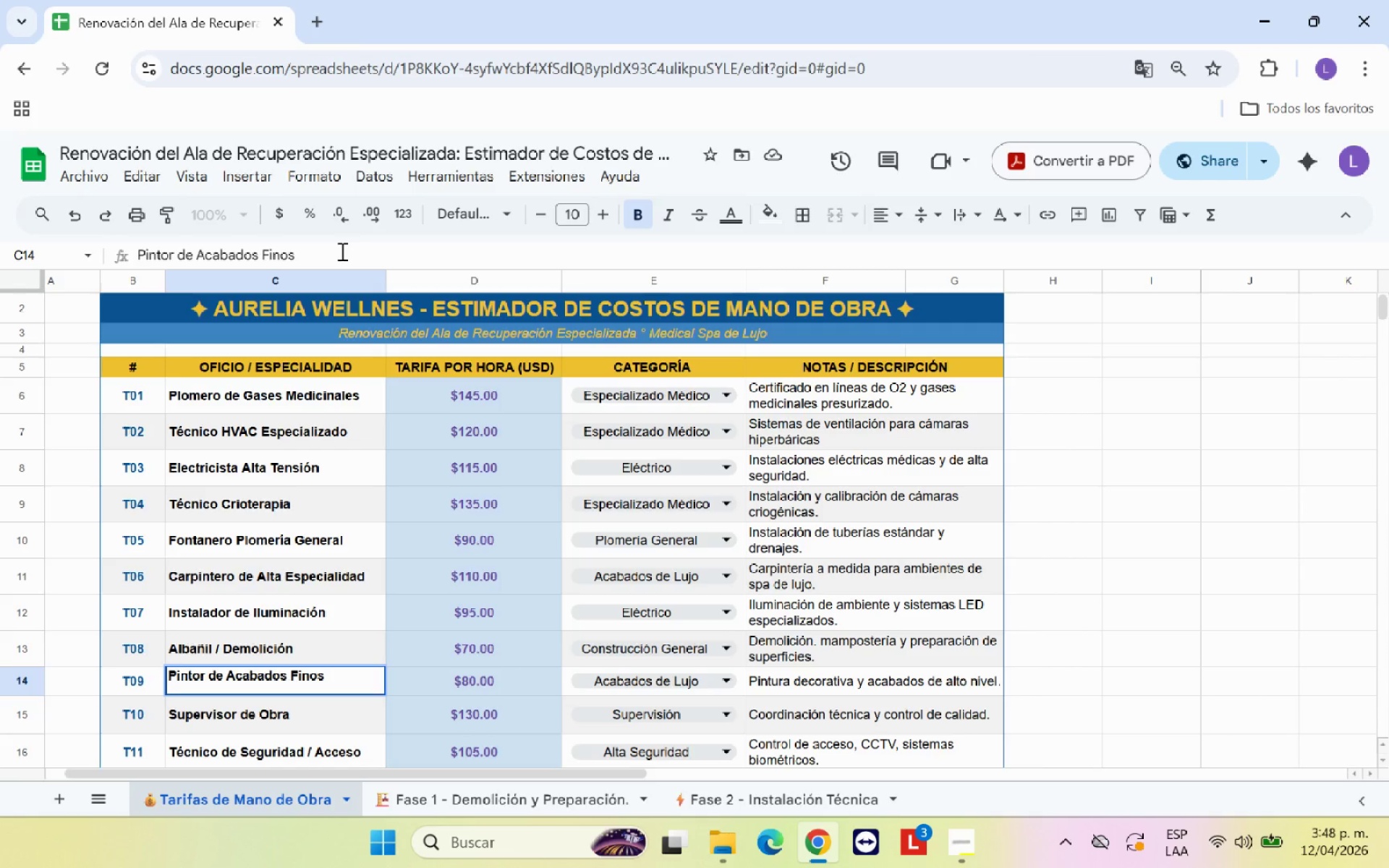 
key(Enter)
 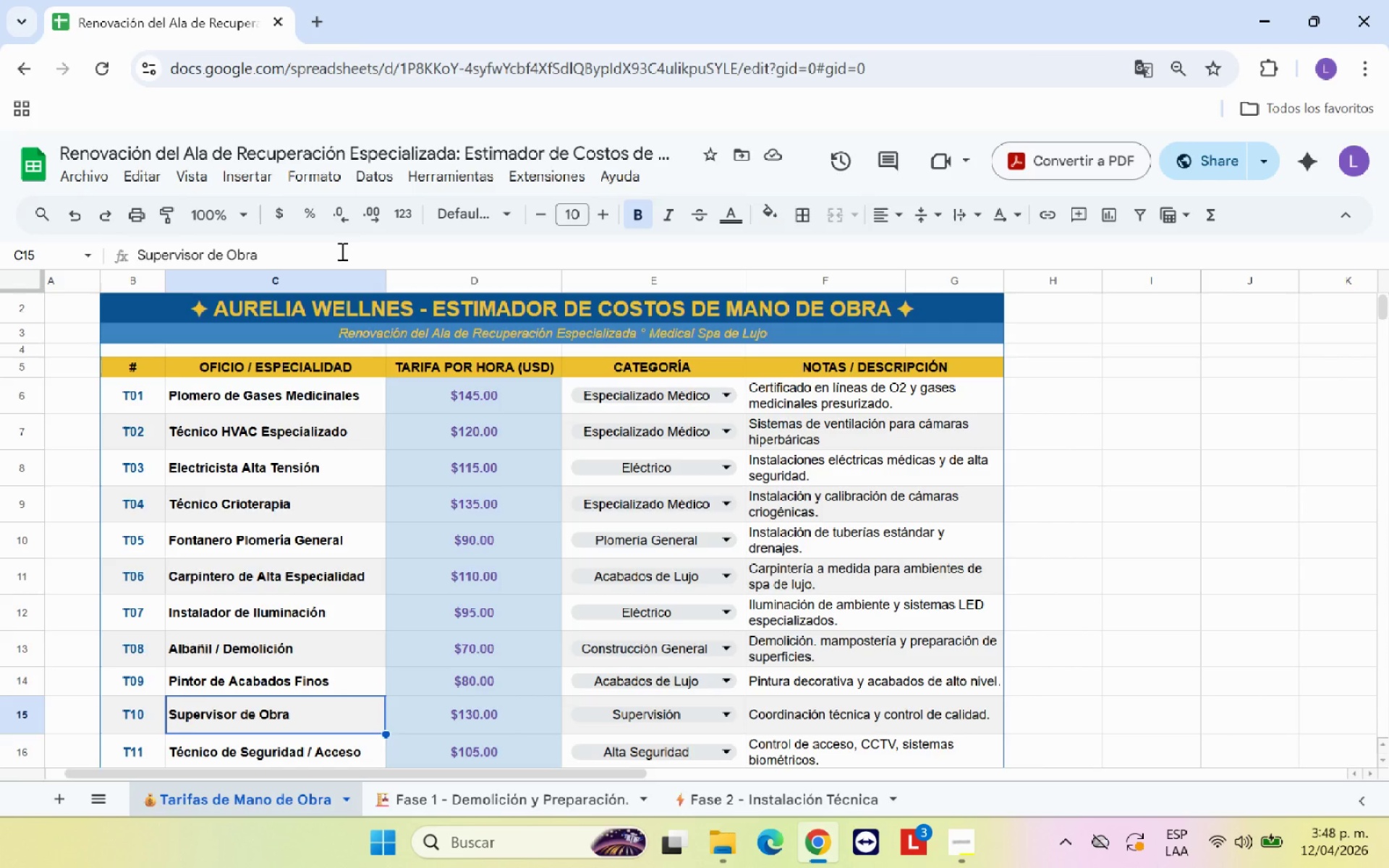 
left_click([341, 251])
 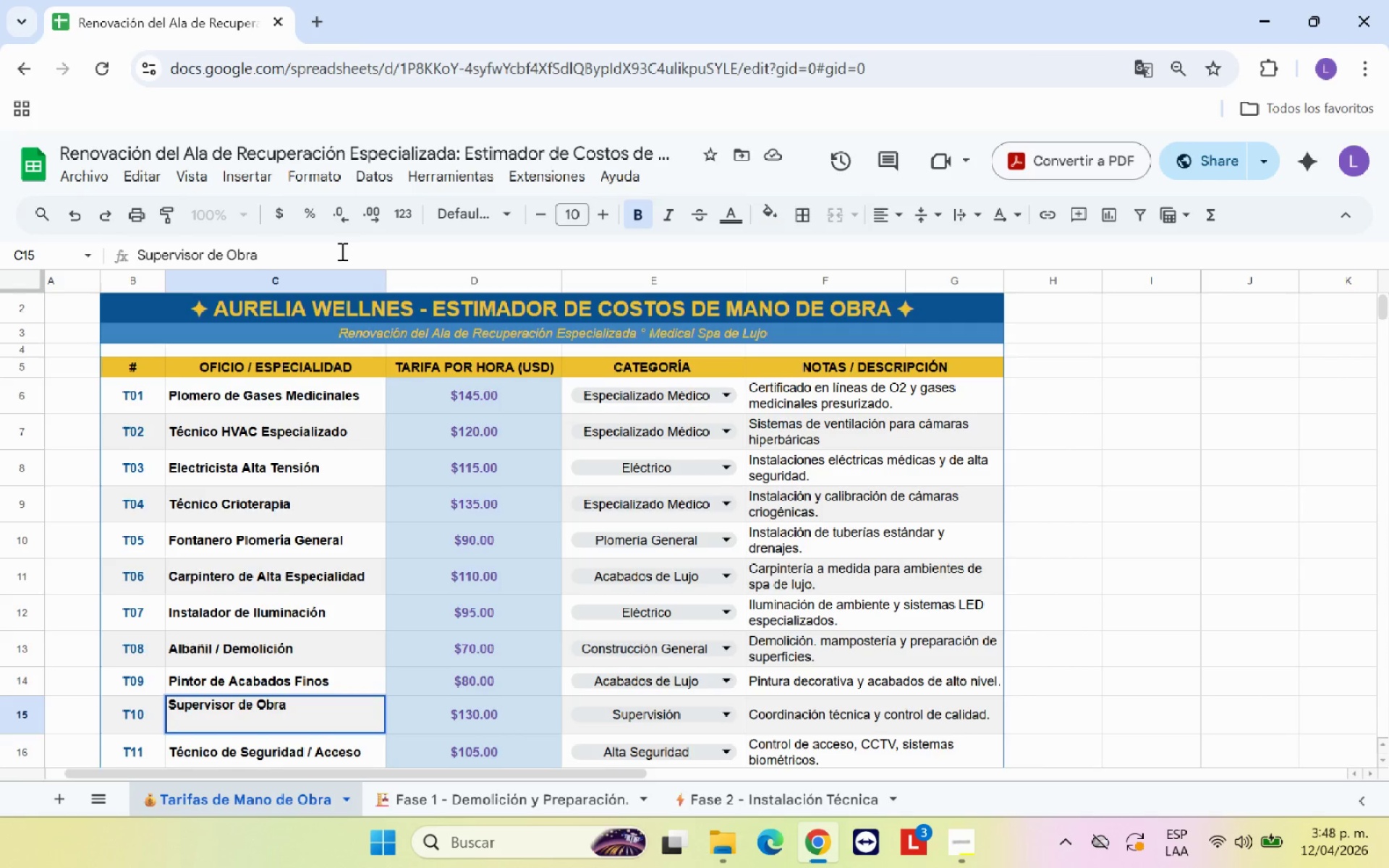 
key(Enter)
 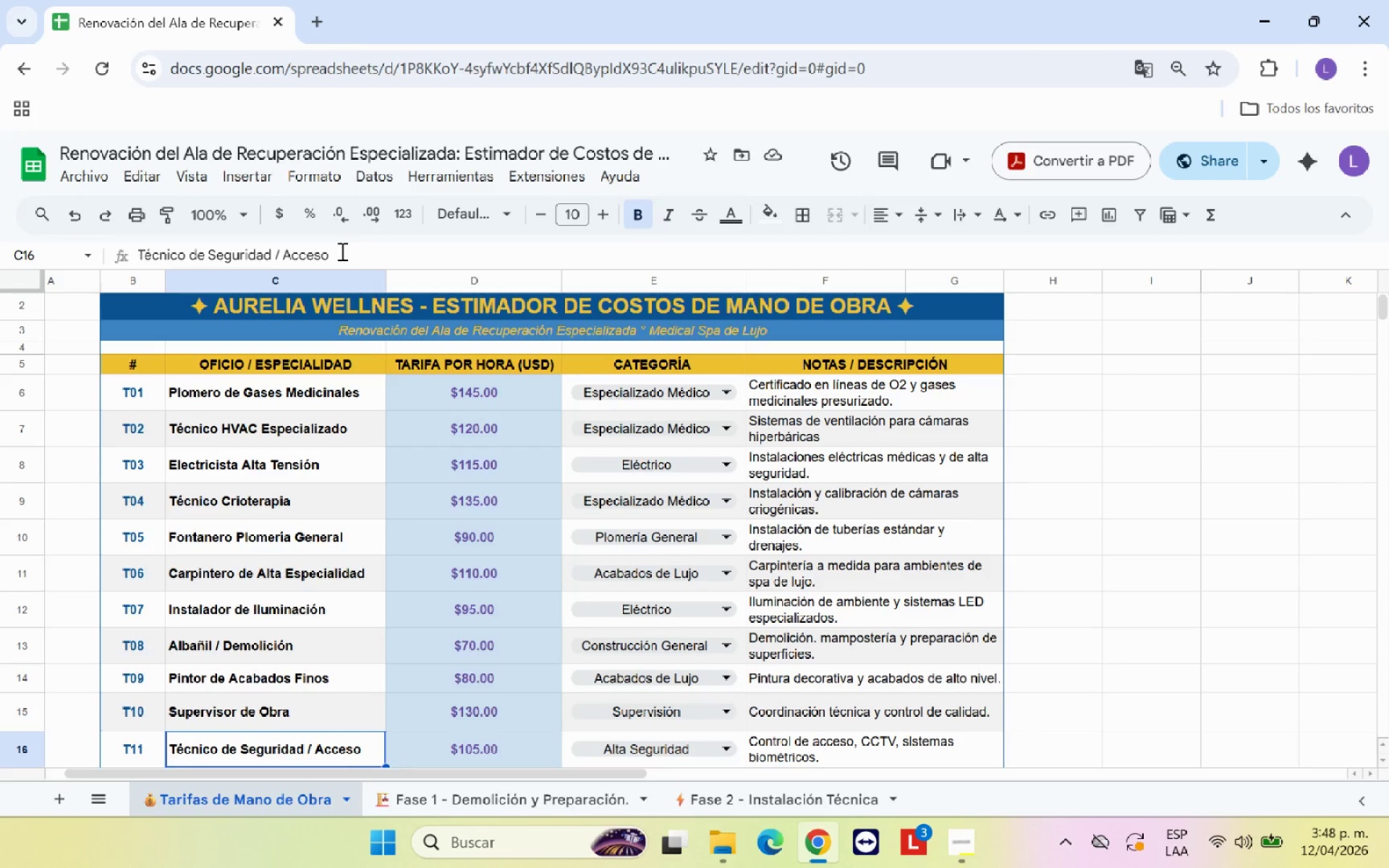 
left_click([341, 251])
 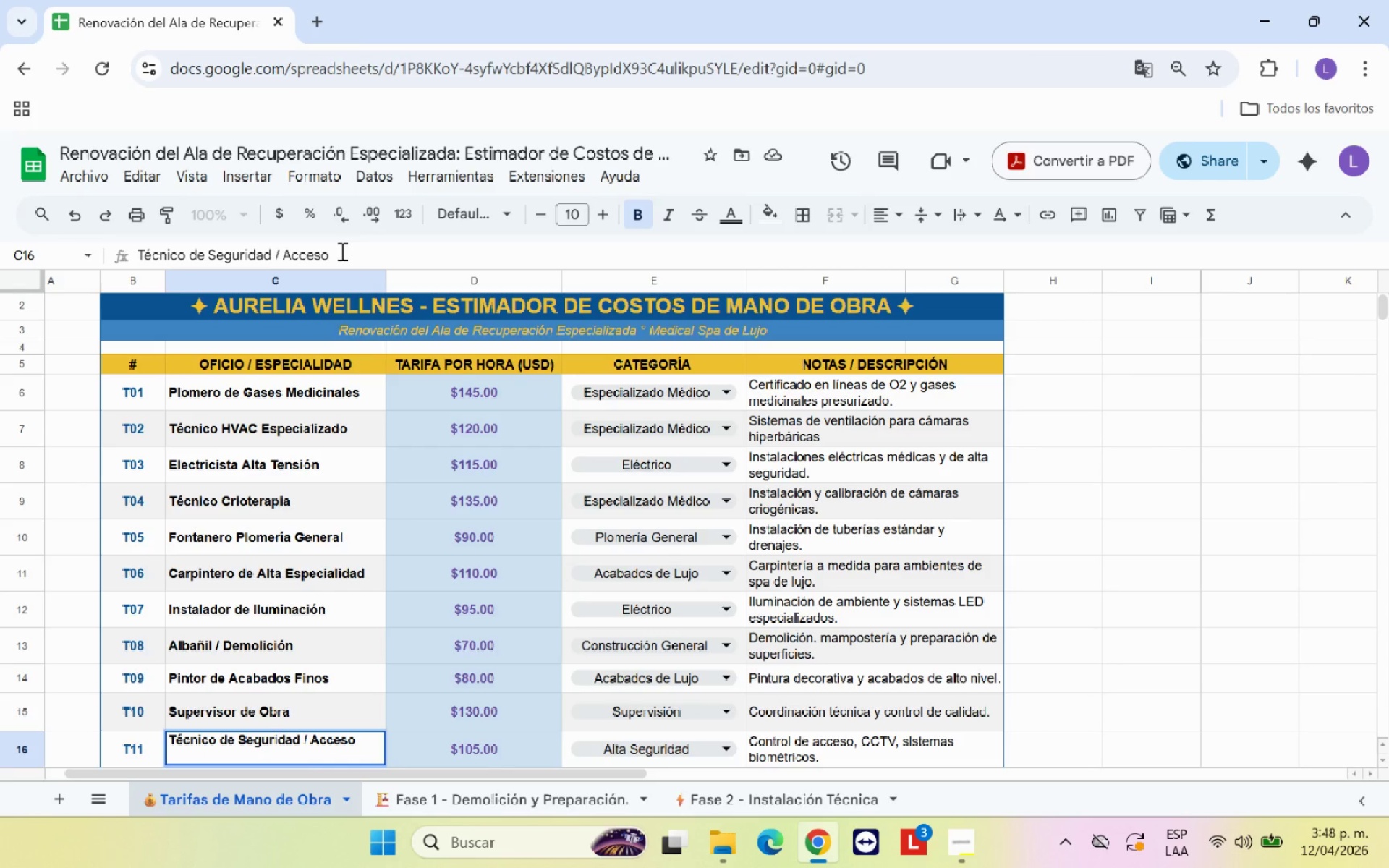 
key(Enter)
 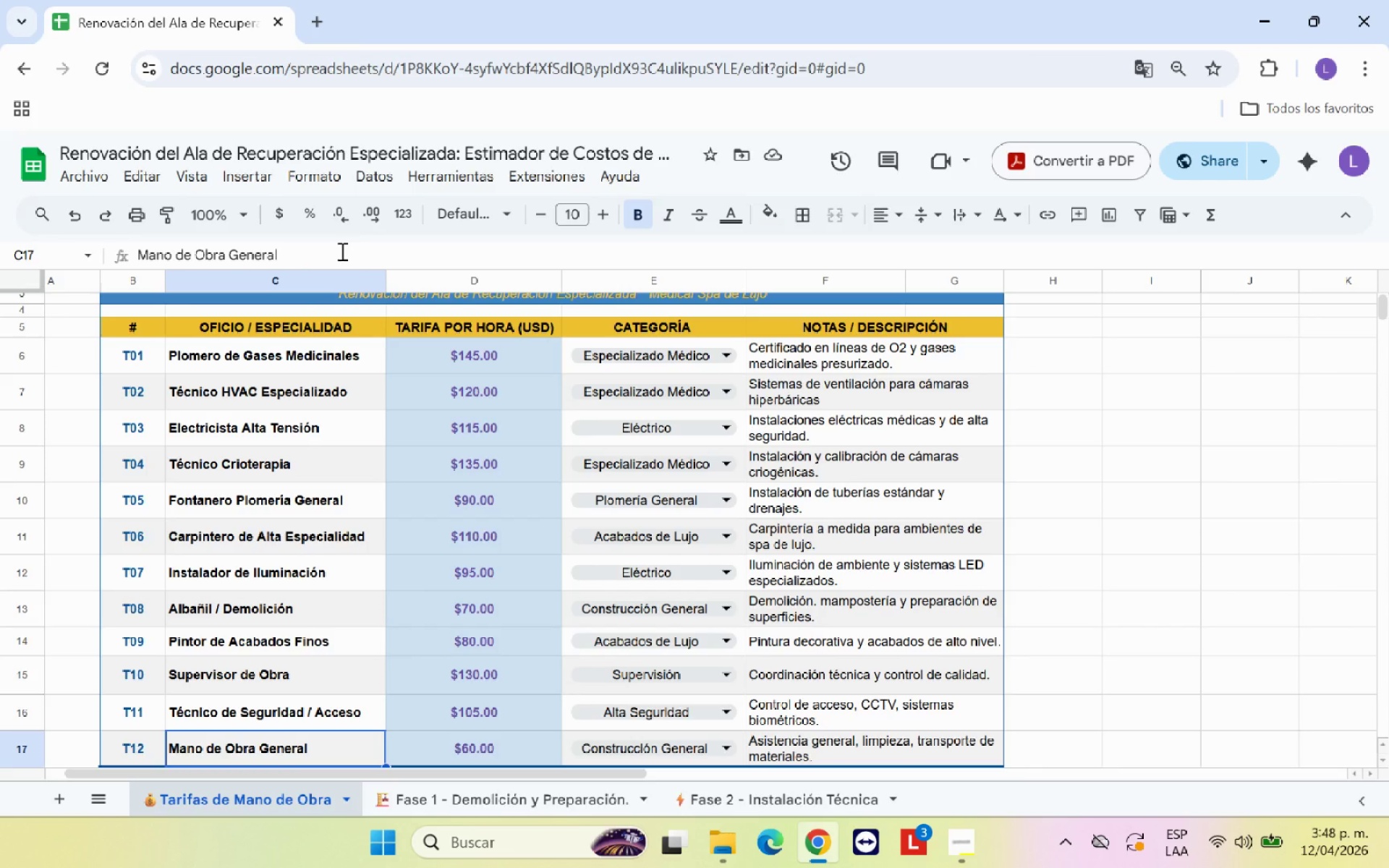 
left_click([341, 251])
 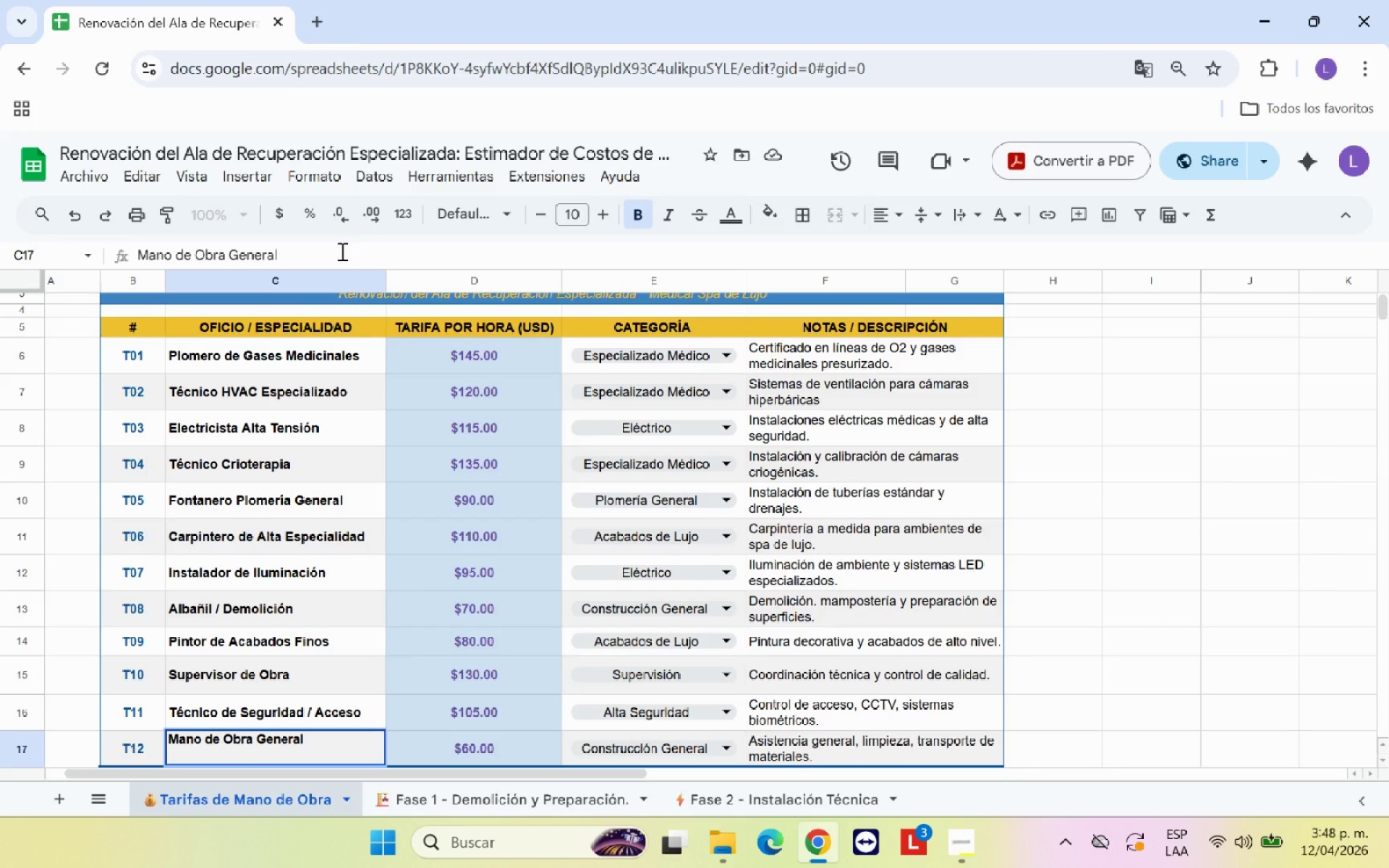 
key(Enter)
 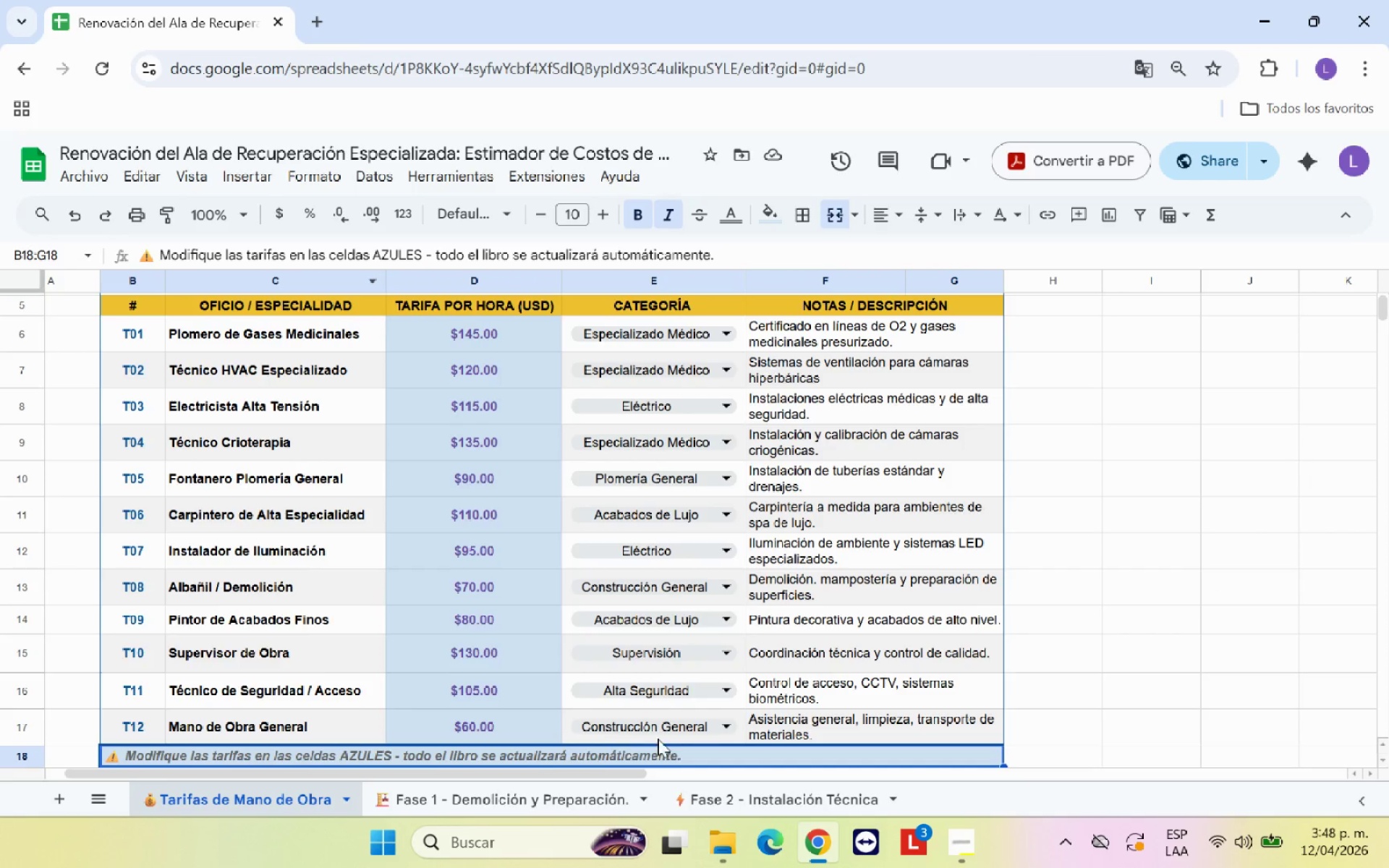 
left_click([772, 801])
 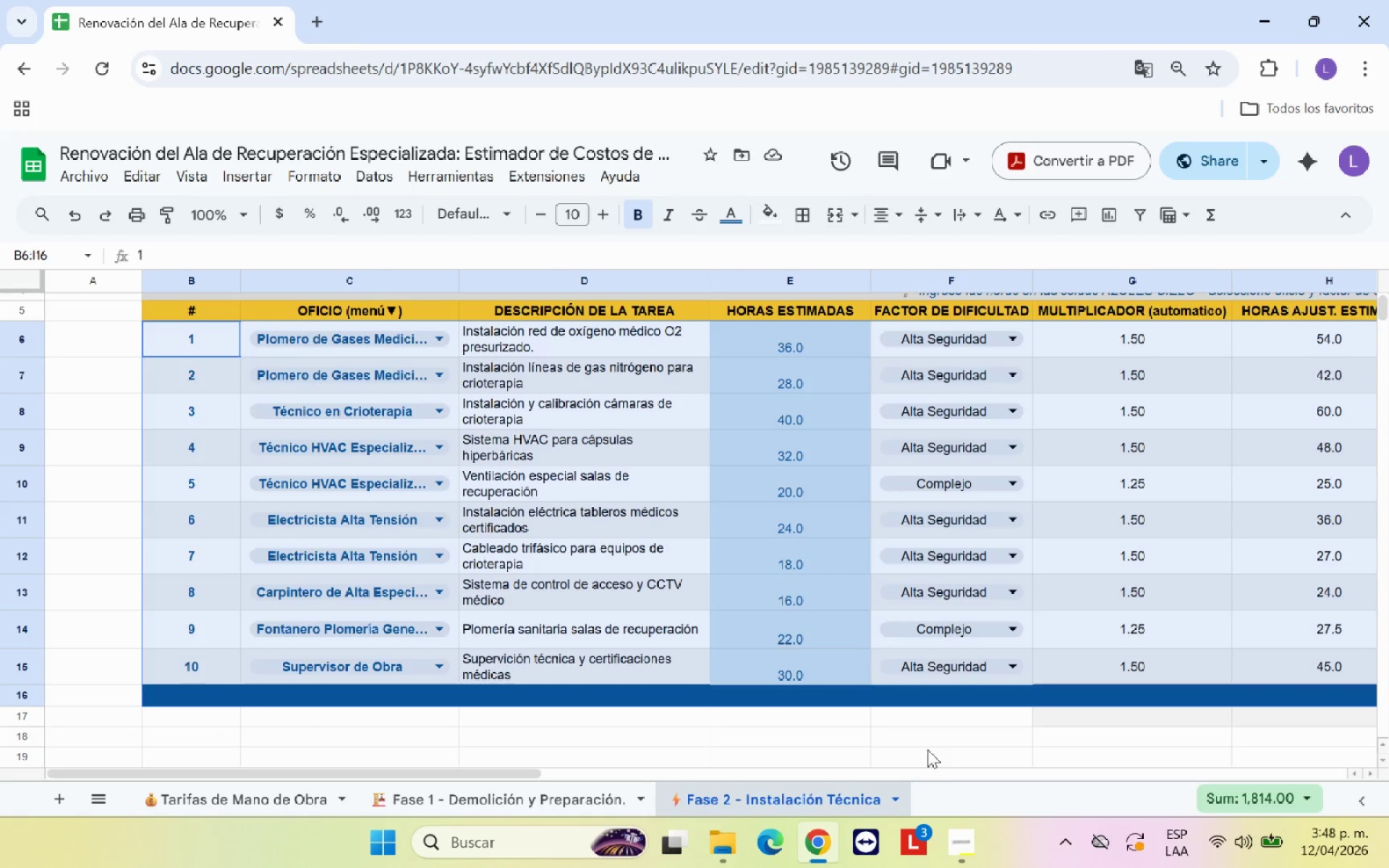 
left_click([952, 755])
 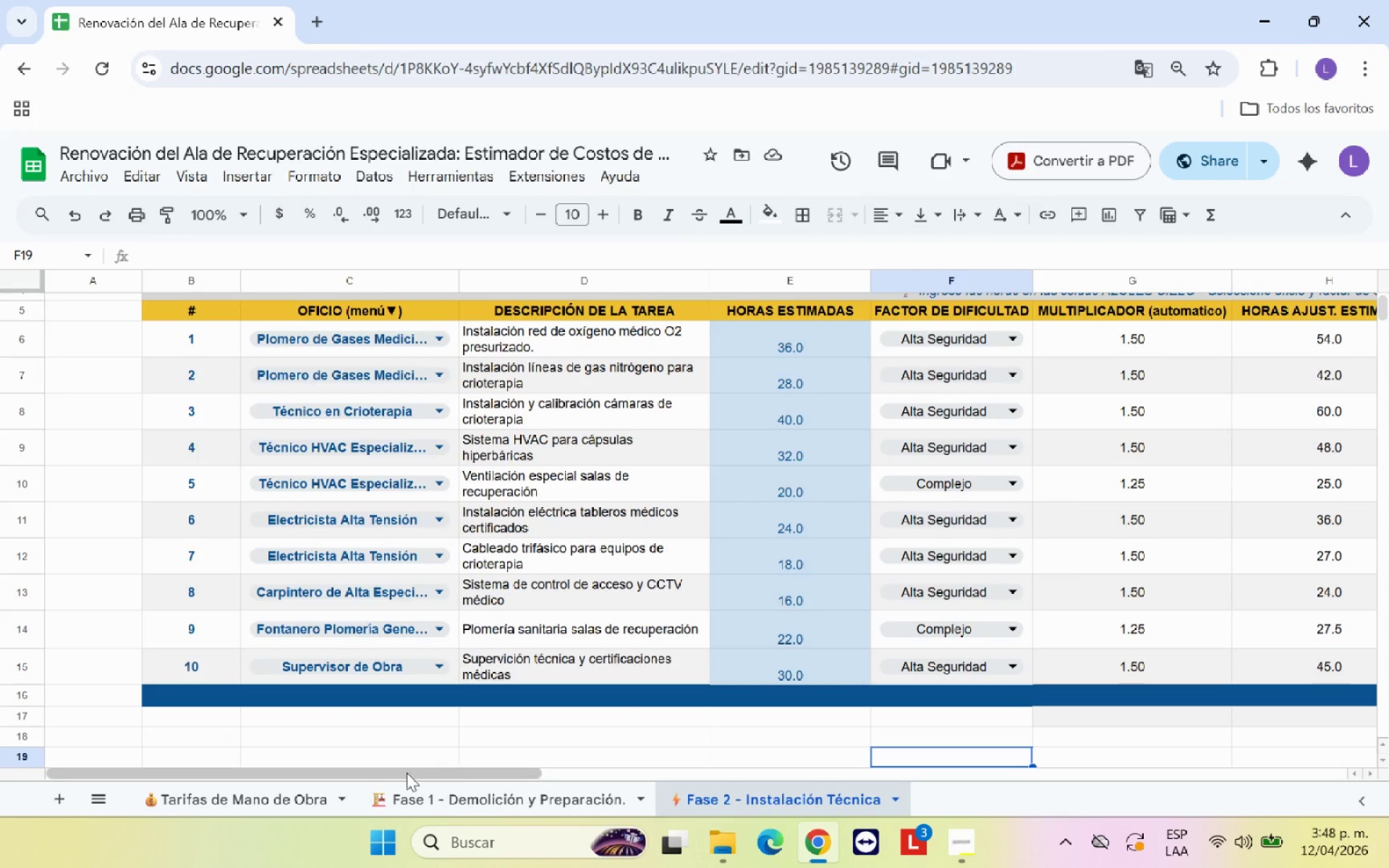 
left_click_drag(start_coordinate=[407, 773], to_coordinate=[820, 736])
 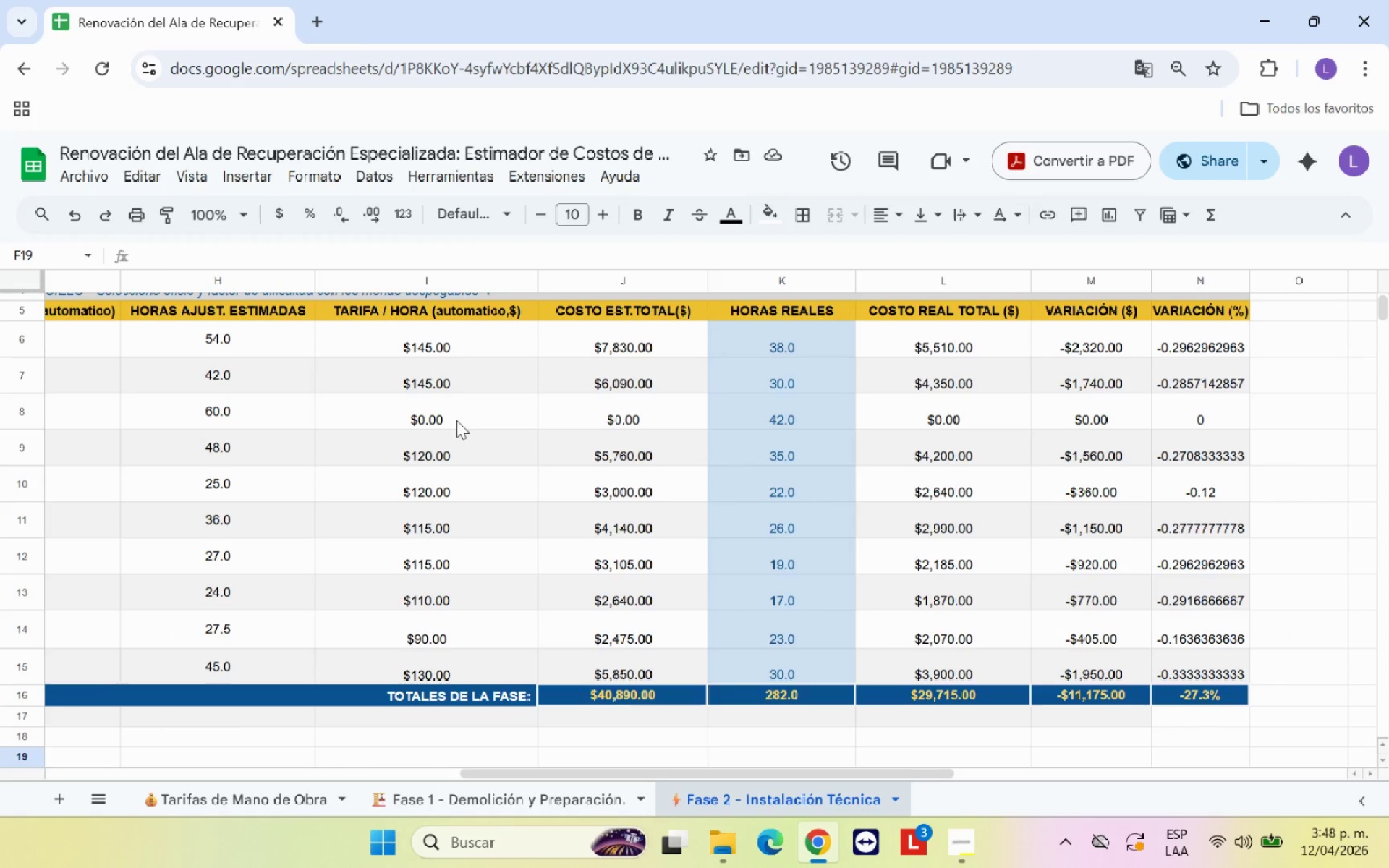 
left_click([444, 408])
 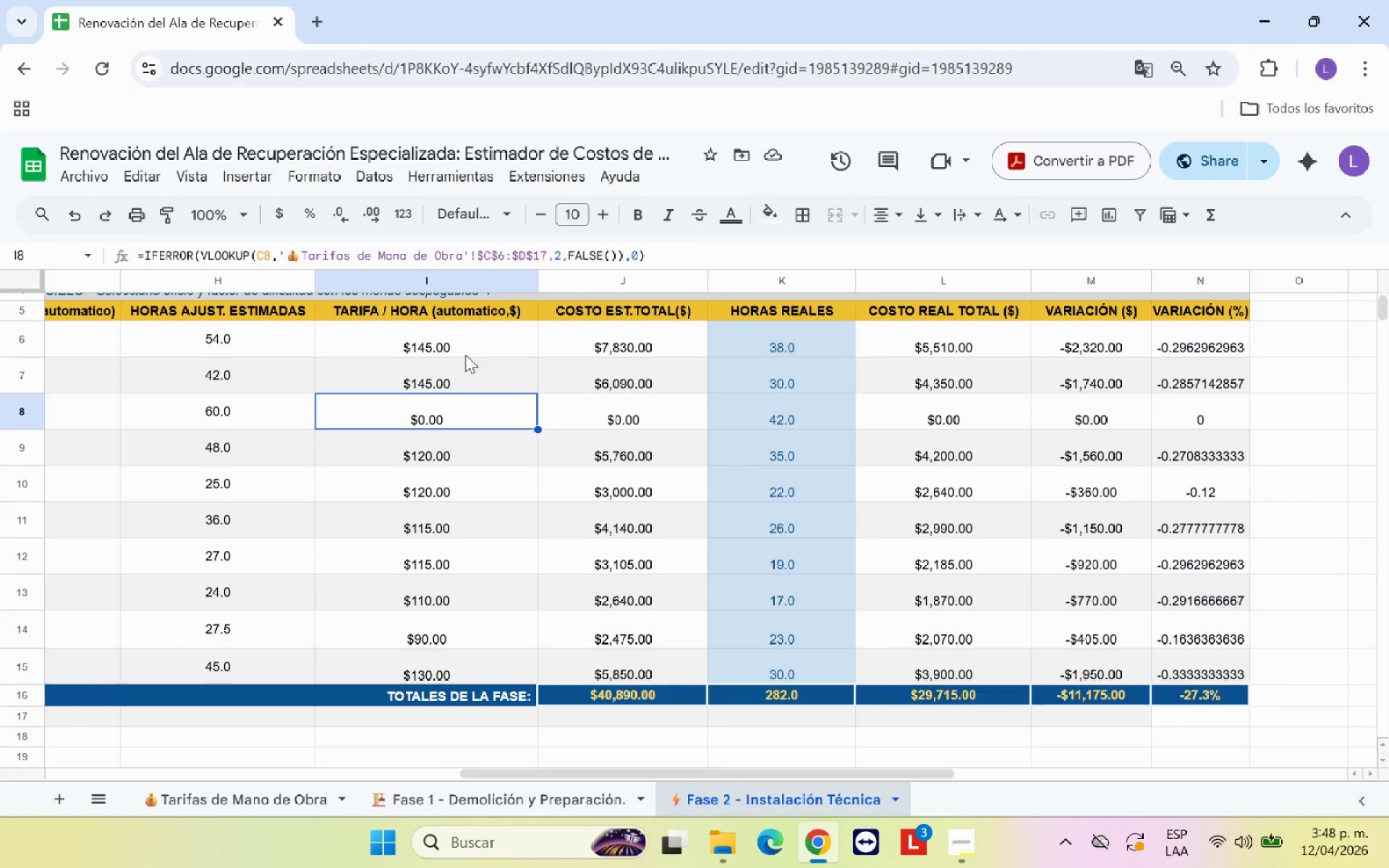 
left_click([467, 347])
 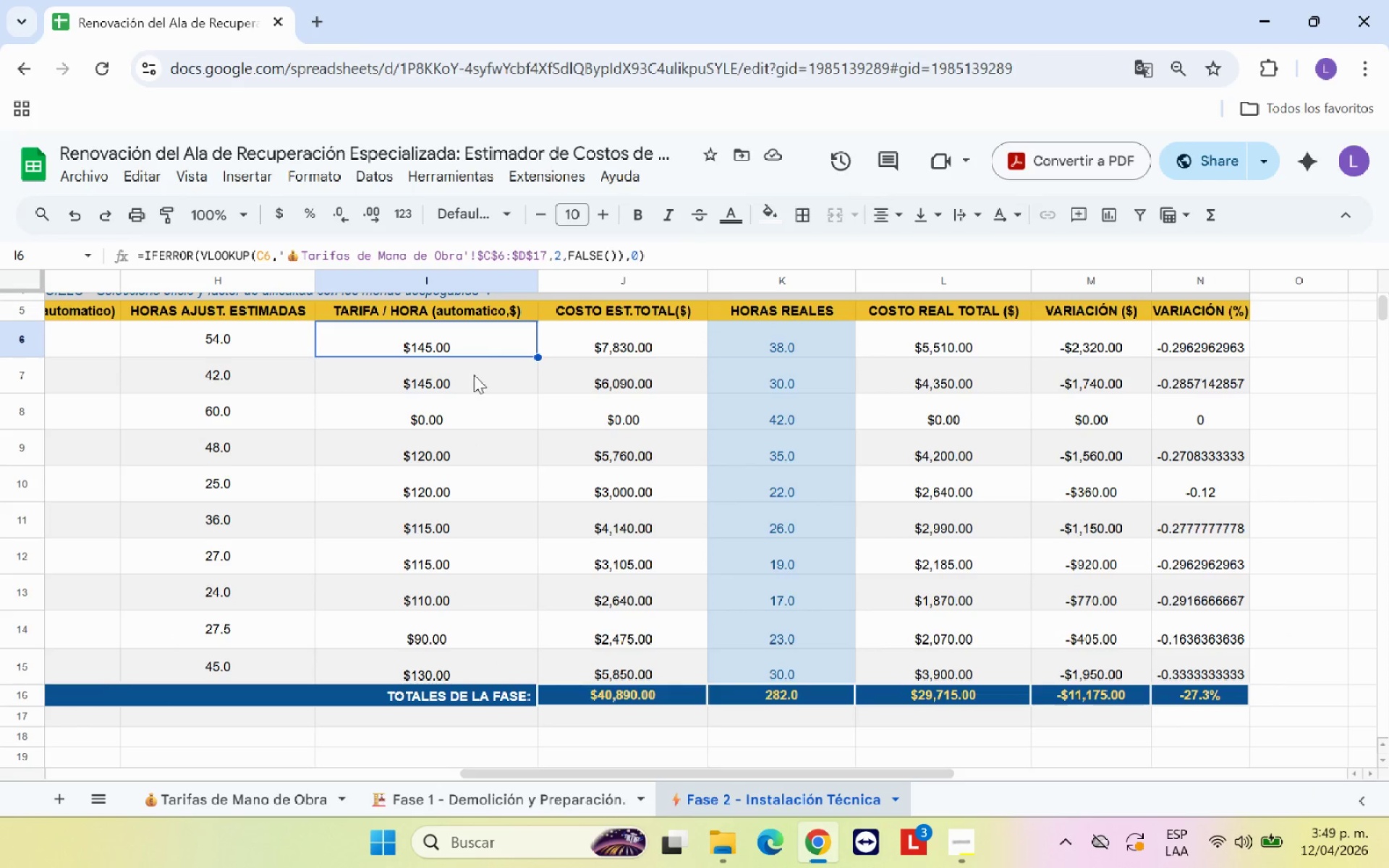 
left_click([471, 417])
 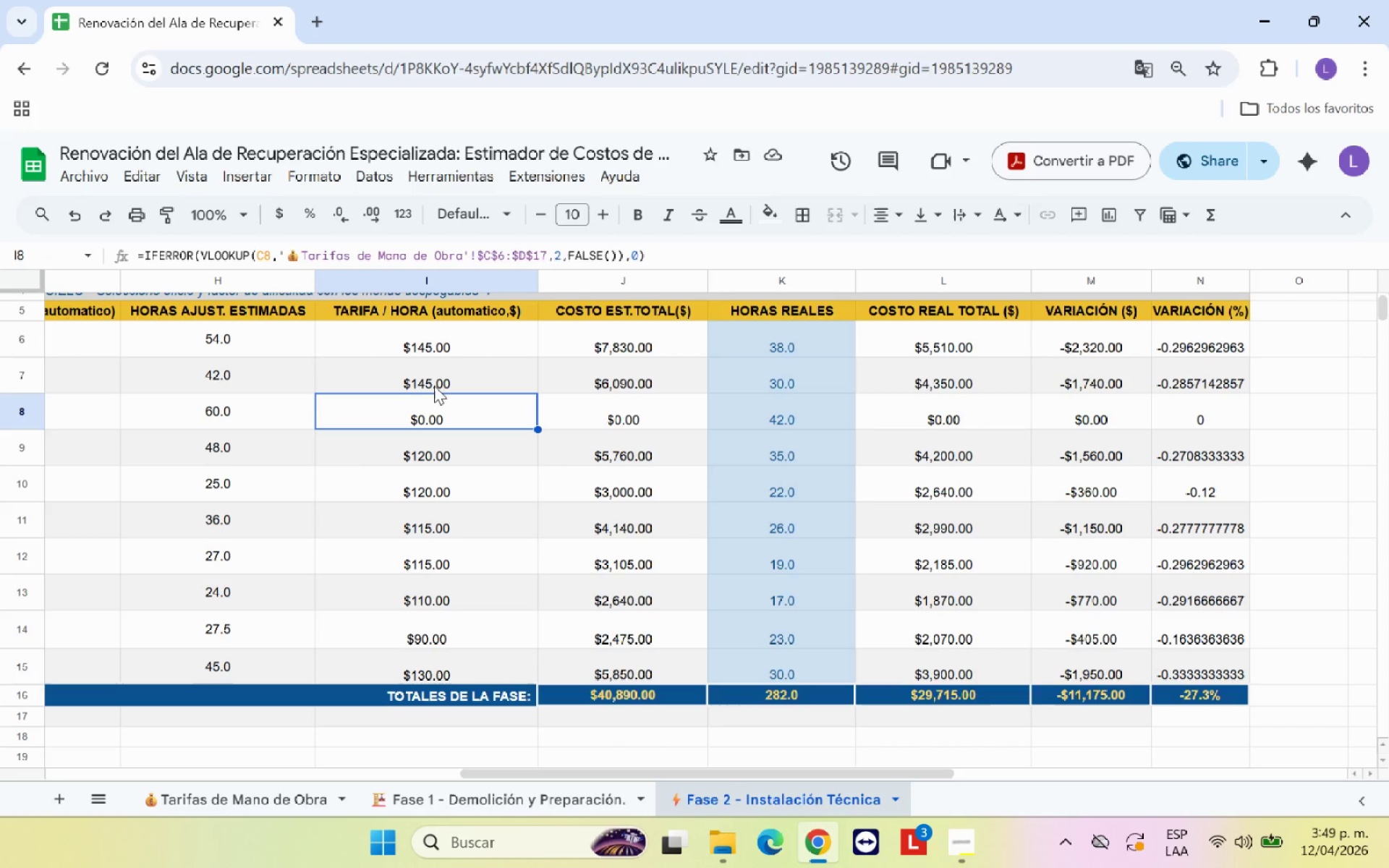 
left_click([434, 386])
 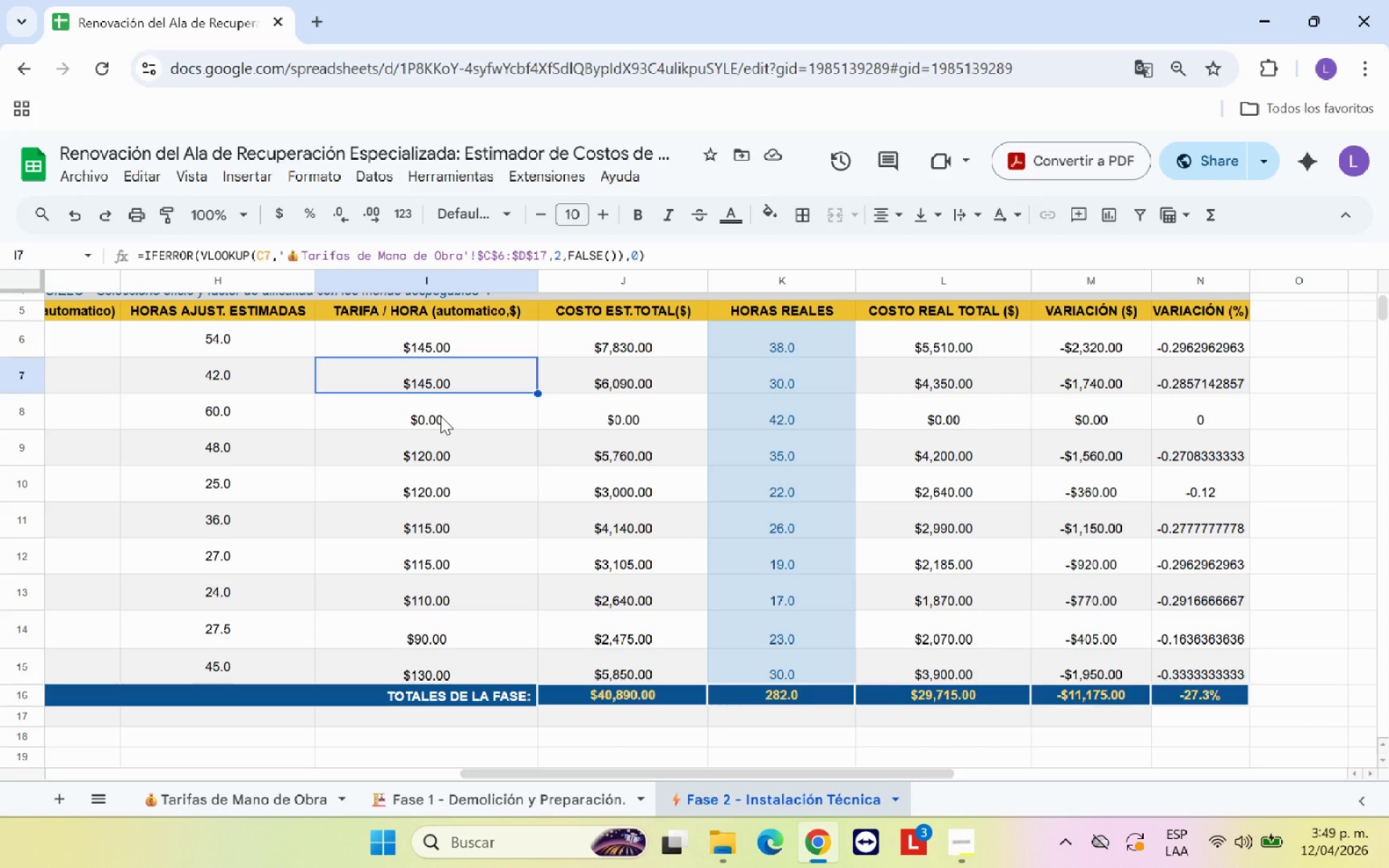 
left_click([441, 416])
 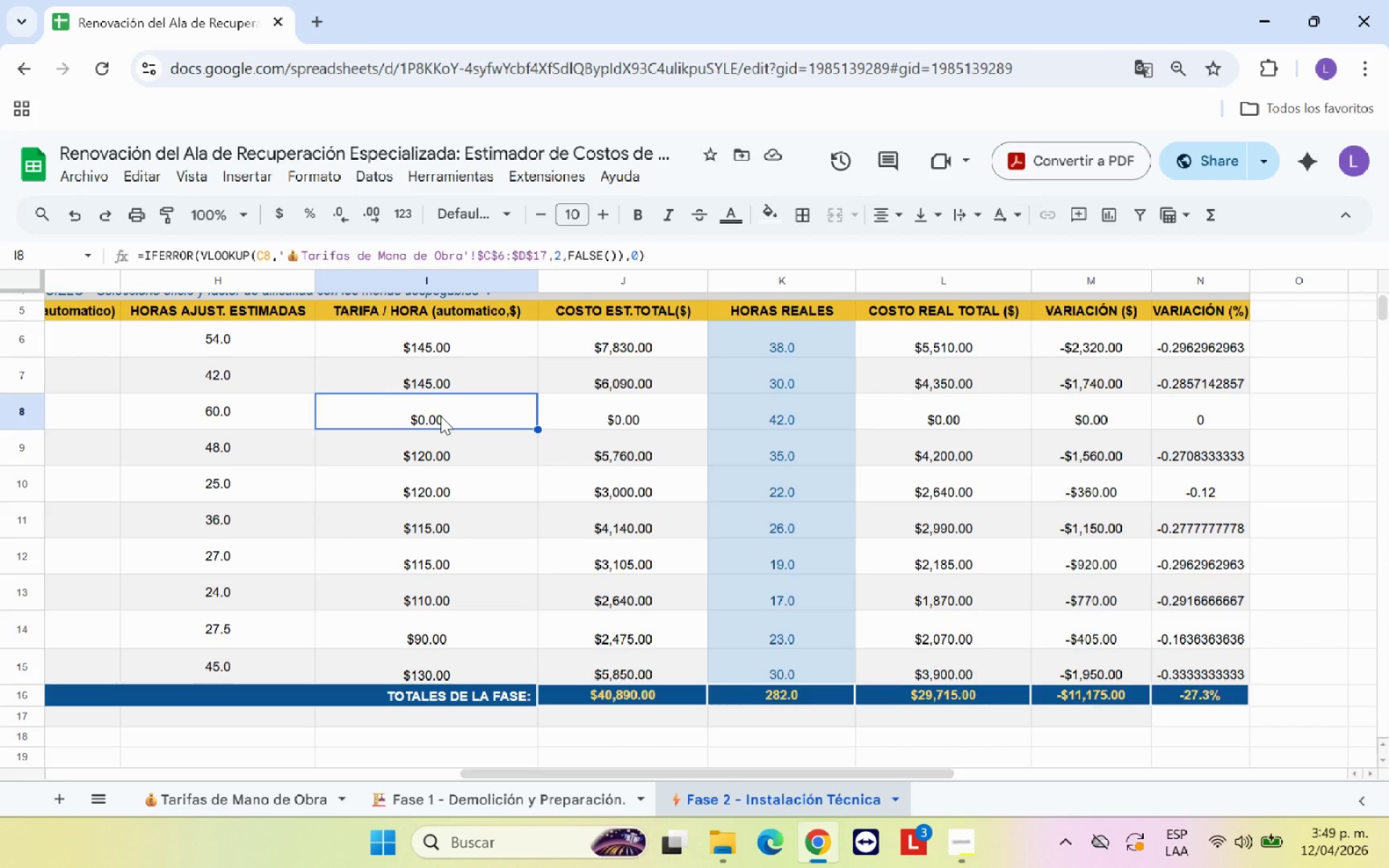 
wait(8.39)
 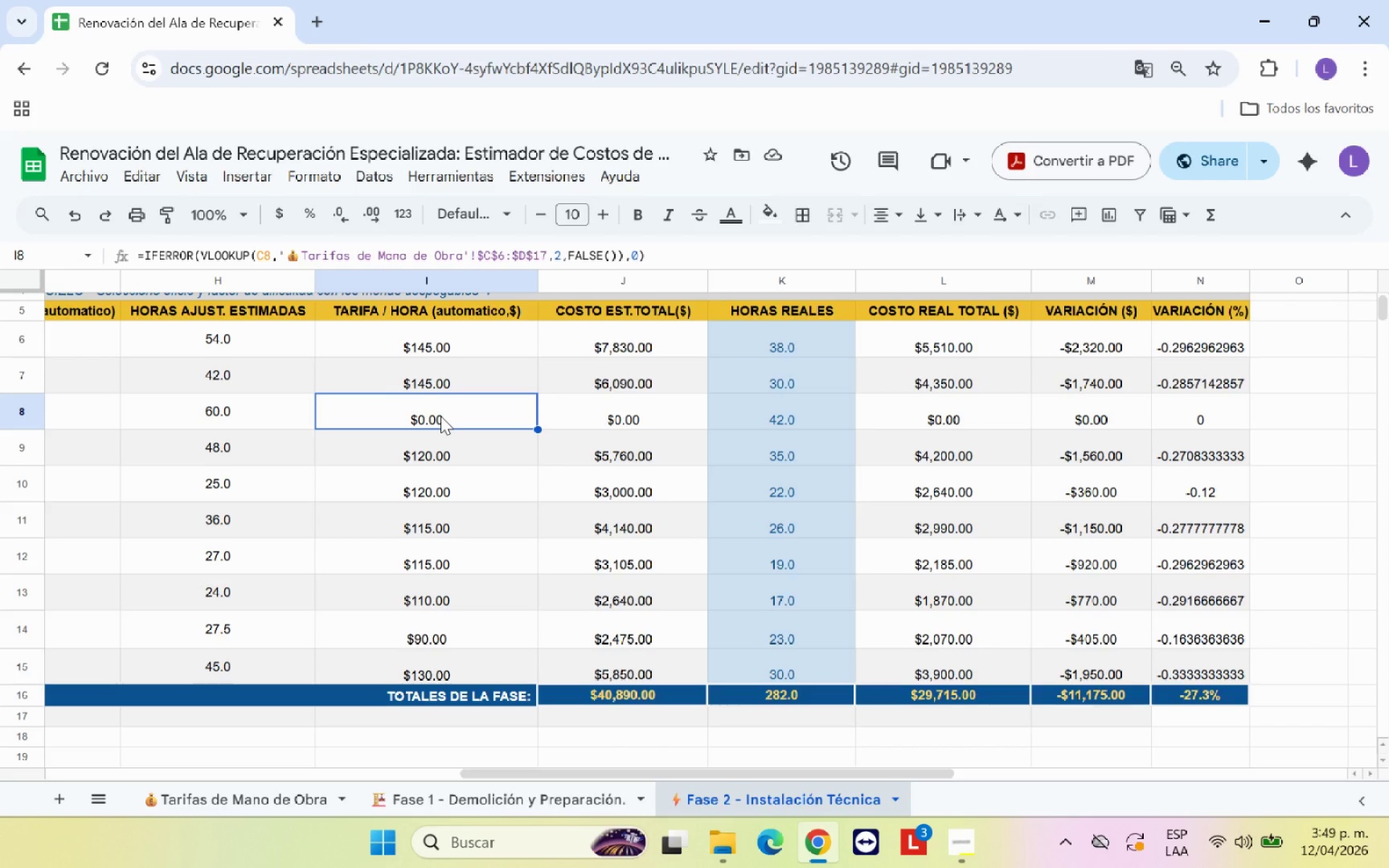 
left_click([436, 593])
 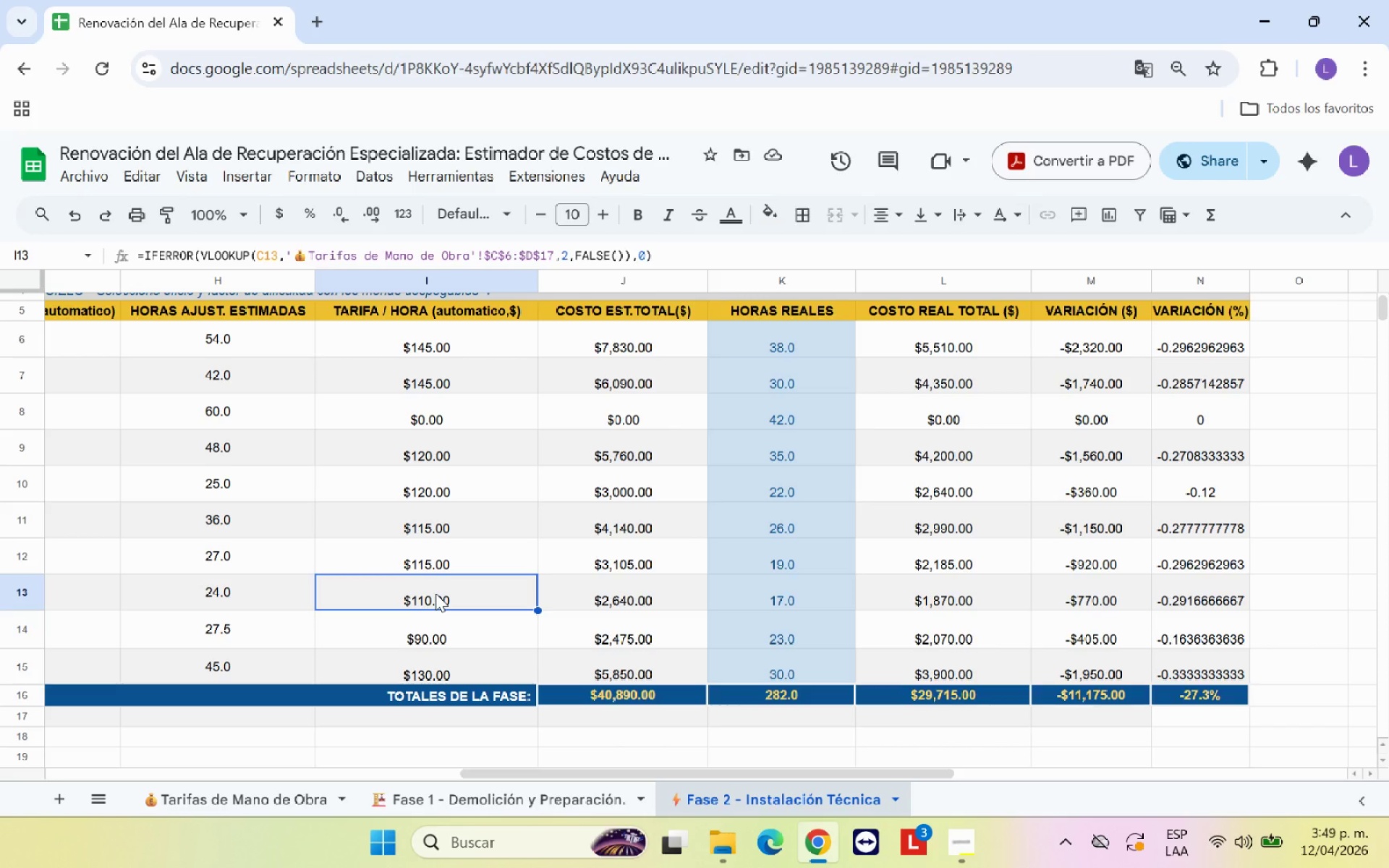 
wait(28.75)
 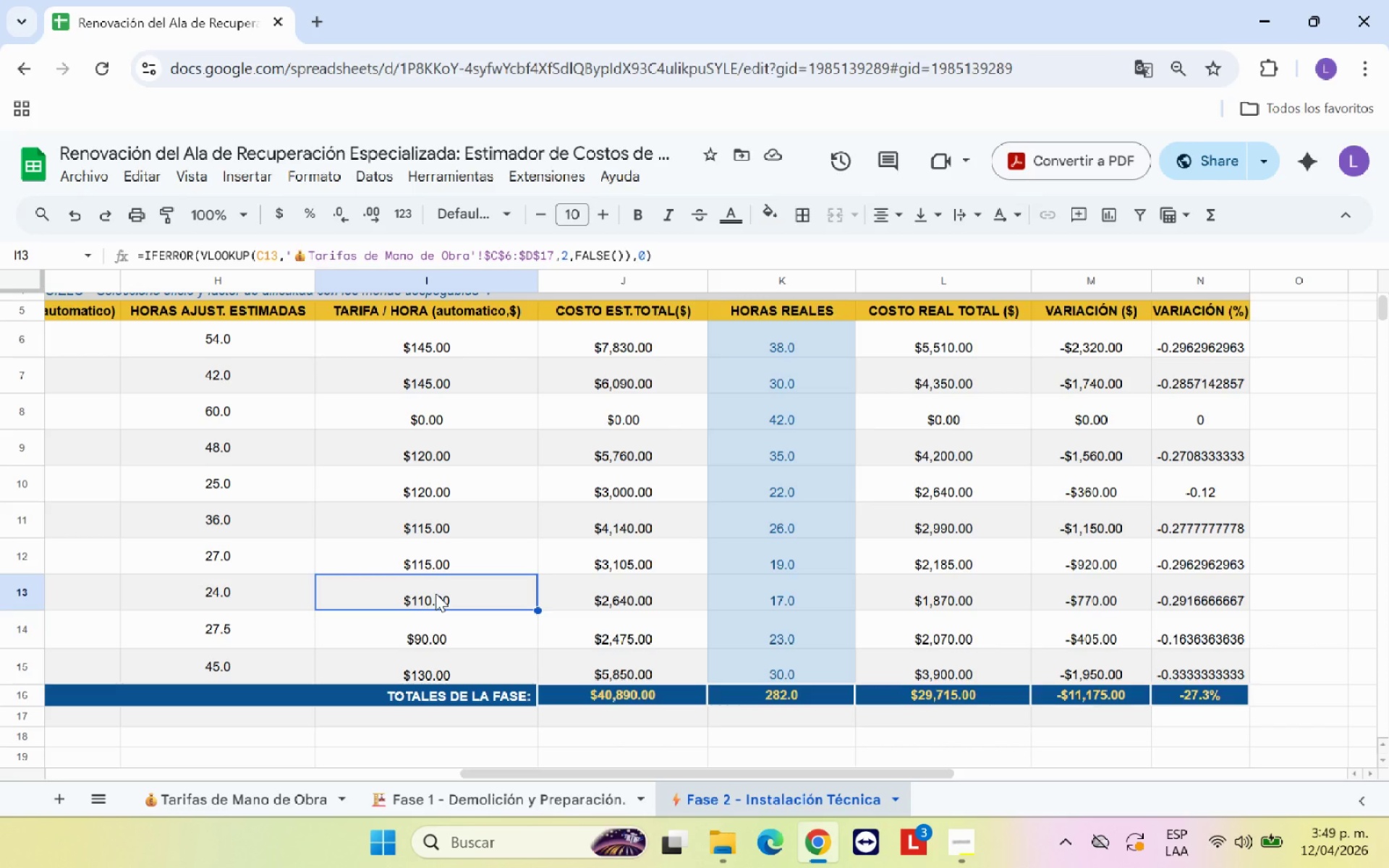 
left_click_drag(start_coordinate=[527, 773], to_coordinate=[153, 780])
 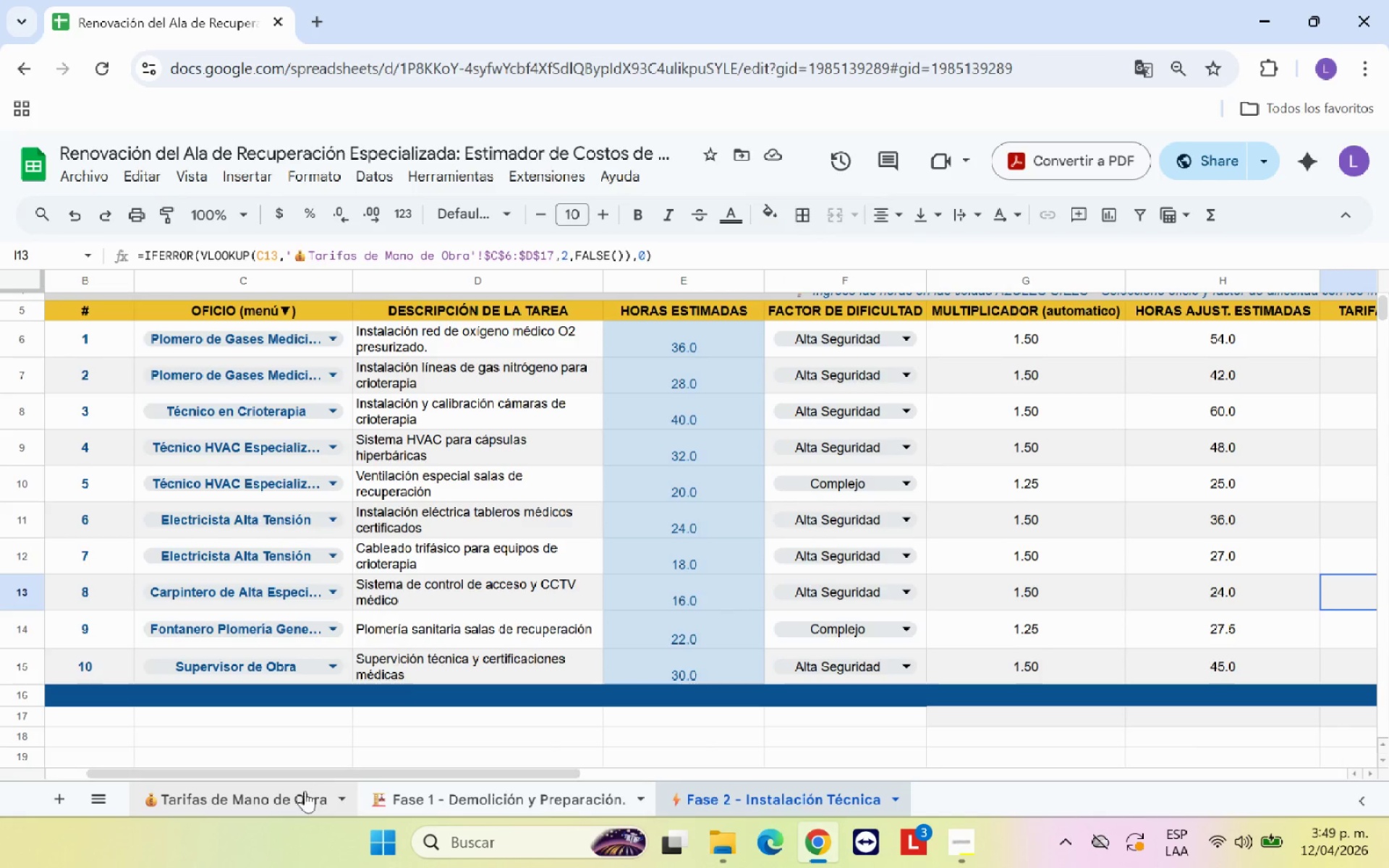 
left_click([303, 798])
 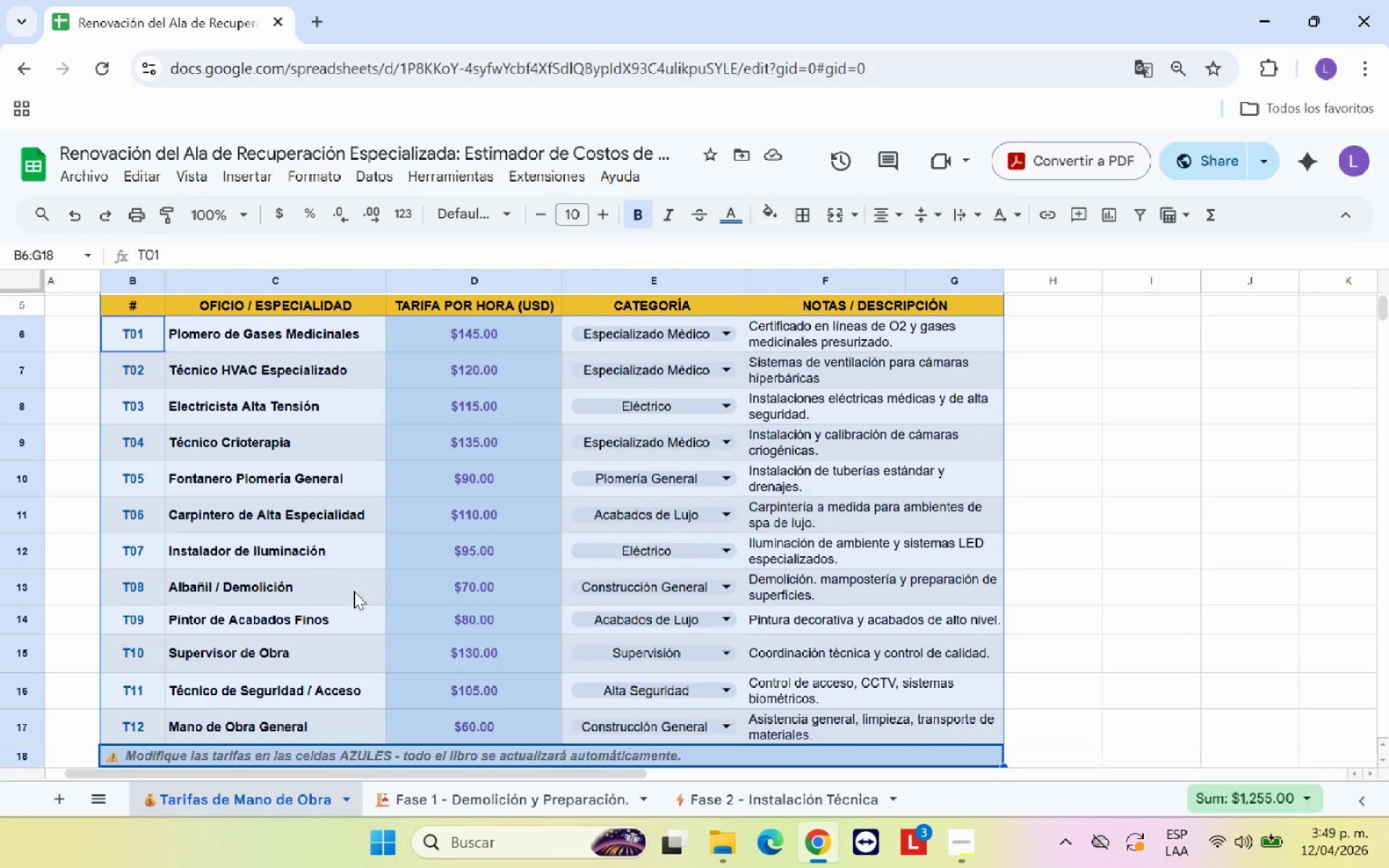 
left_click([354, 591])
 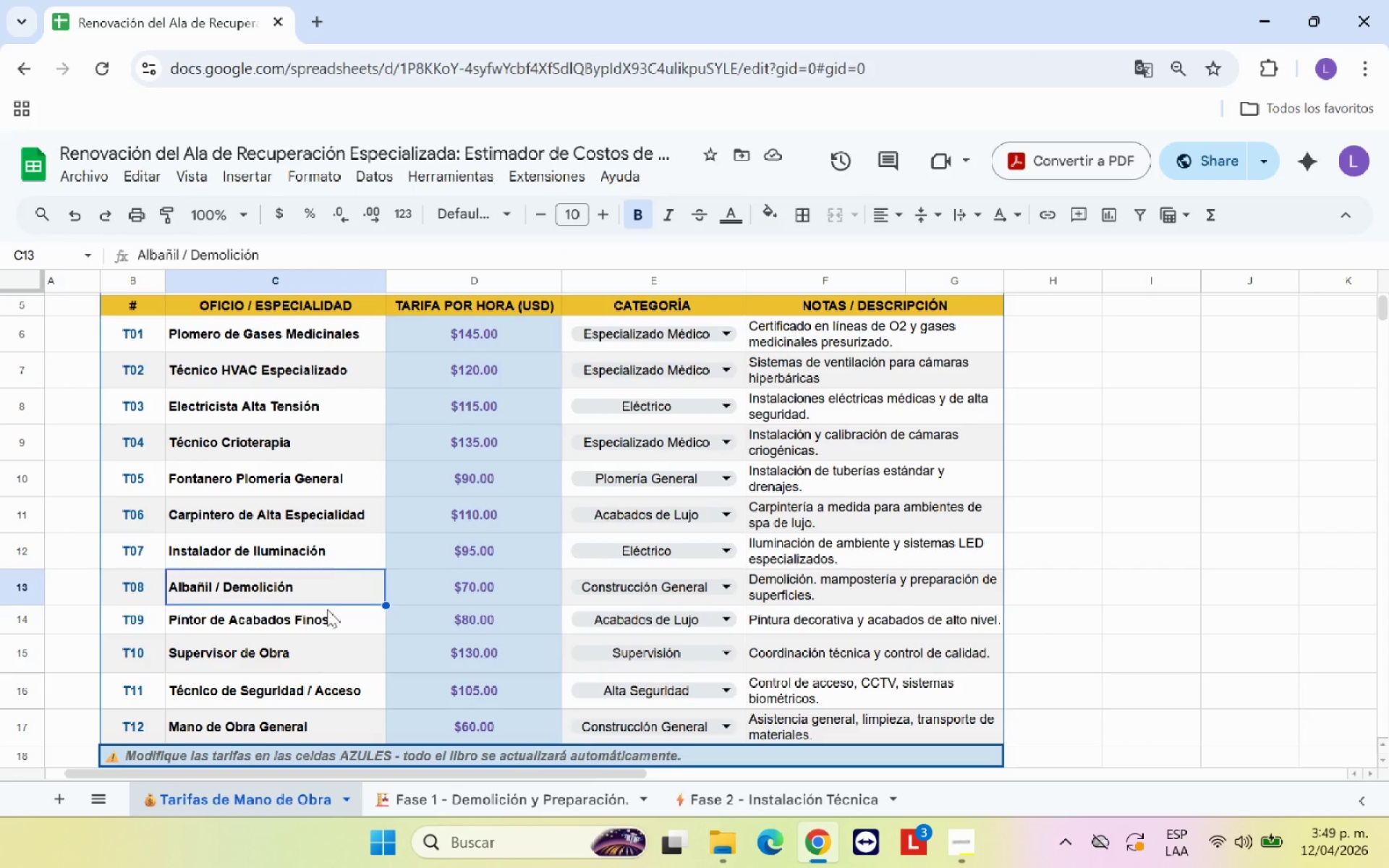 
left_click([328, 517])
 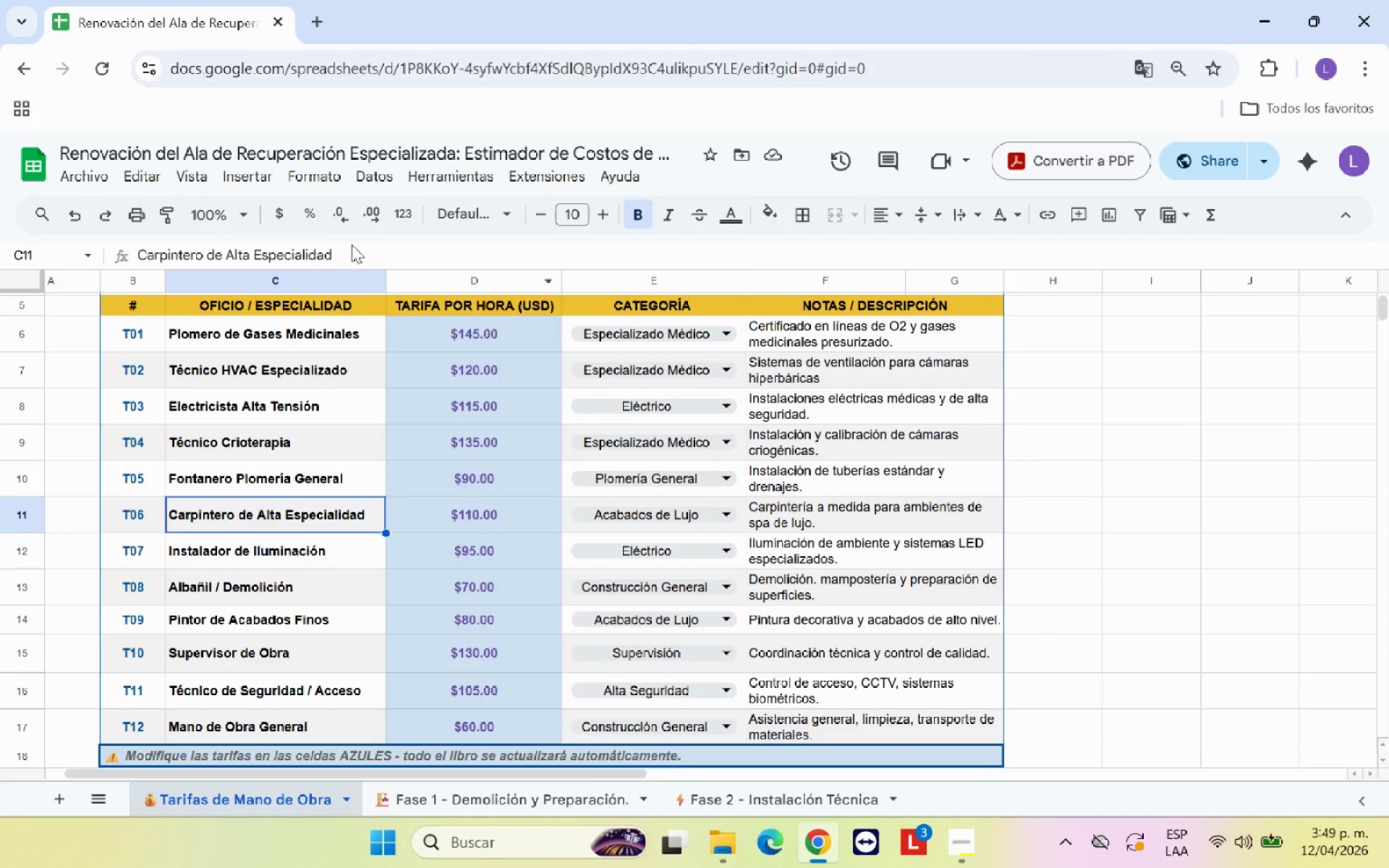 
left_click([339, 258])
 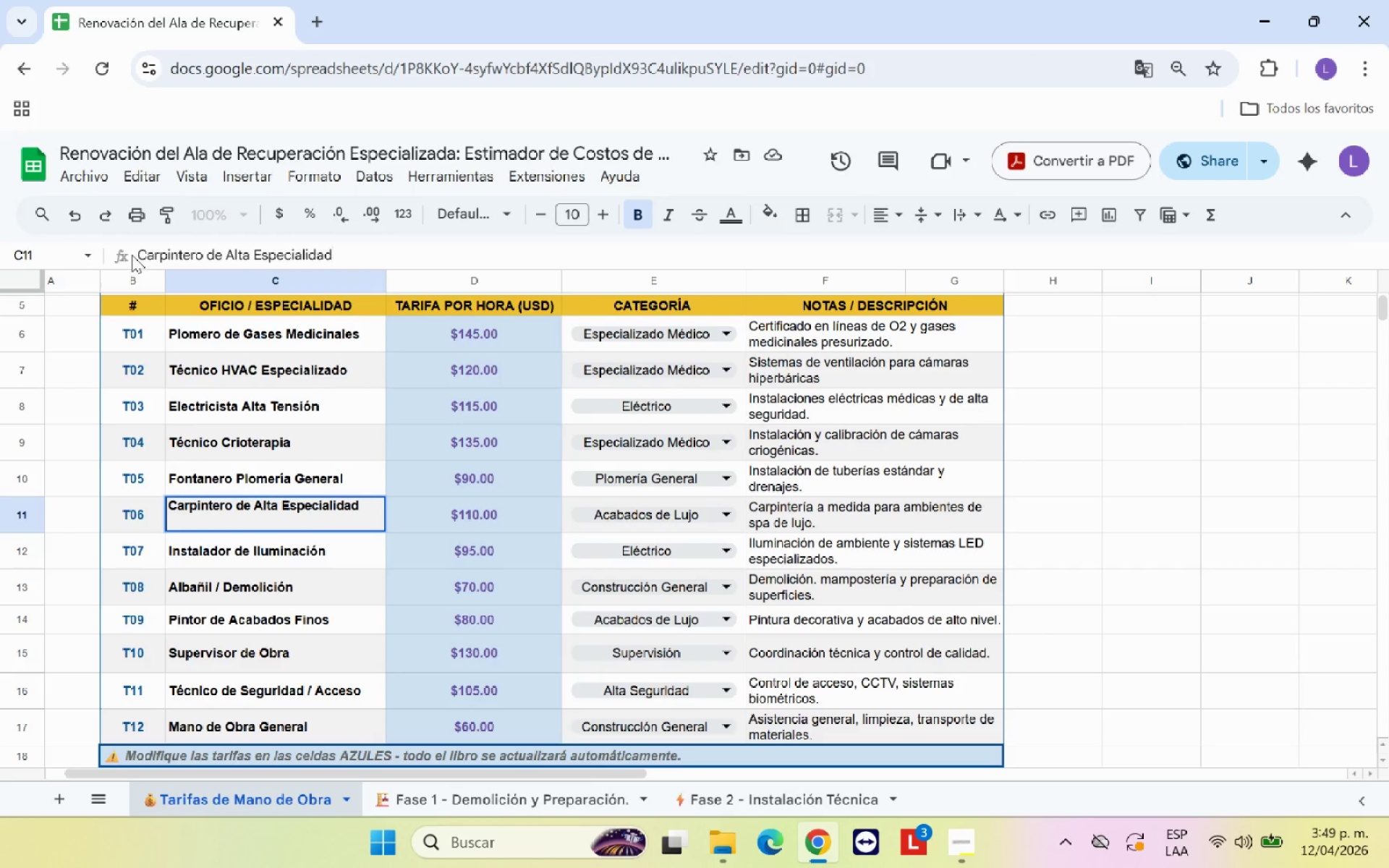 
left_click([137, 255])
 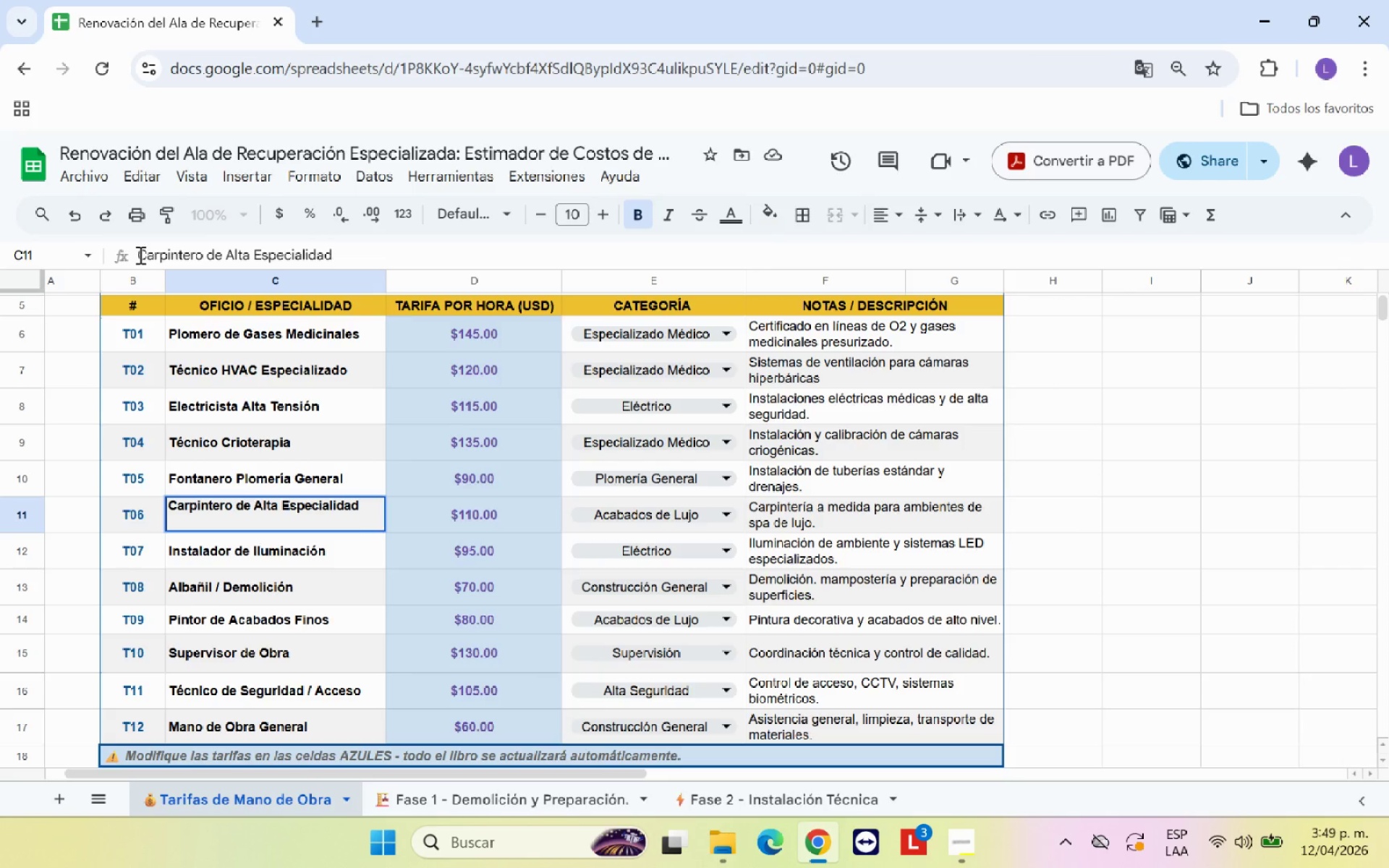 
key(Backspace)
 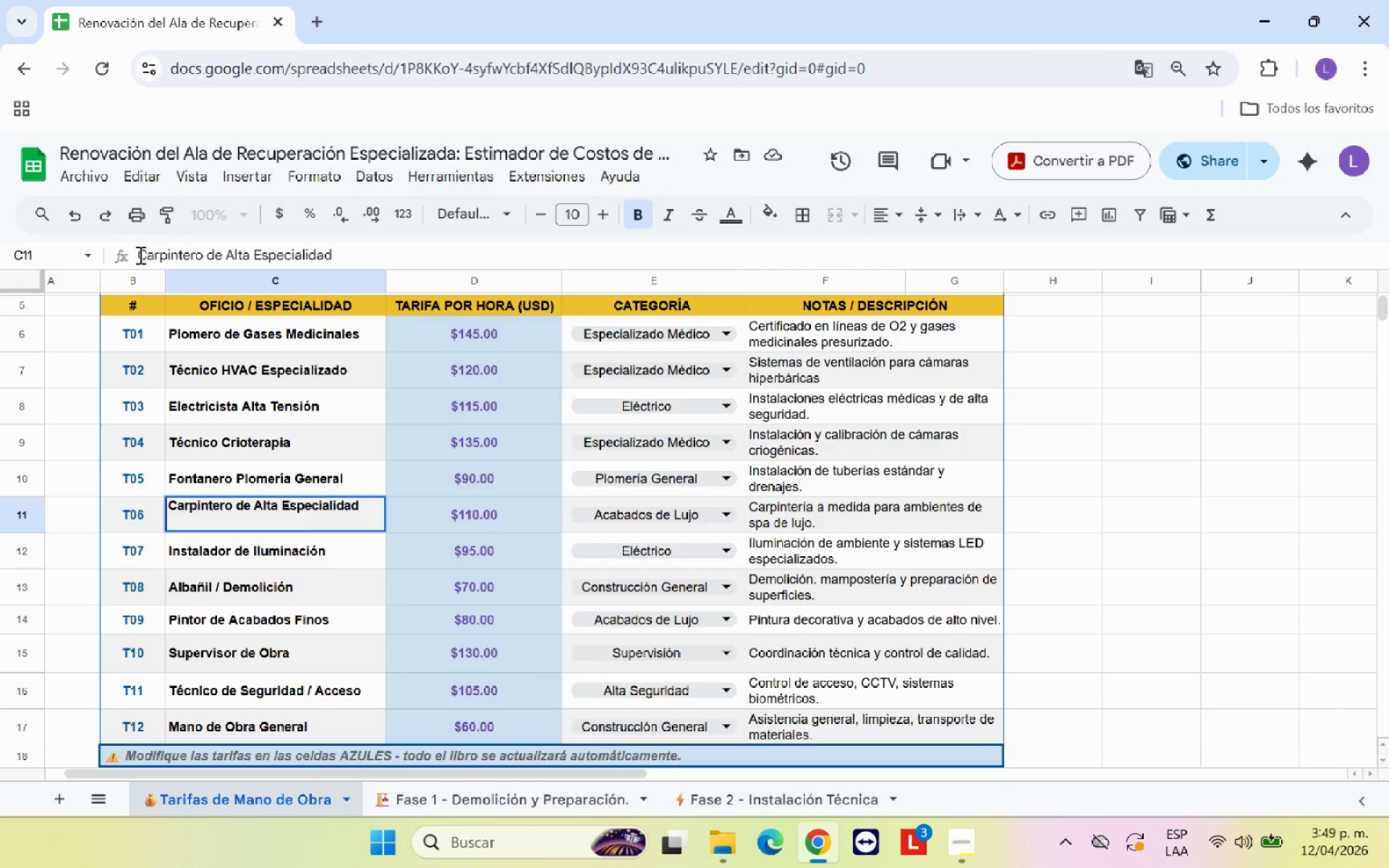 
key(Enter)
 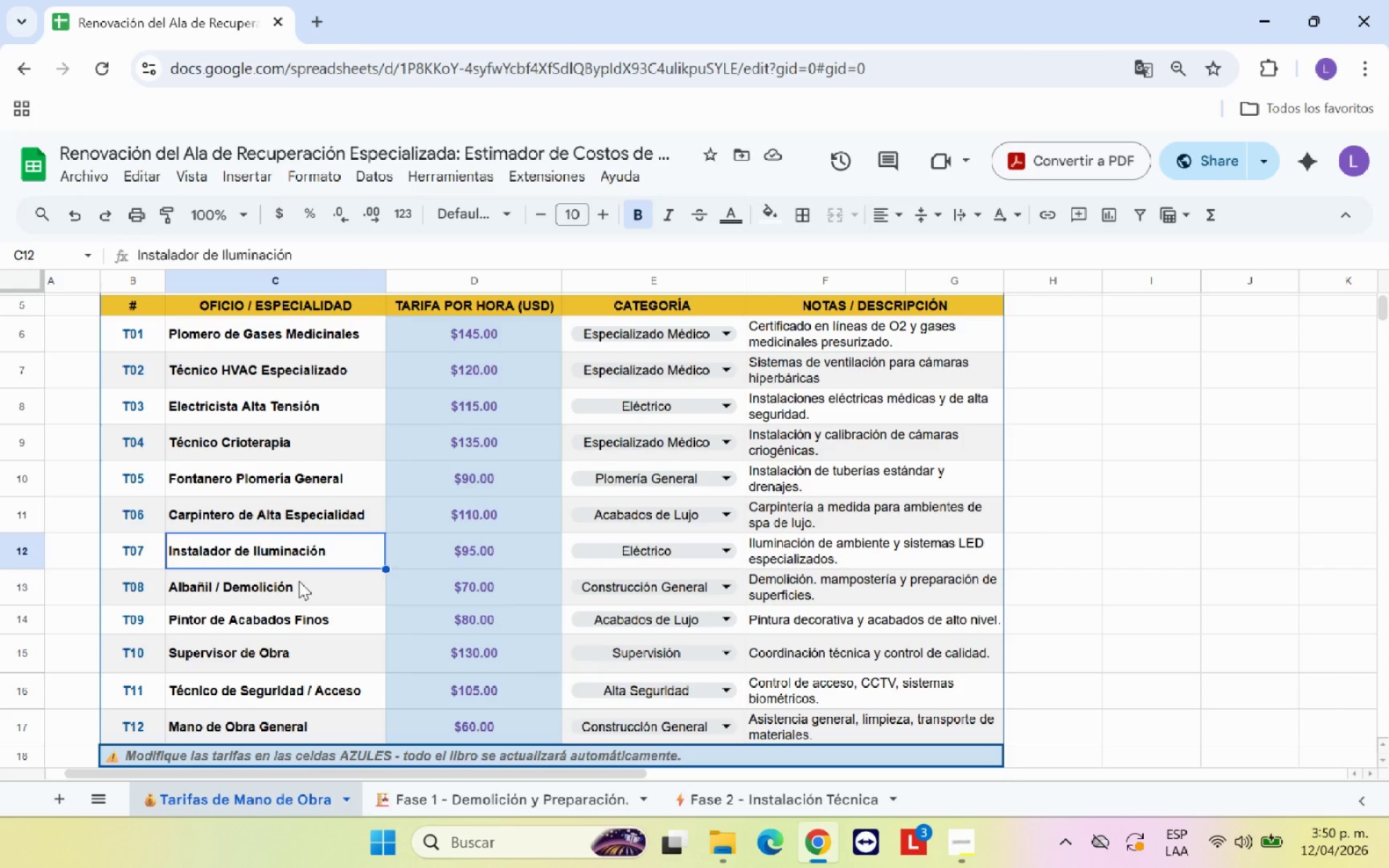 
wait(7.14)
 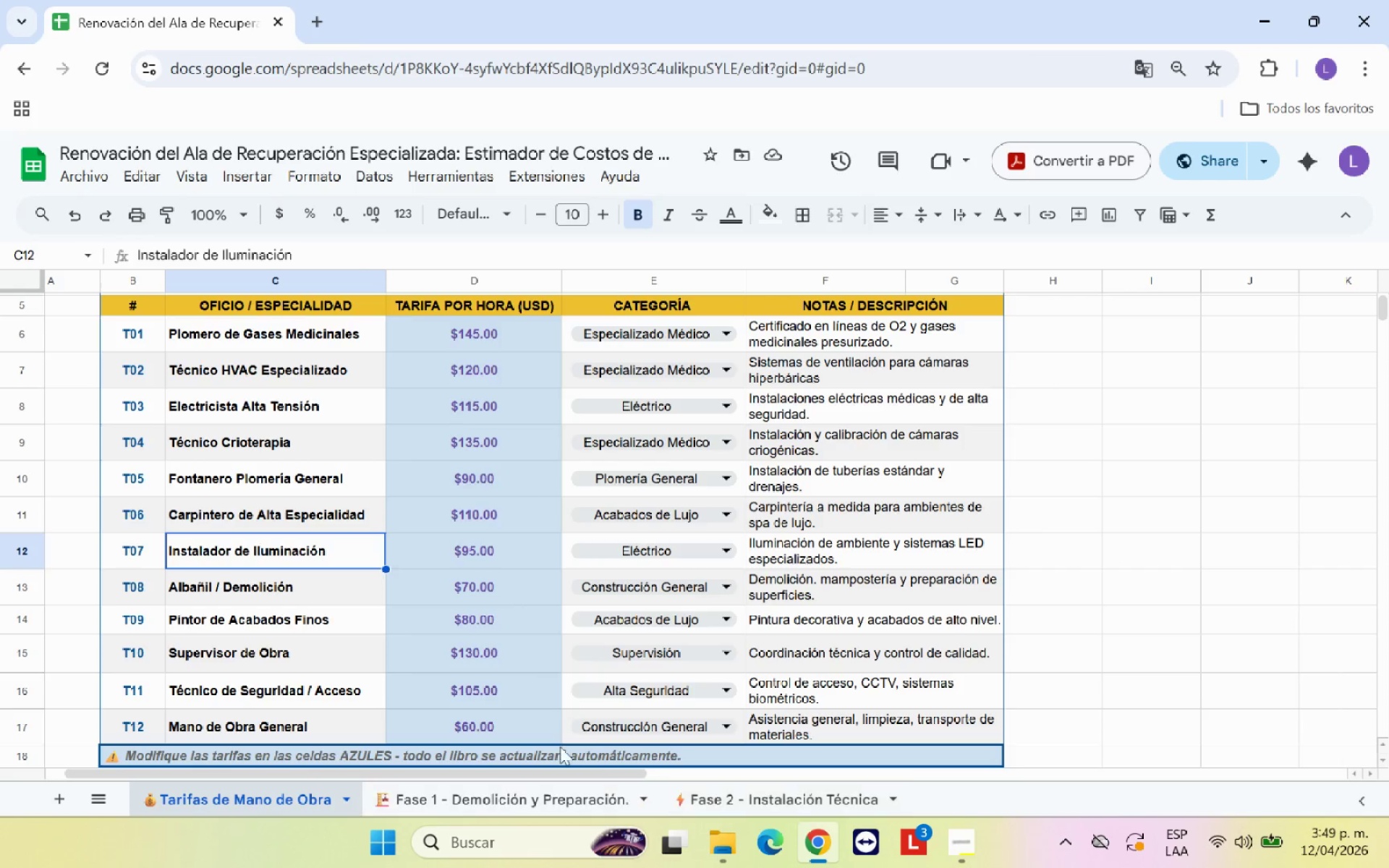 
left_click([763, 797])
 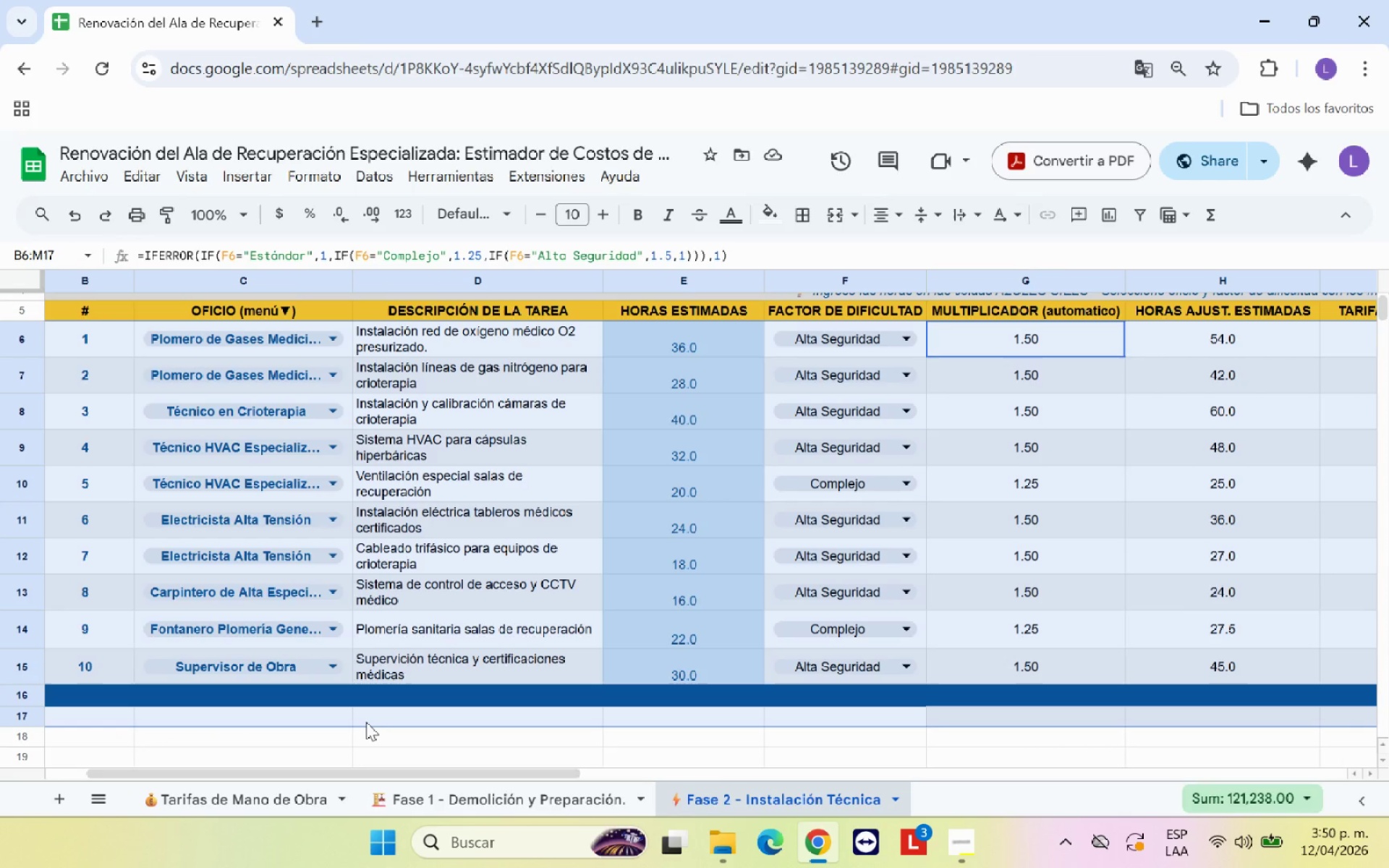 
left_click([366, 725])
 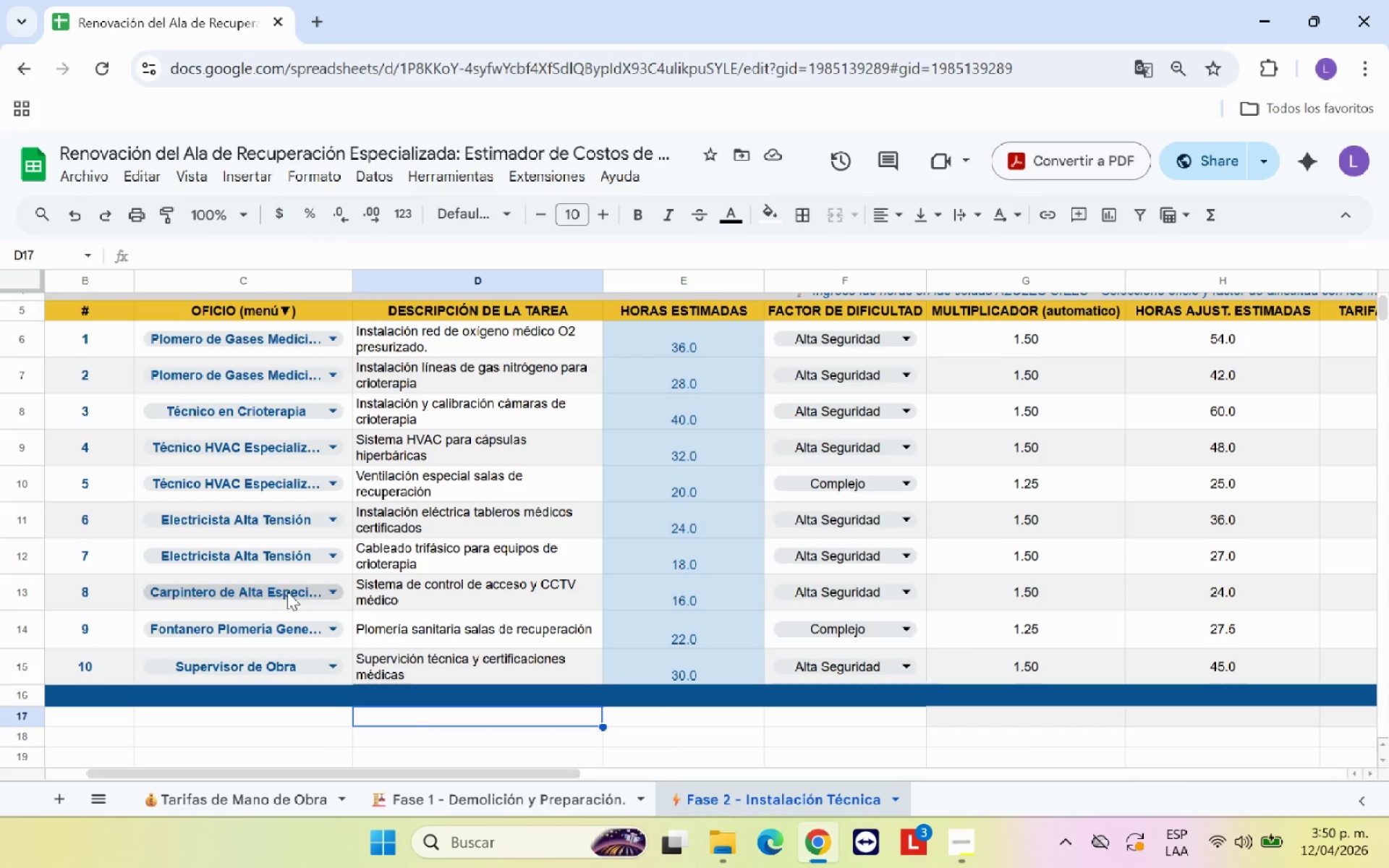 
left_click([289, 590])
 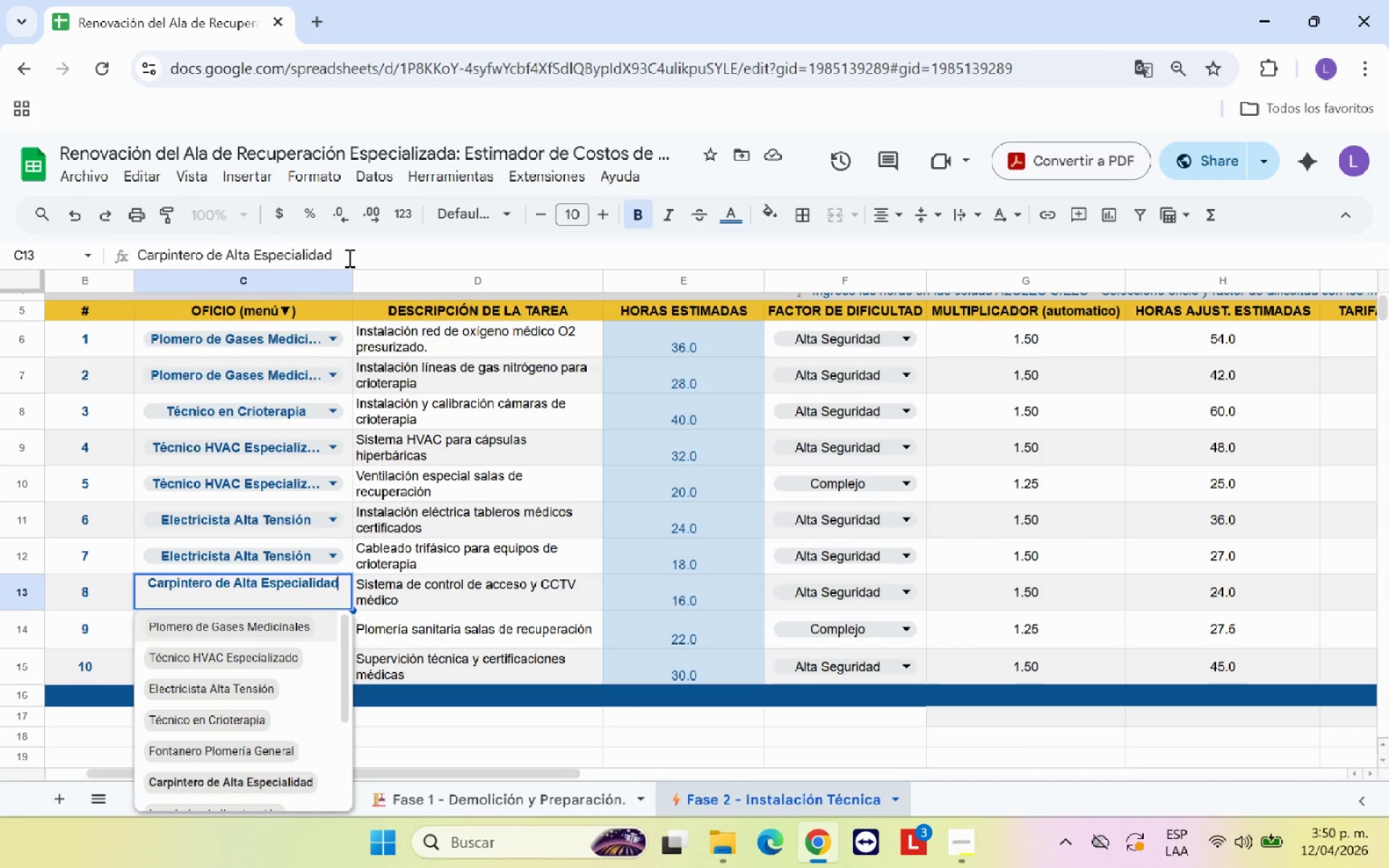 
left_click([348, 257])
 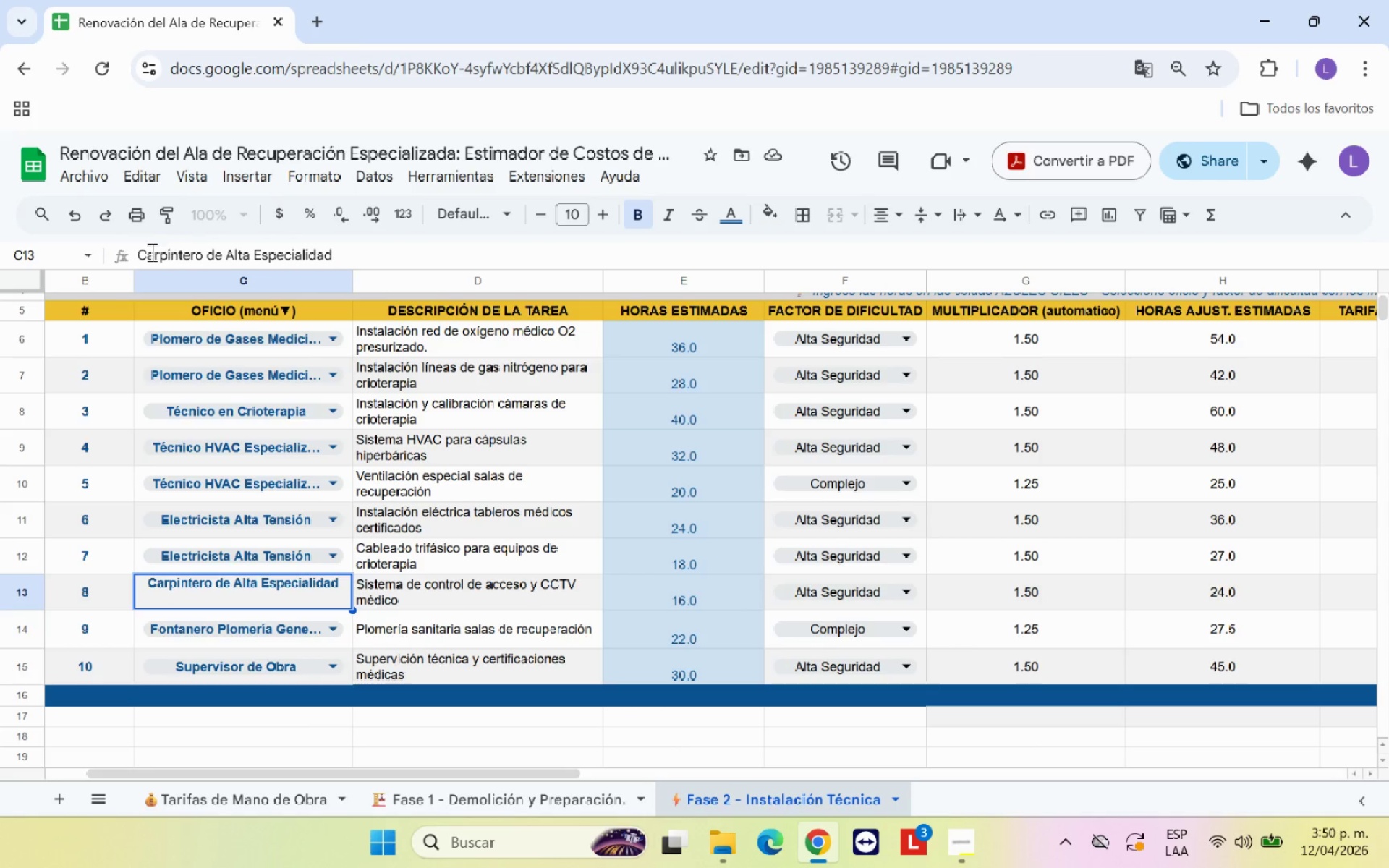 
left_click([143, 253])
 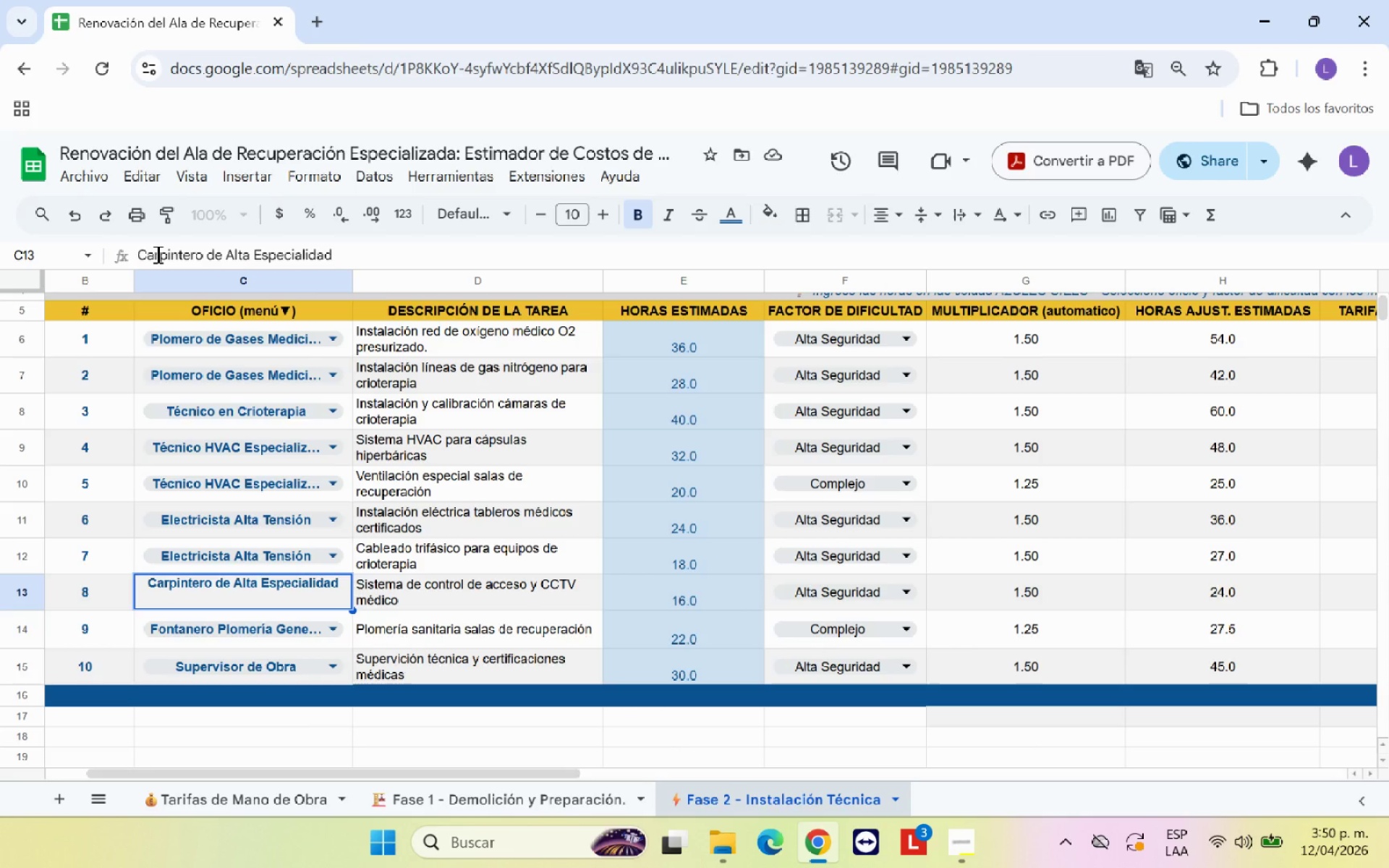 
key(ArrowLeft)
 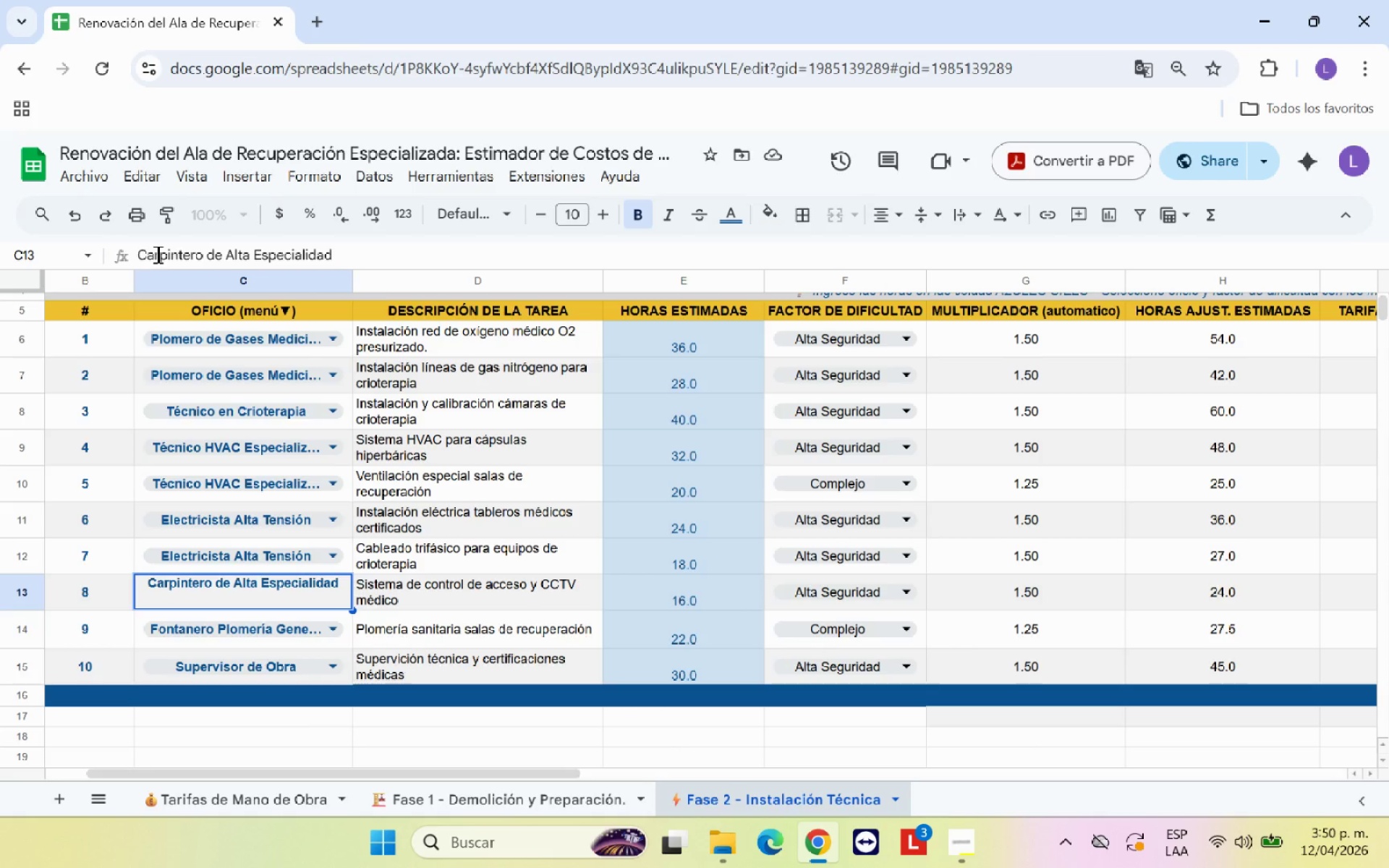 
key(Backspace)
 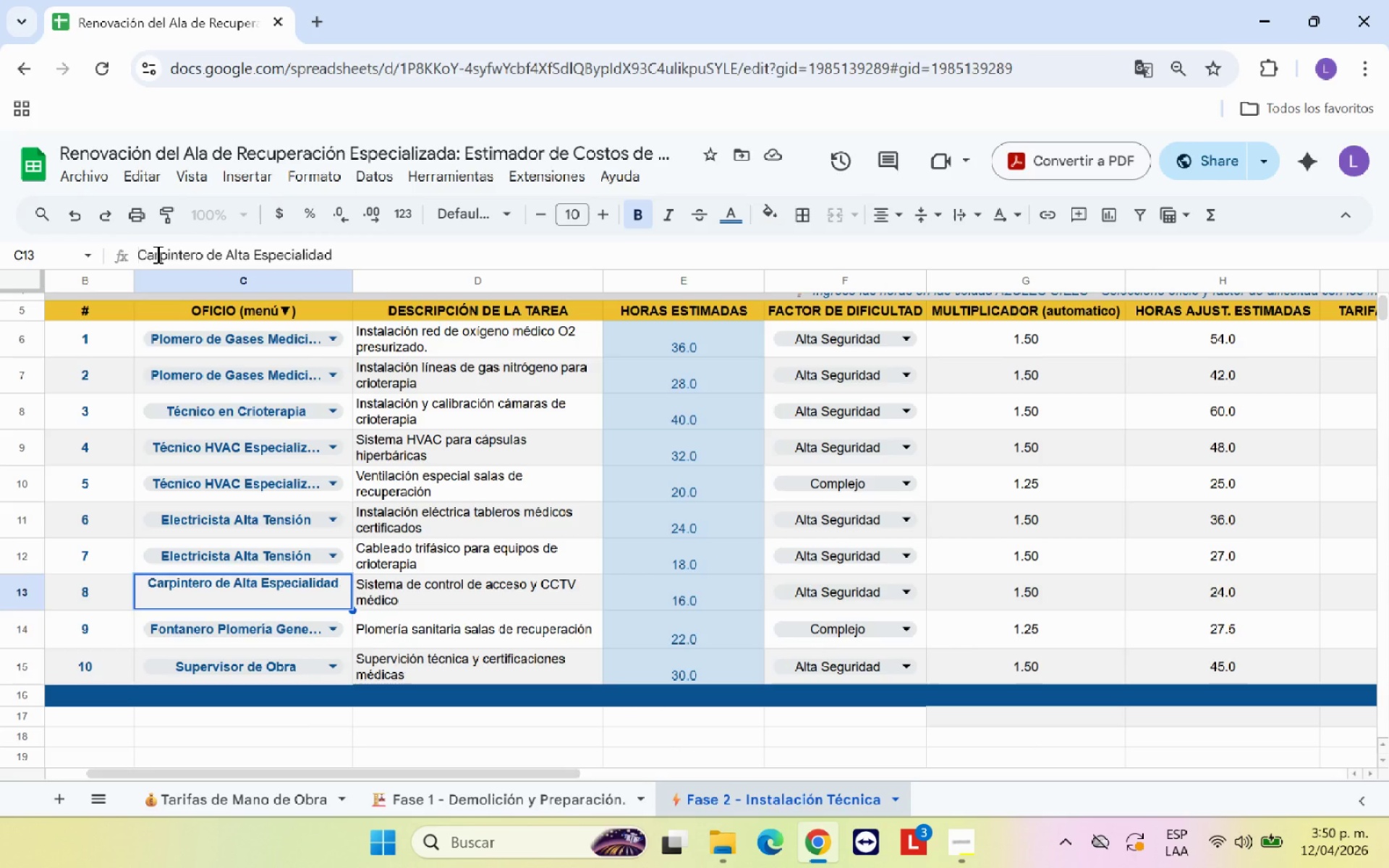 
key(Enter)
 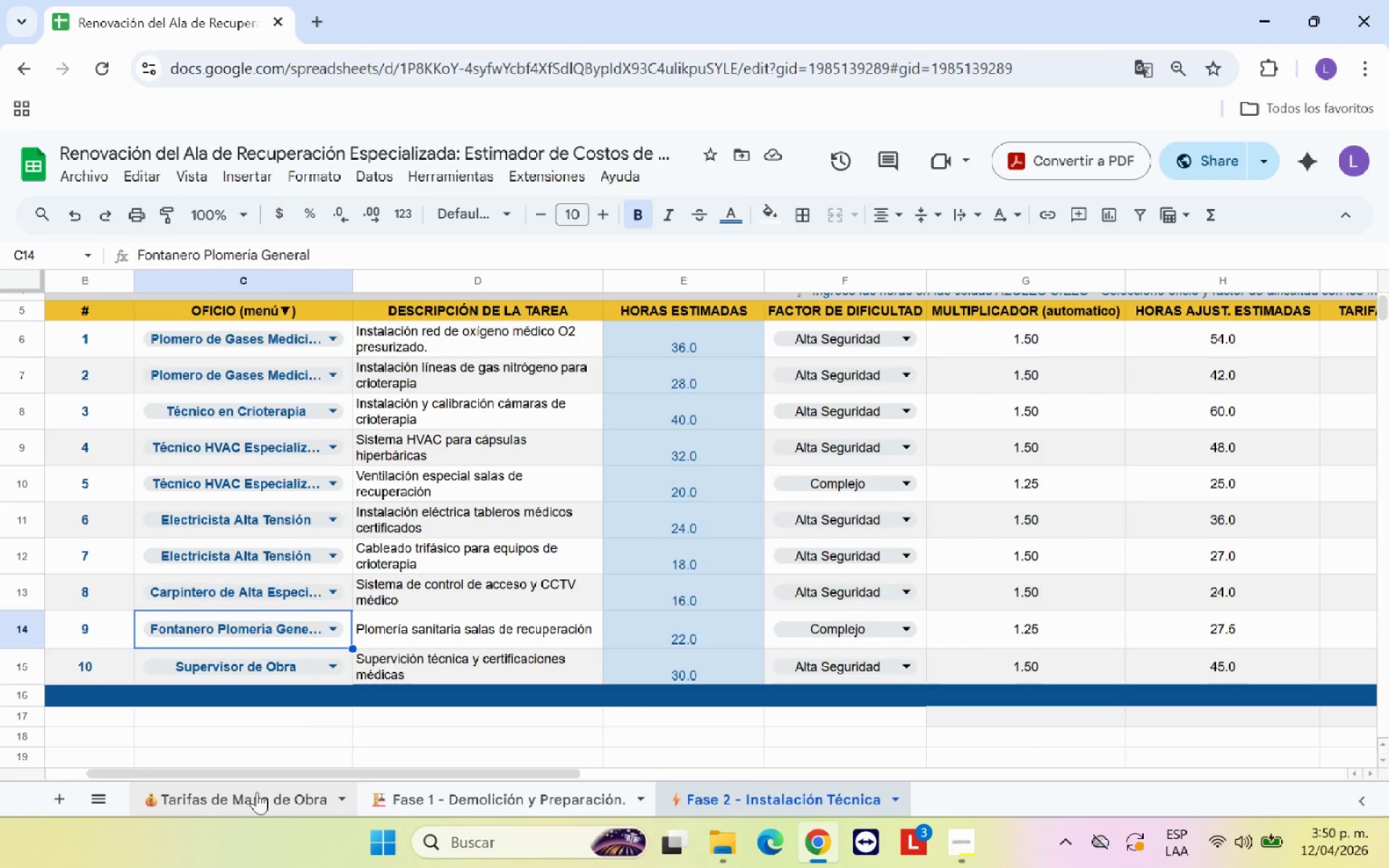 
left_click_drag(start_coordinate=[268, 777], to_coordinate=[545, 770])
 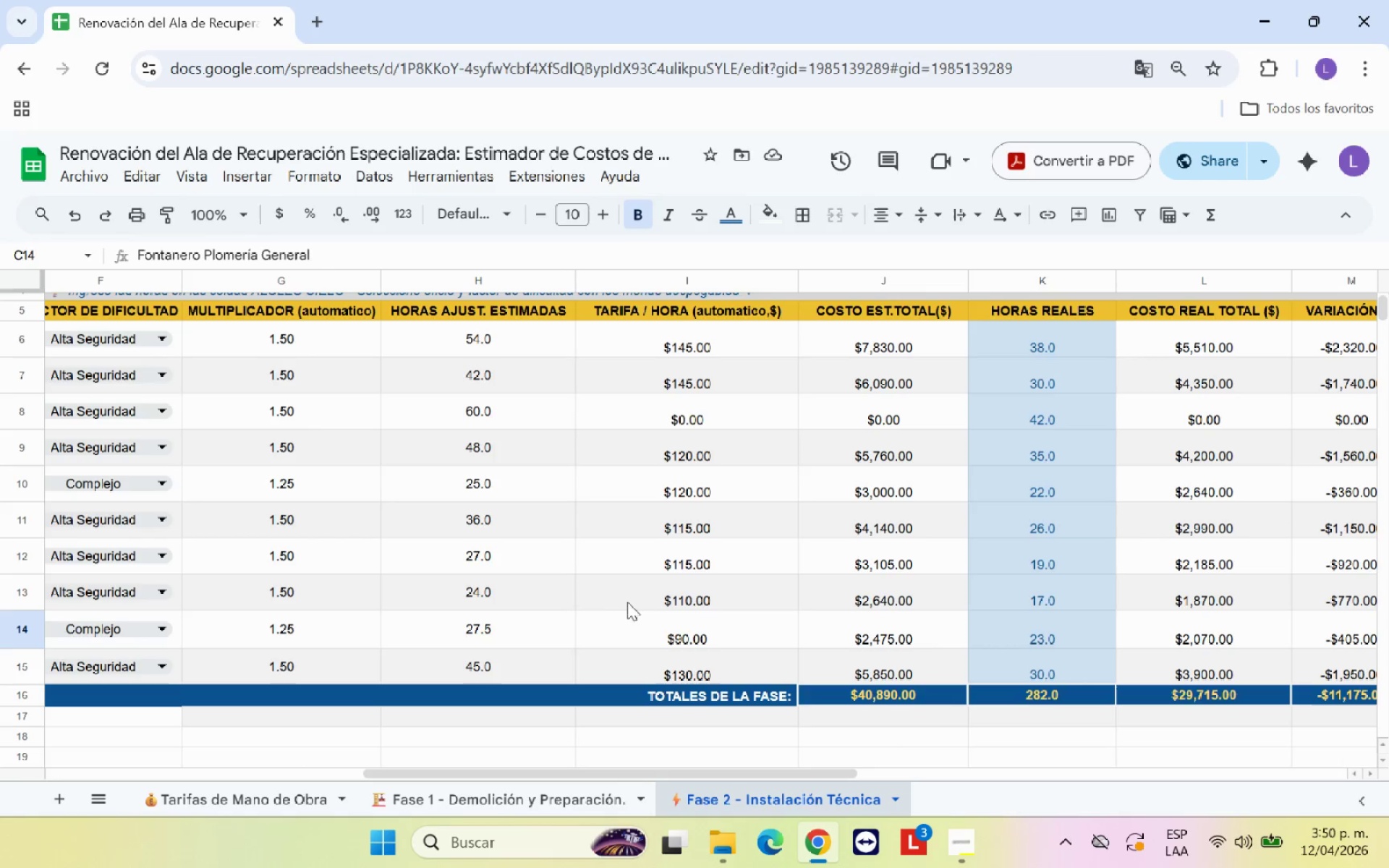 
left_click([629, 597])
 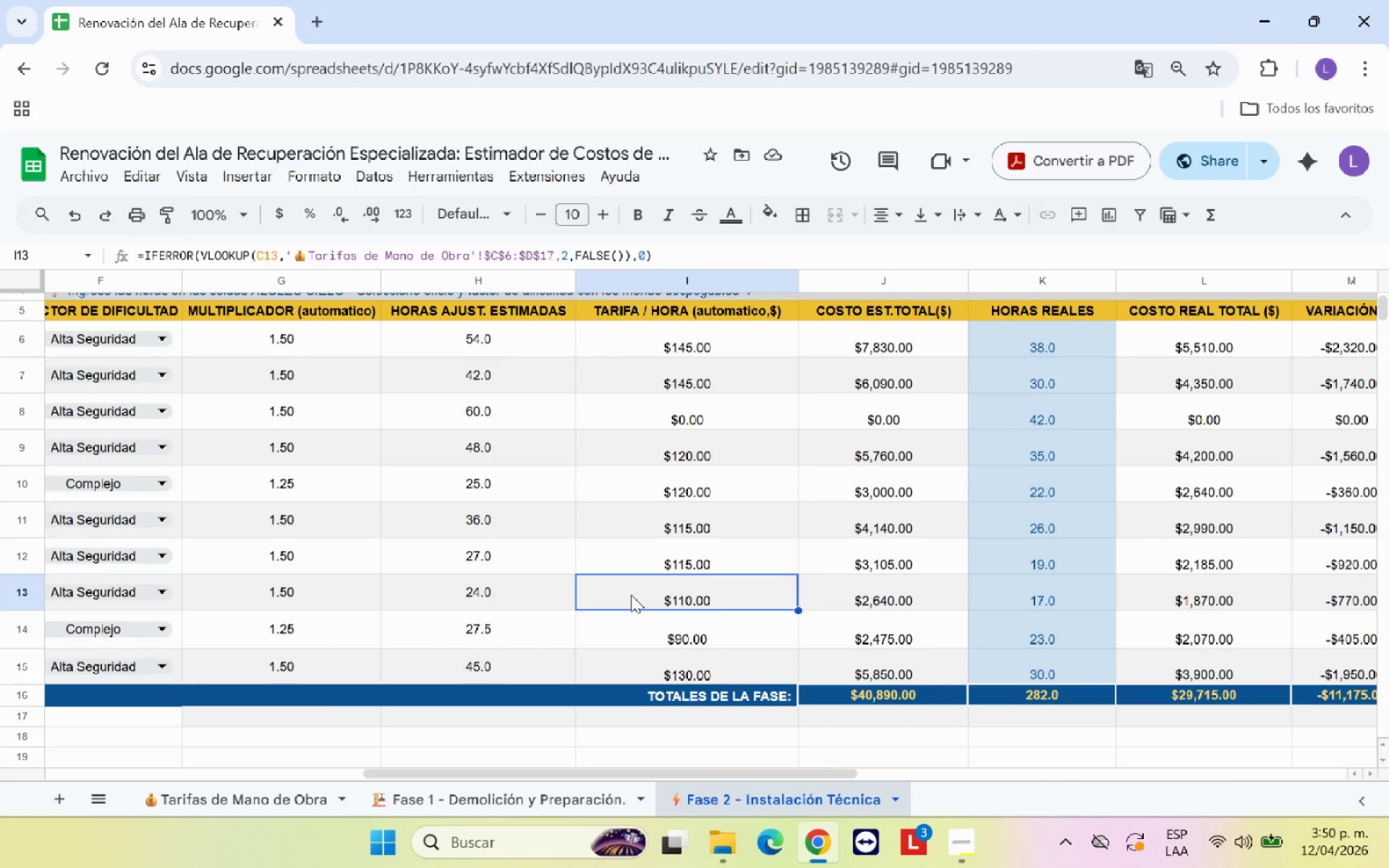 
wait(20.53)
 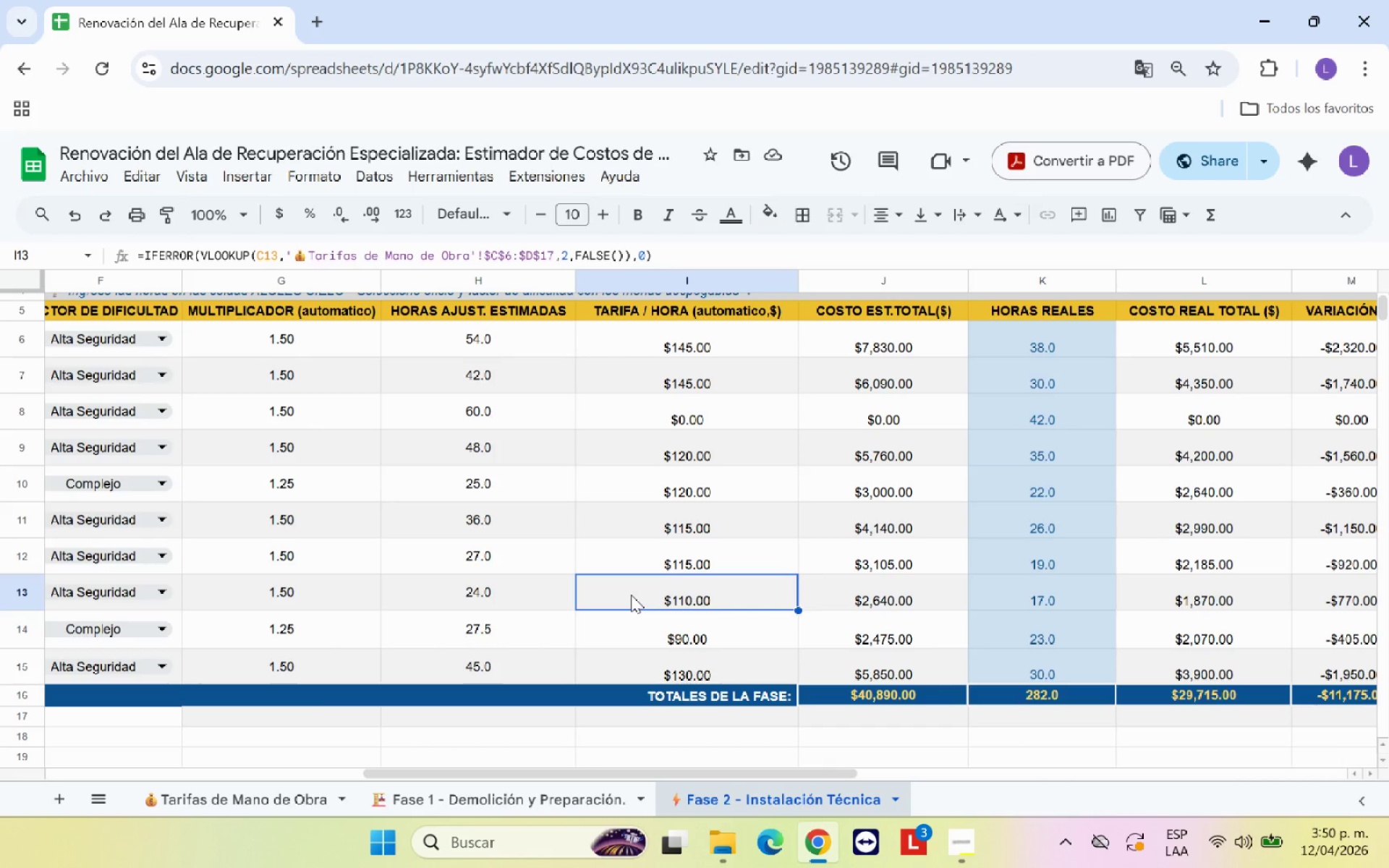 
left_click([708, 623])
 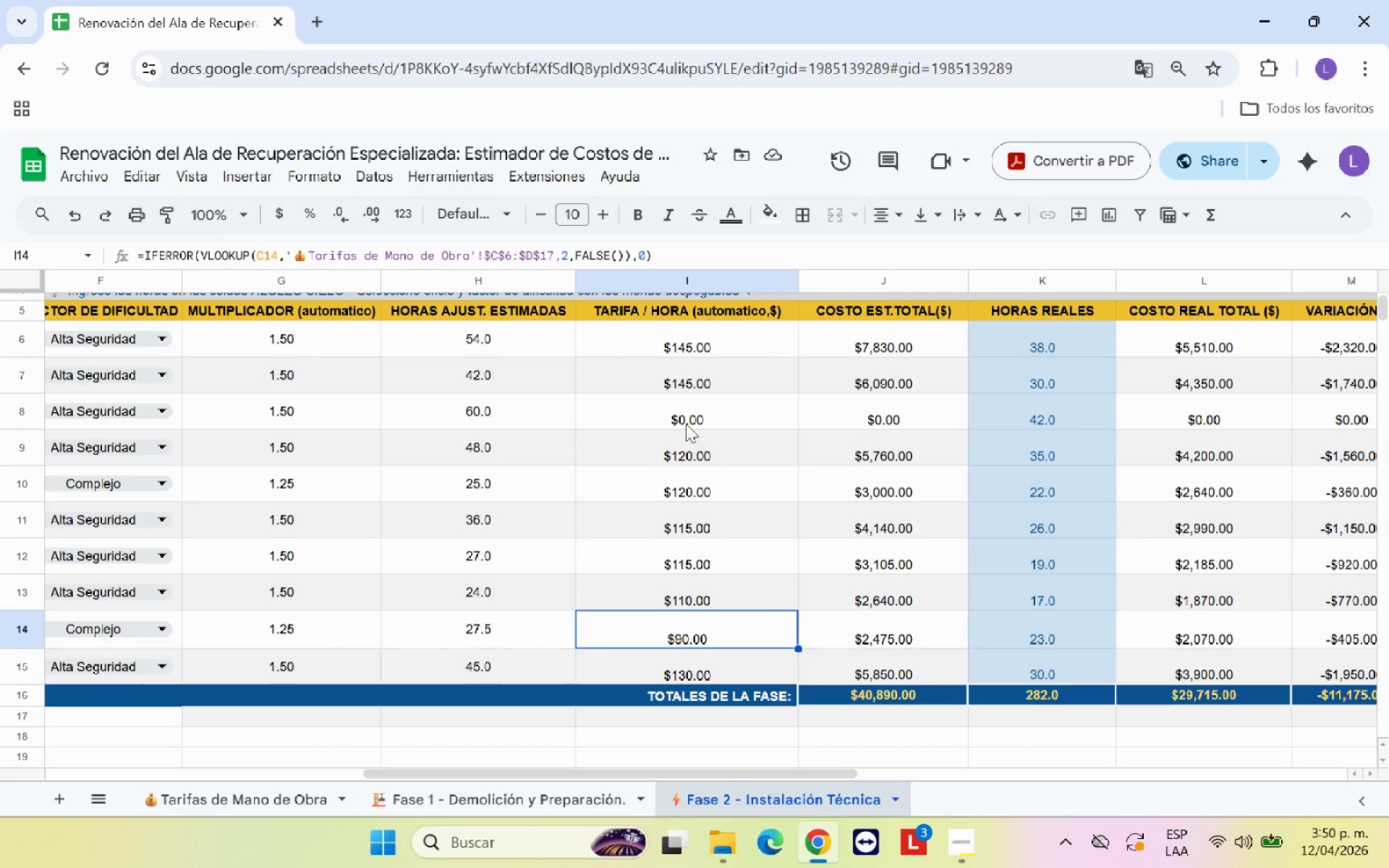 
left_click([683, 412])
 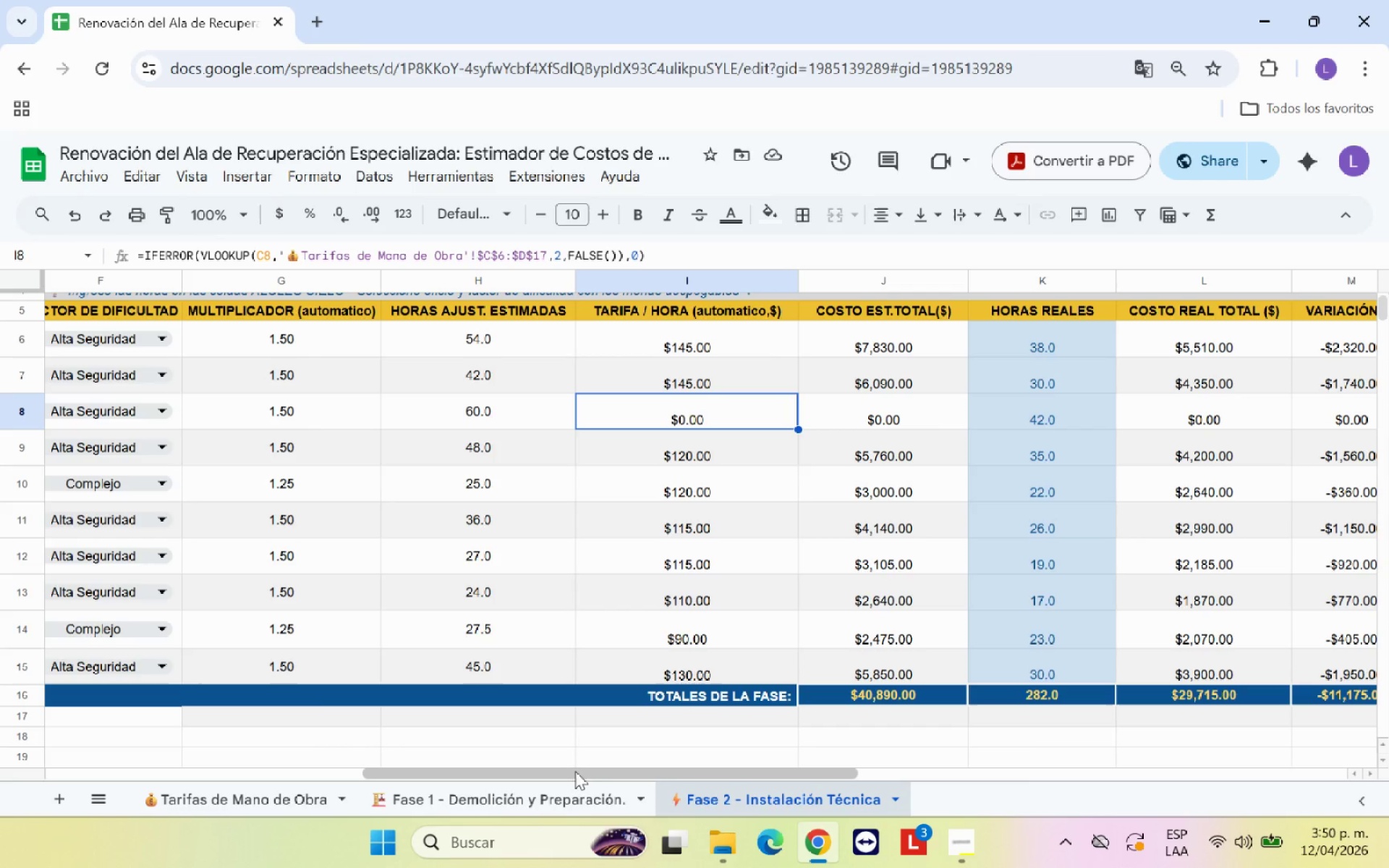 
left_click_drag(start_coordinate=[574, 770], to_coordinate=[235, 764])
 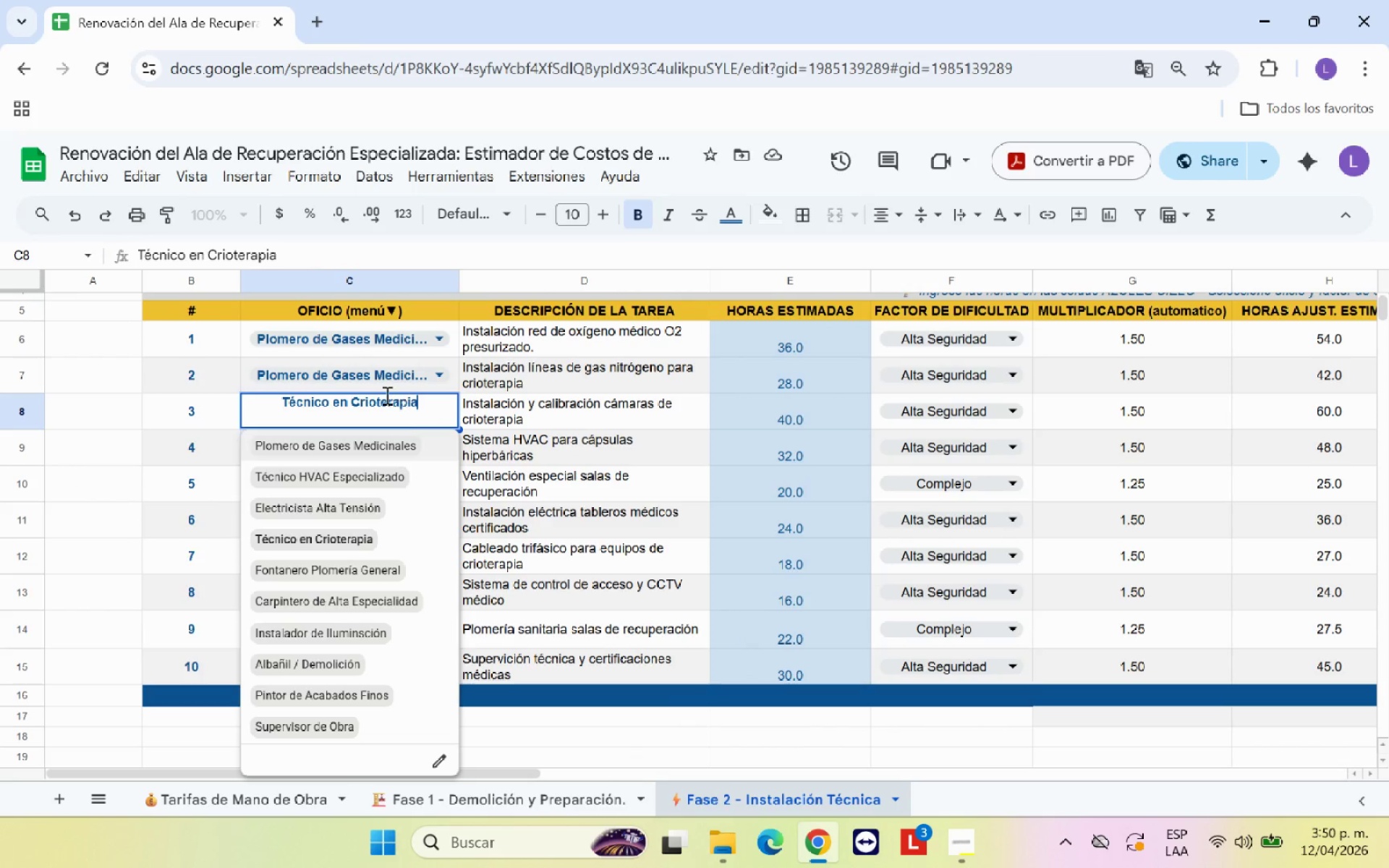 
left_click([320, 258])
 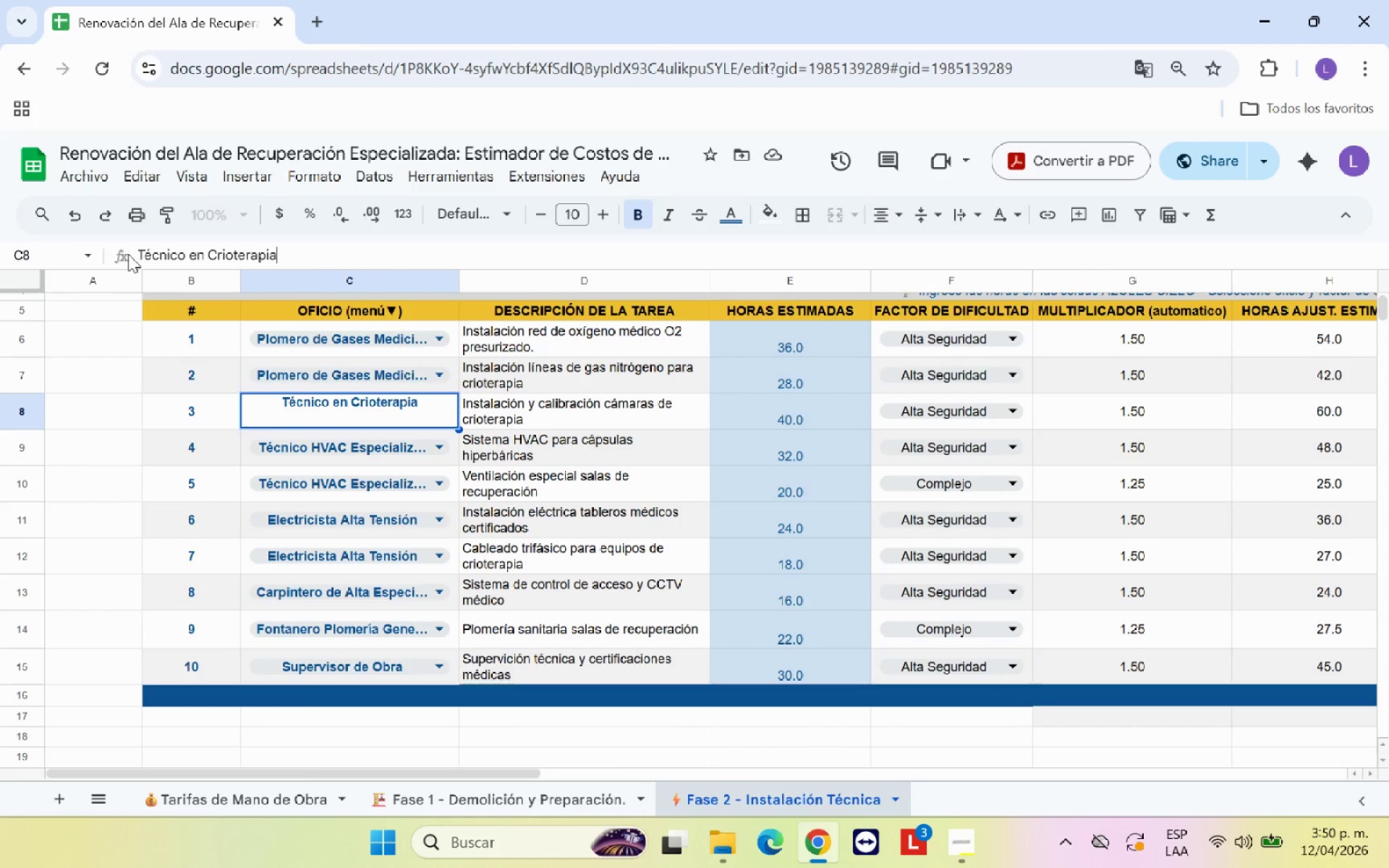 
left_click([135, 252])
 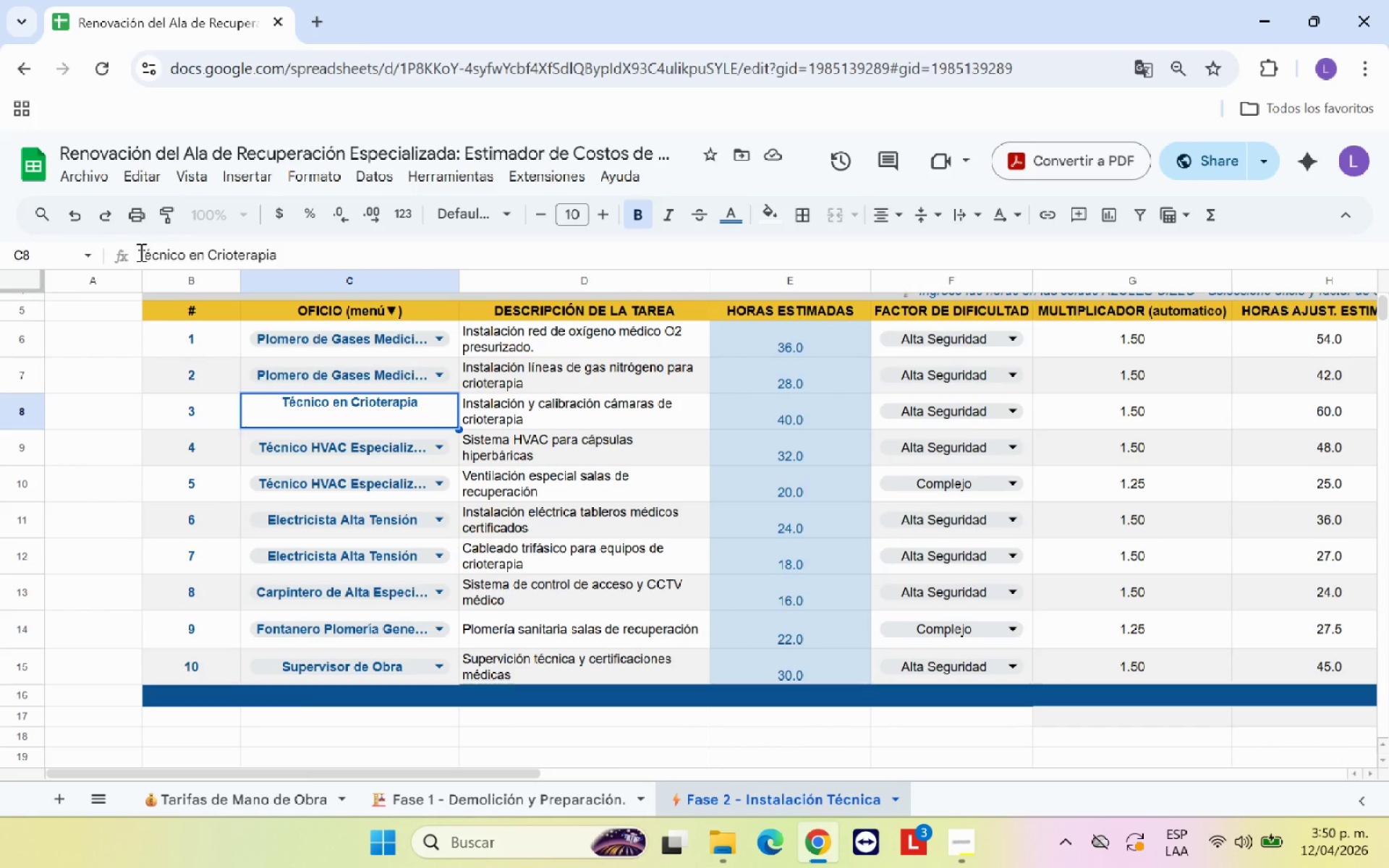 
left_click([140, 252])
 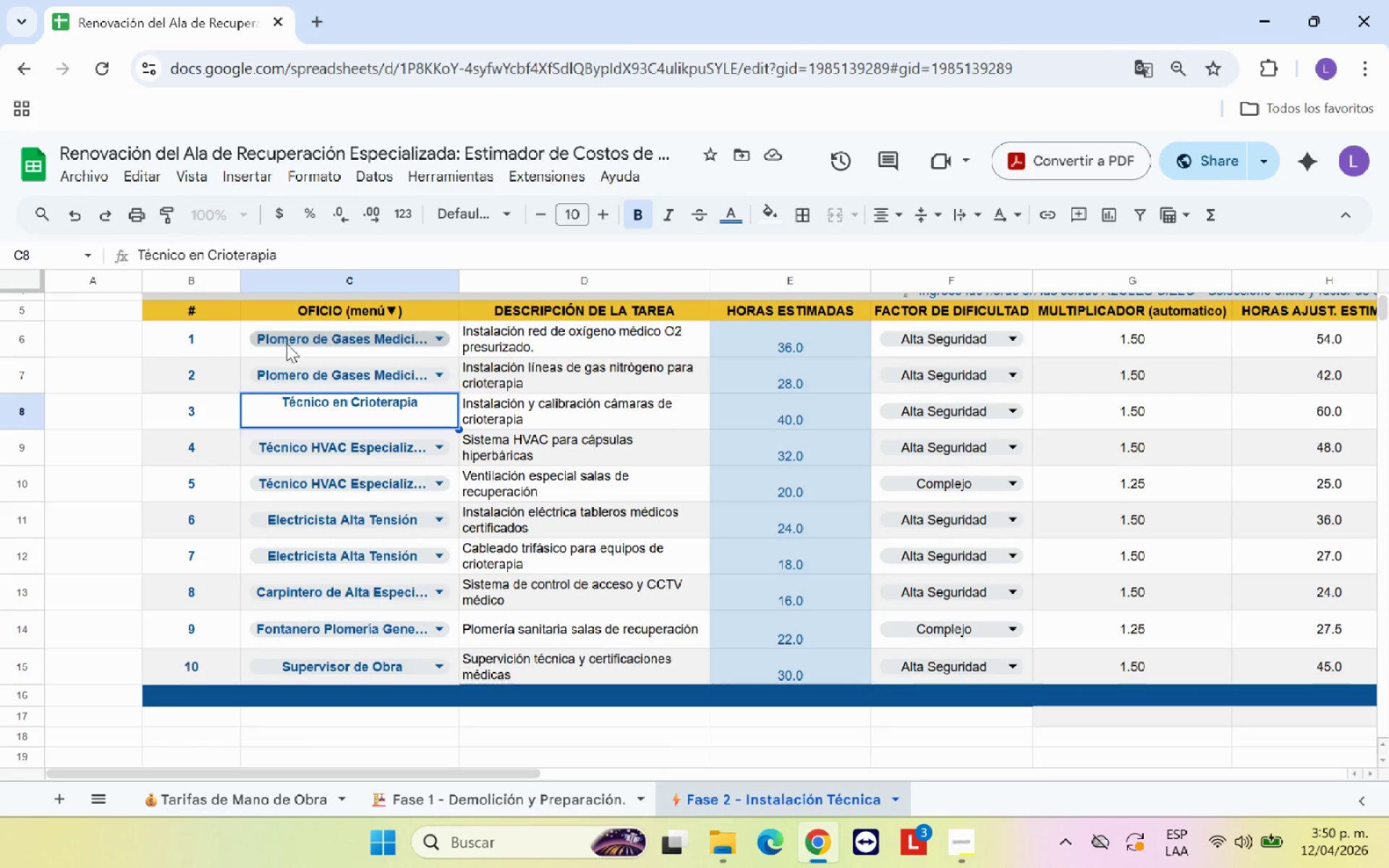 
left_click([296, 810])
 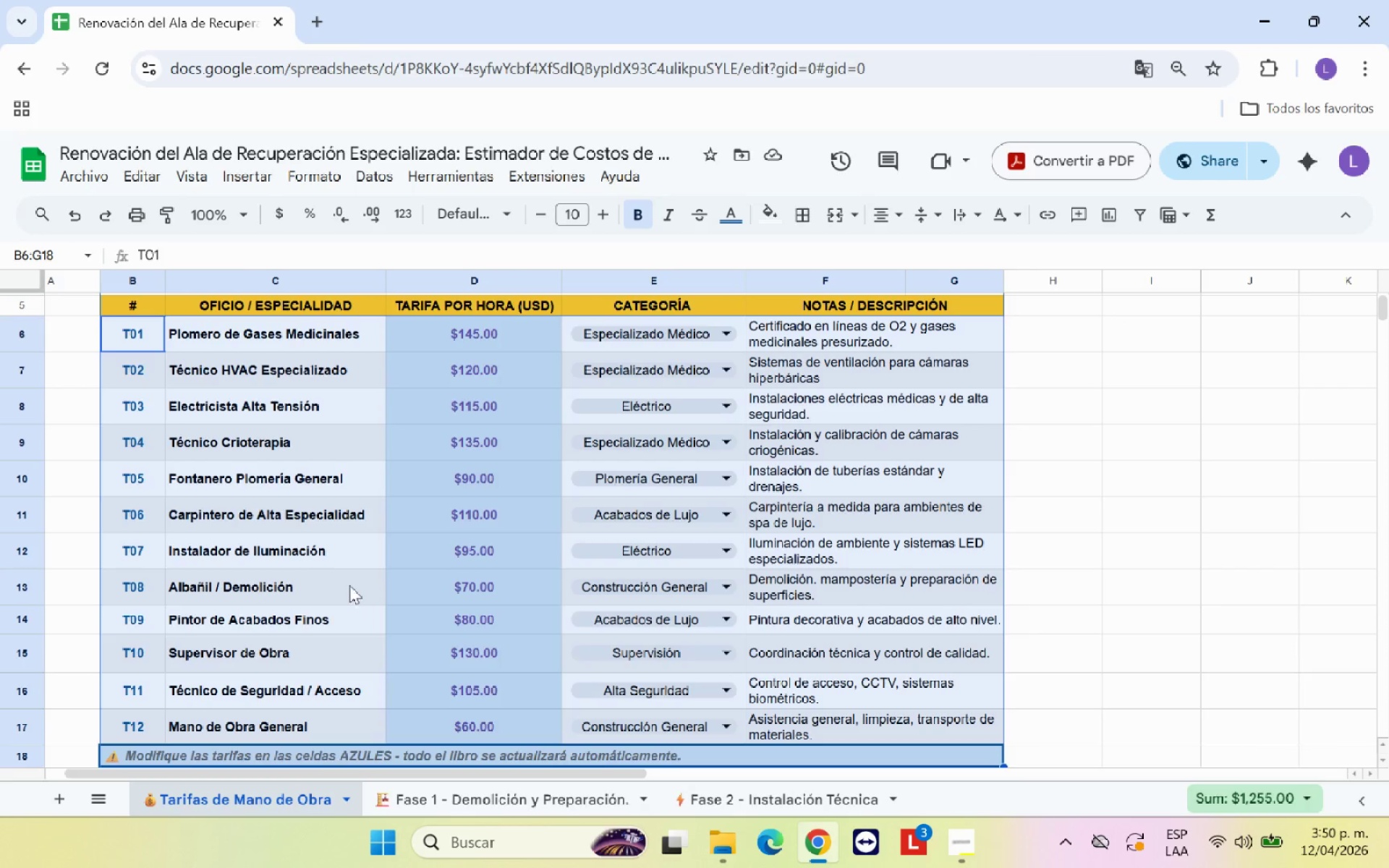 
left_click([298, 509])
 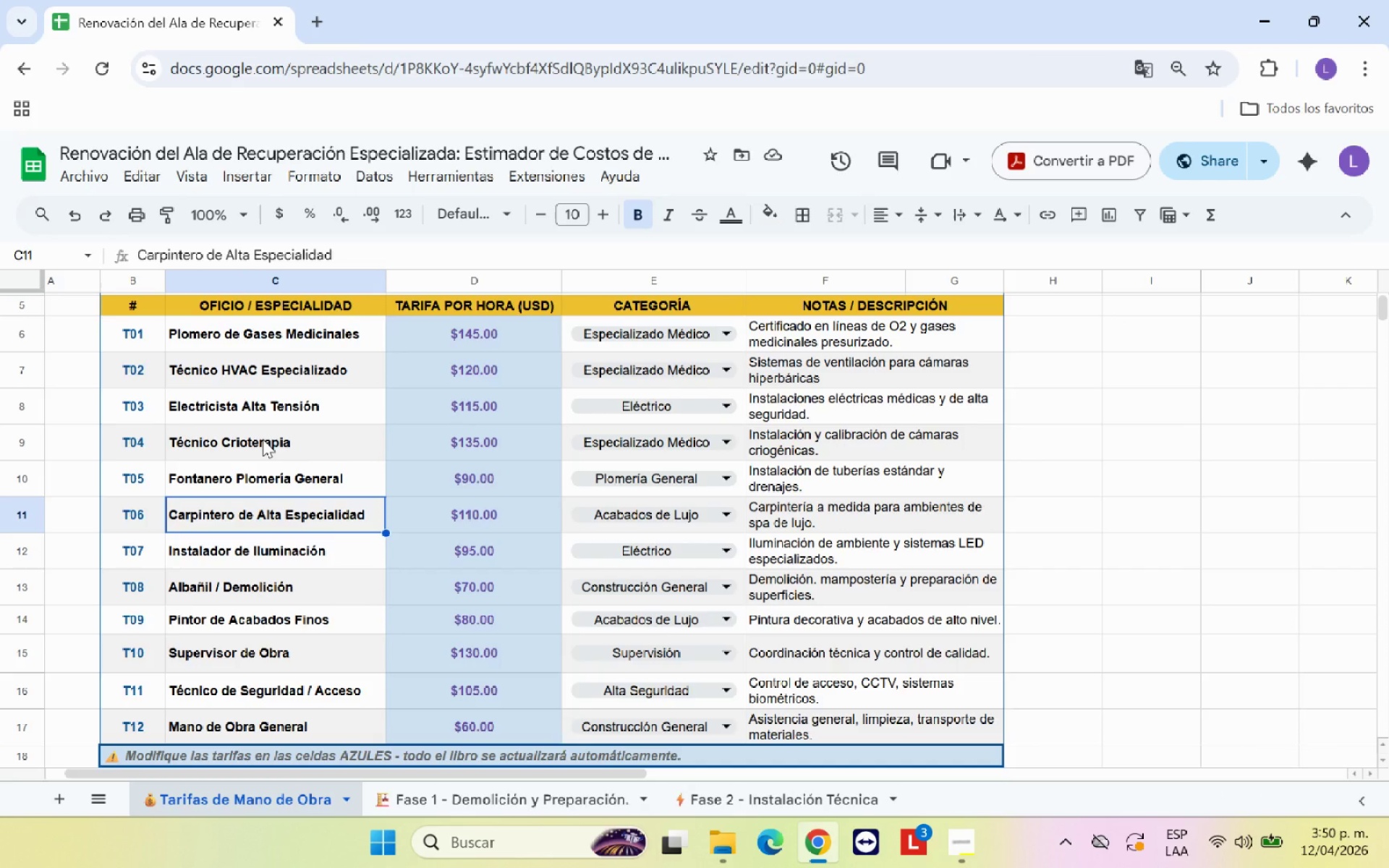 
wait(5.12)
 